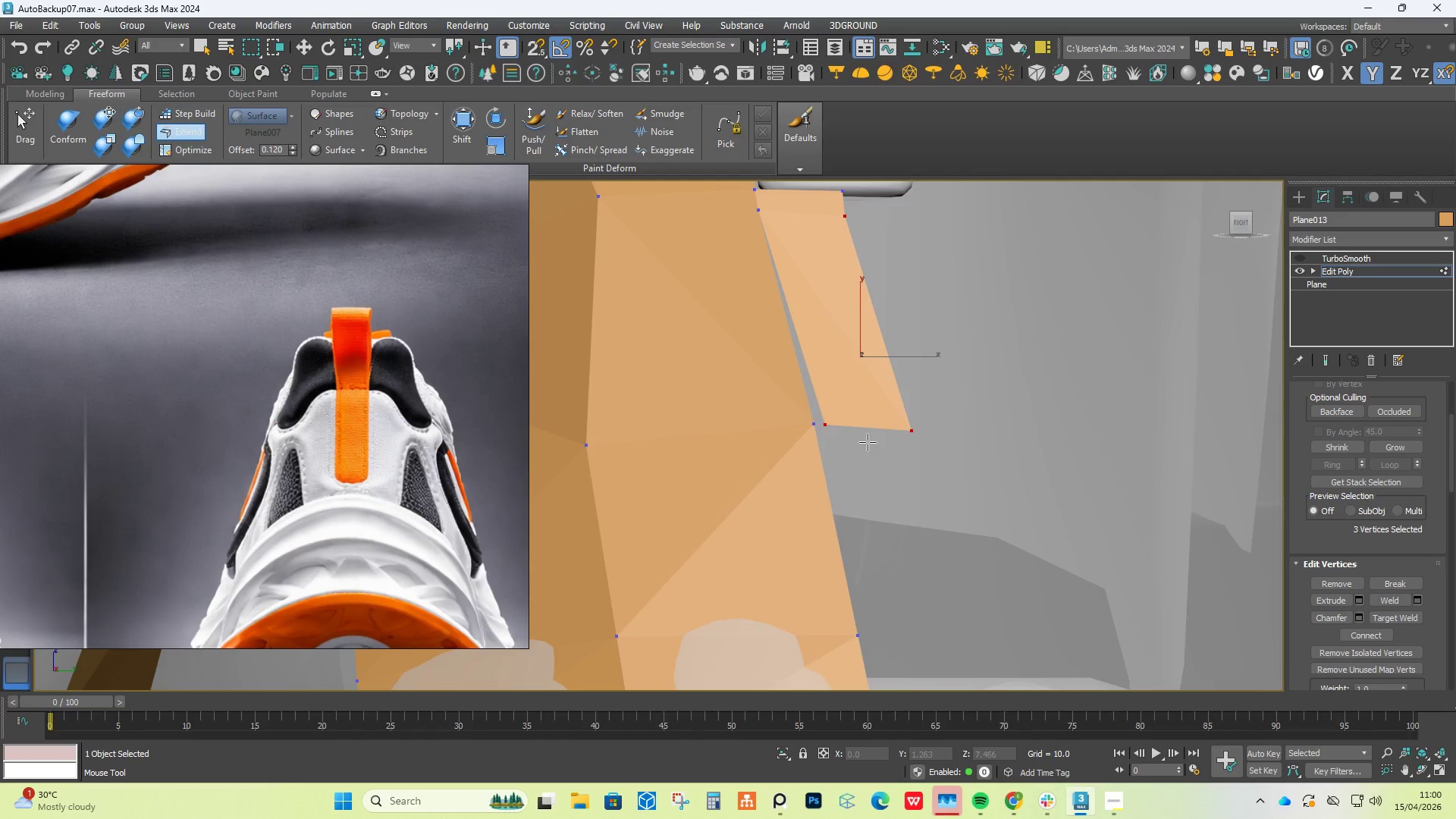 
hold_key(key=ShiftLeft, duration=1.22)
left_click_drag(start_coordinate=[863, 417], to_coordinate=[906, 645])
 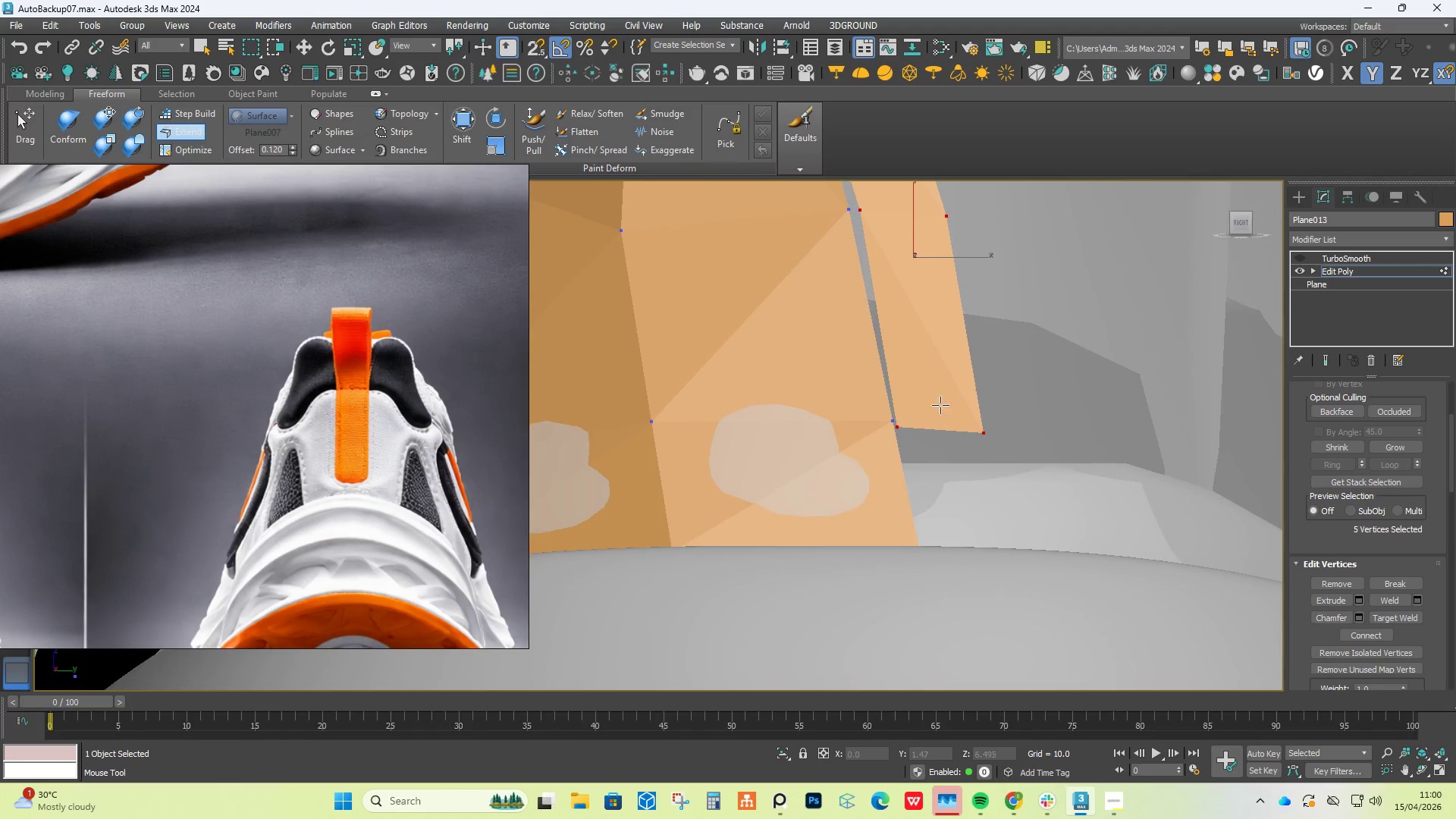 
hold_key(key=ShiftLeft, duration=1.03)
left_click_drag(start_coordinate=[934, 429], to_coordinate=[960, 543])
 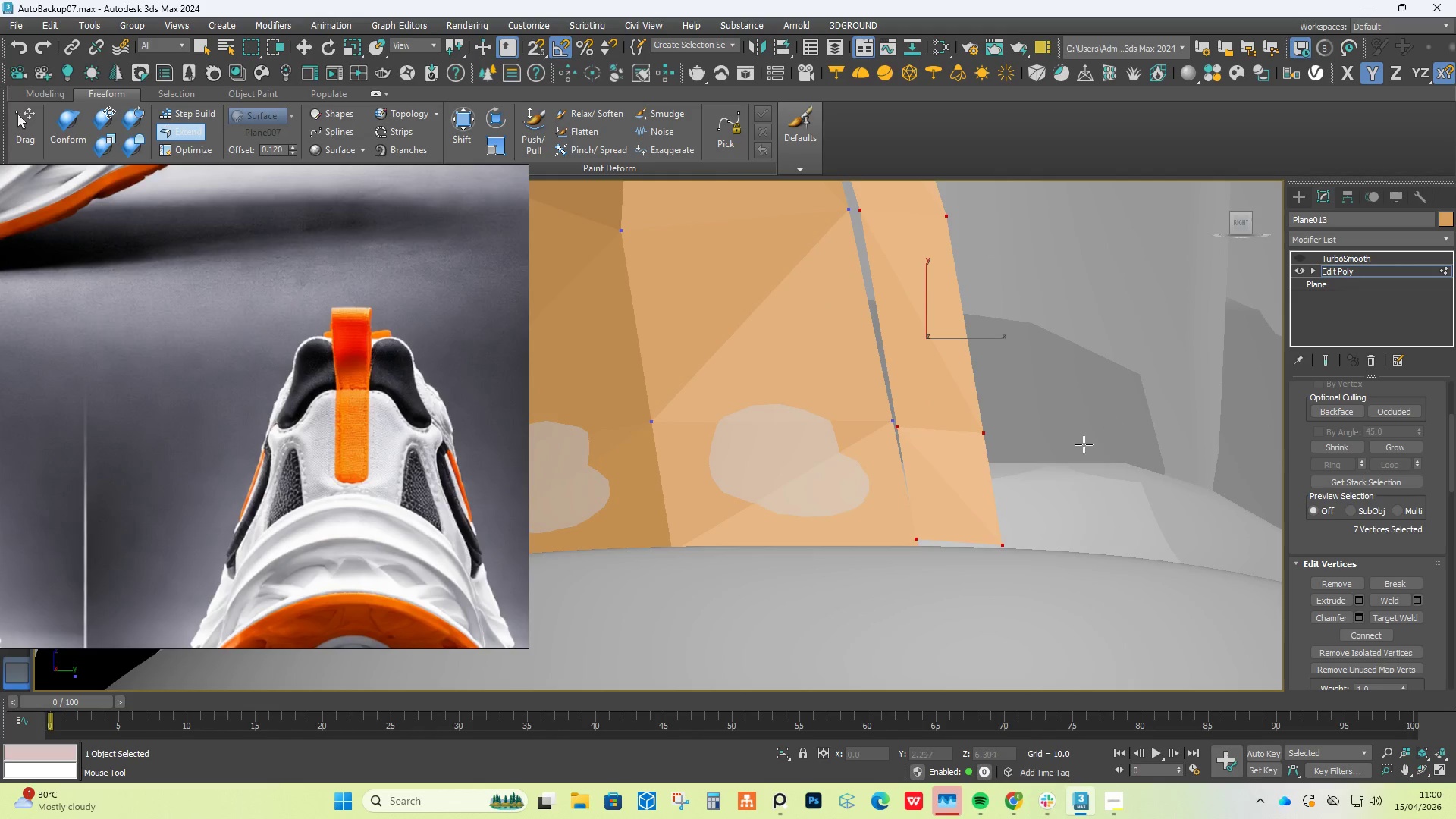 
right_click([1079, 450])
 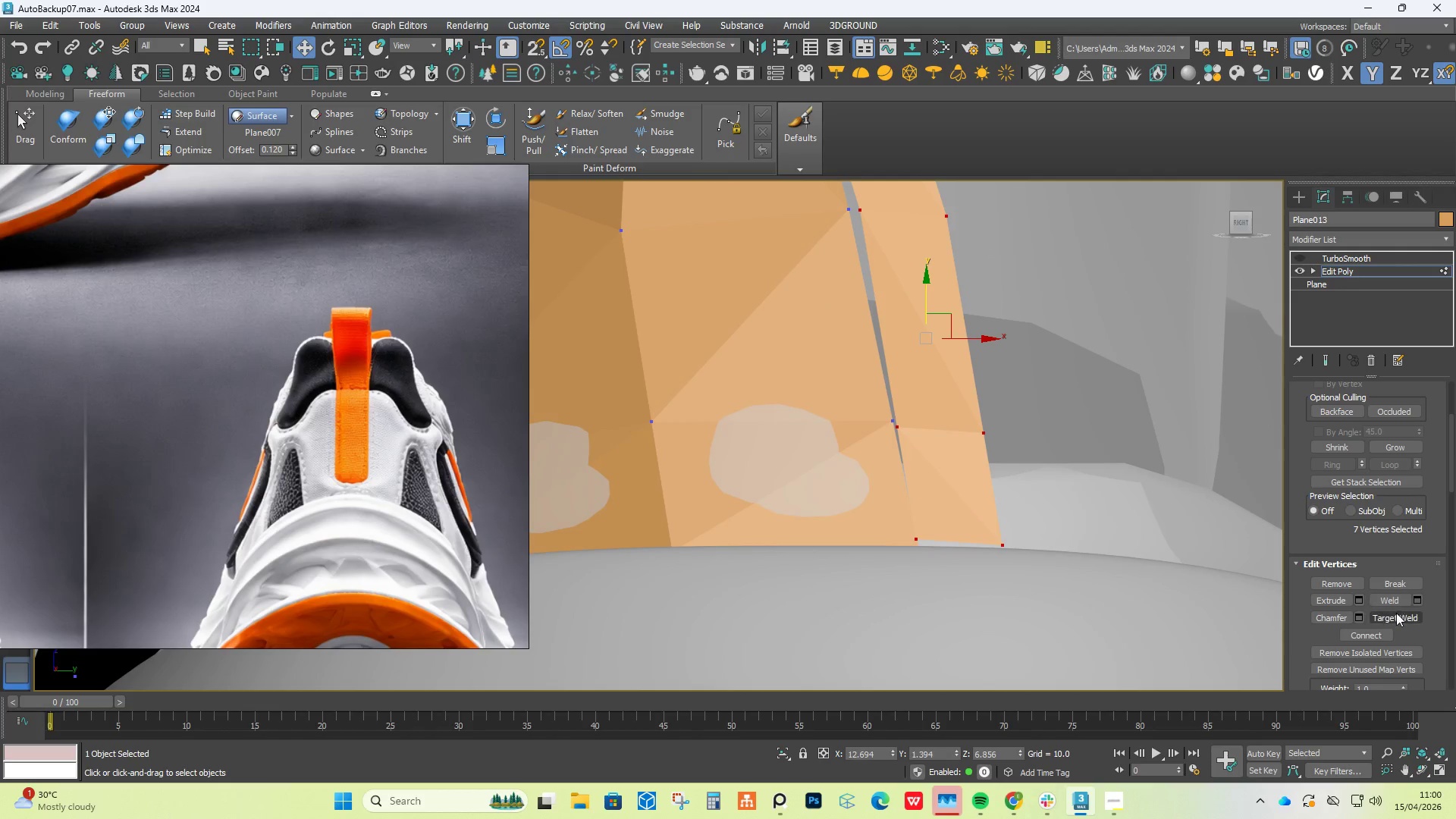 
left_click([1398, 617])
 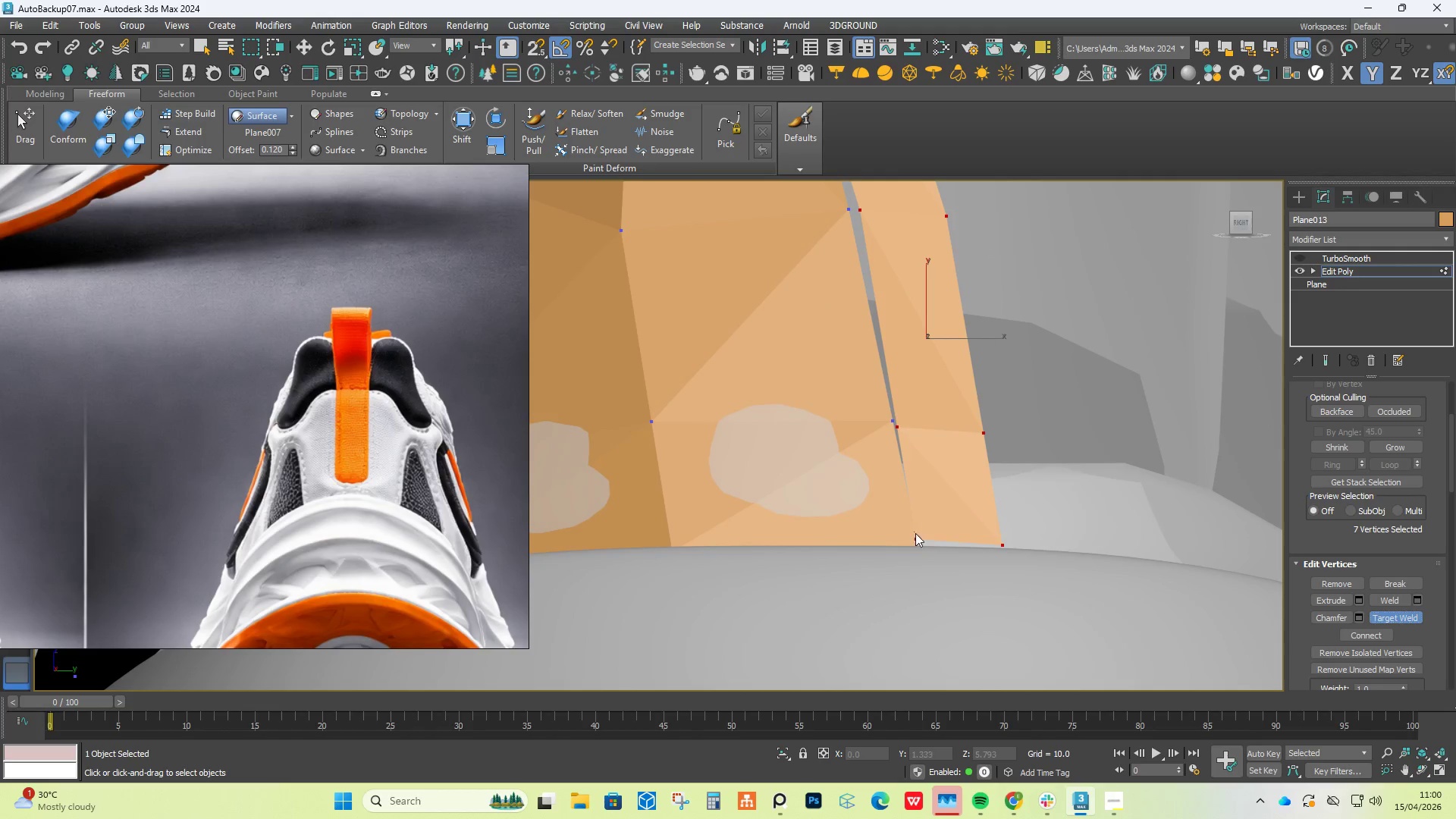 
double_click([916, 564])
 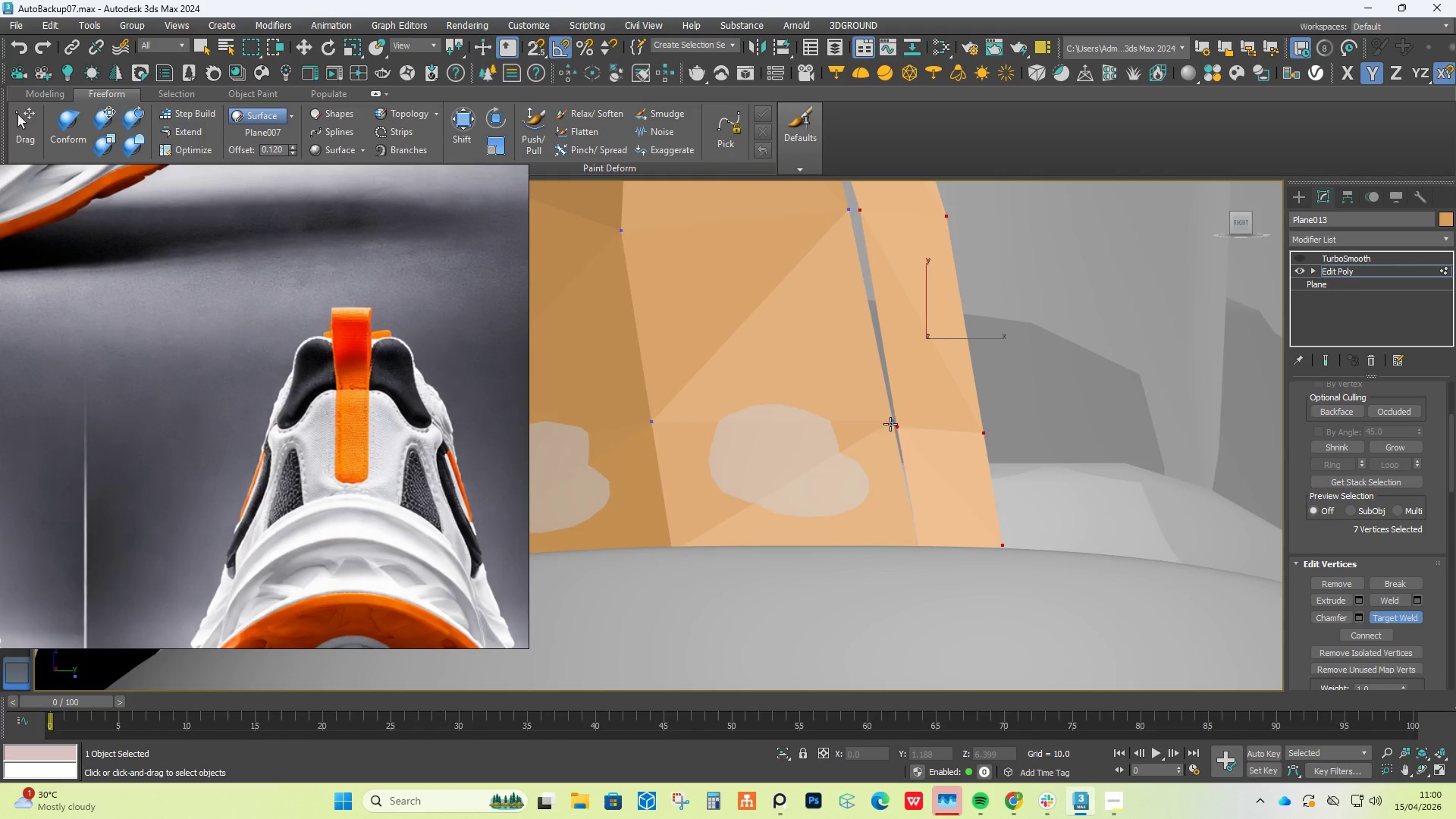 
double_click([888, 417])
 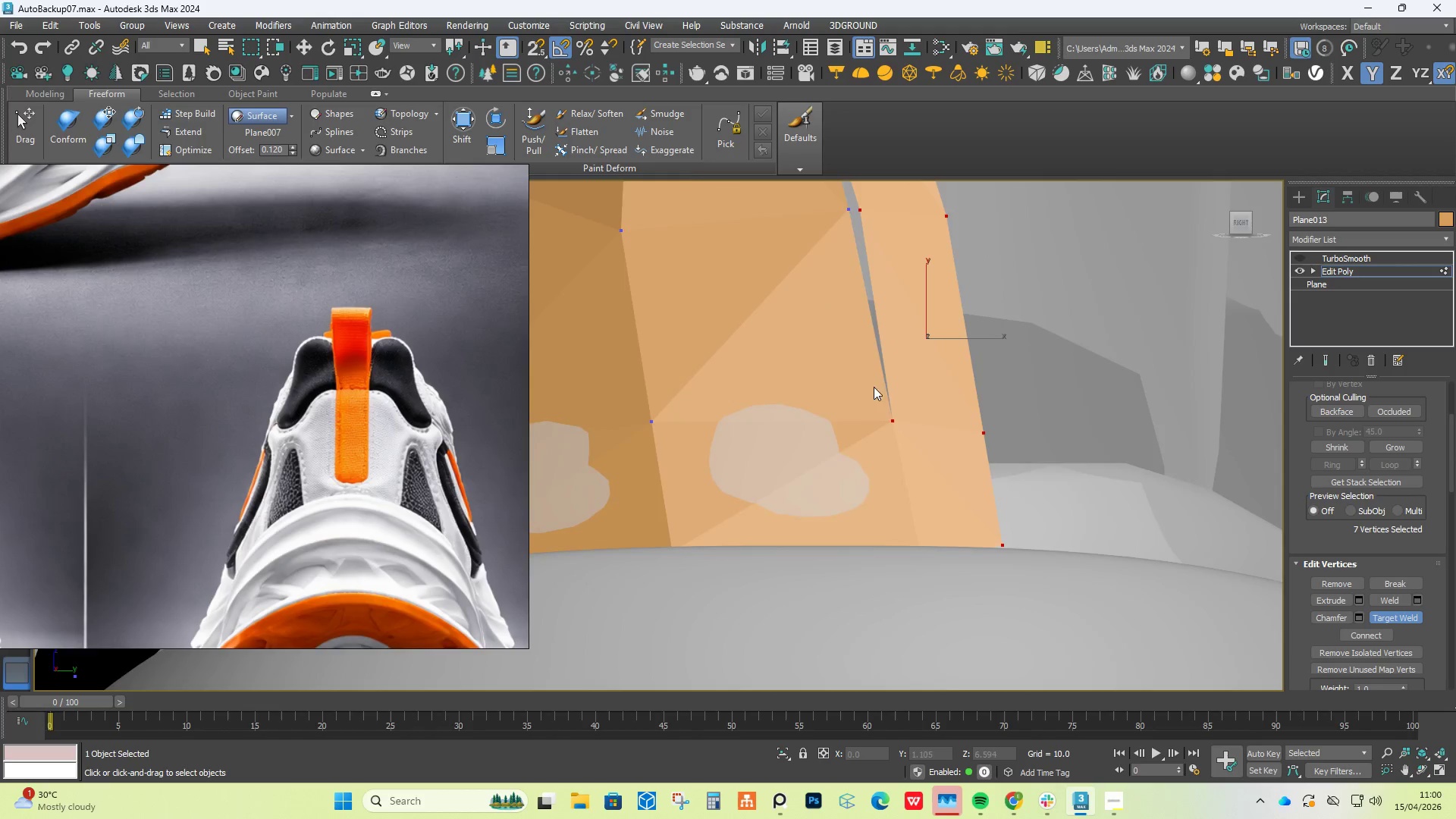 
scroll: coordinate [860, 358], scroll_direction: down, amount: 1.0
 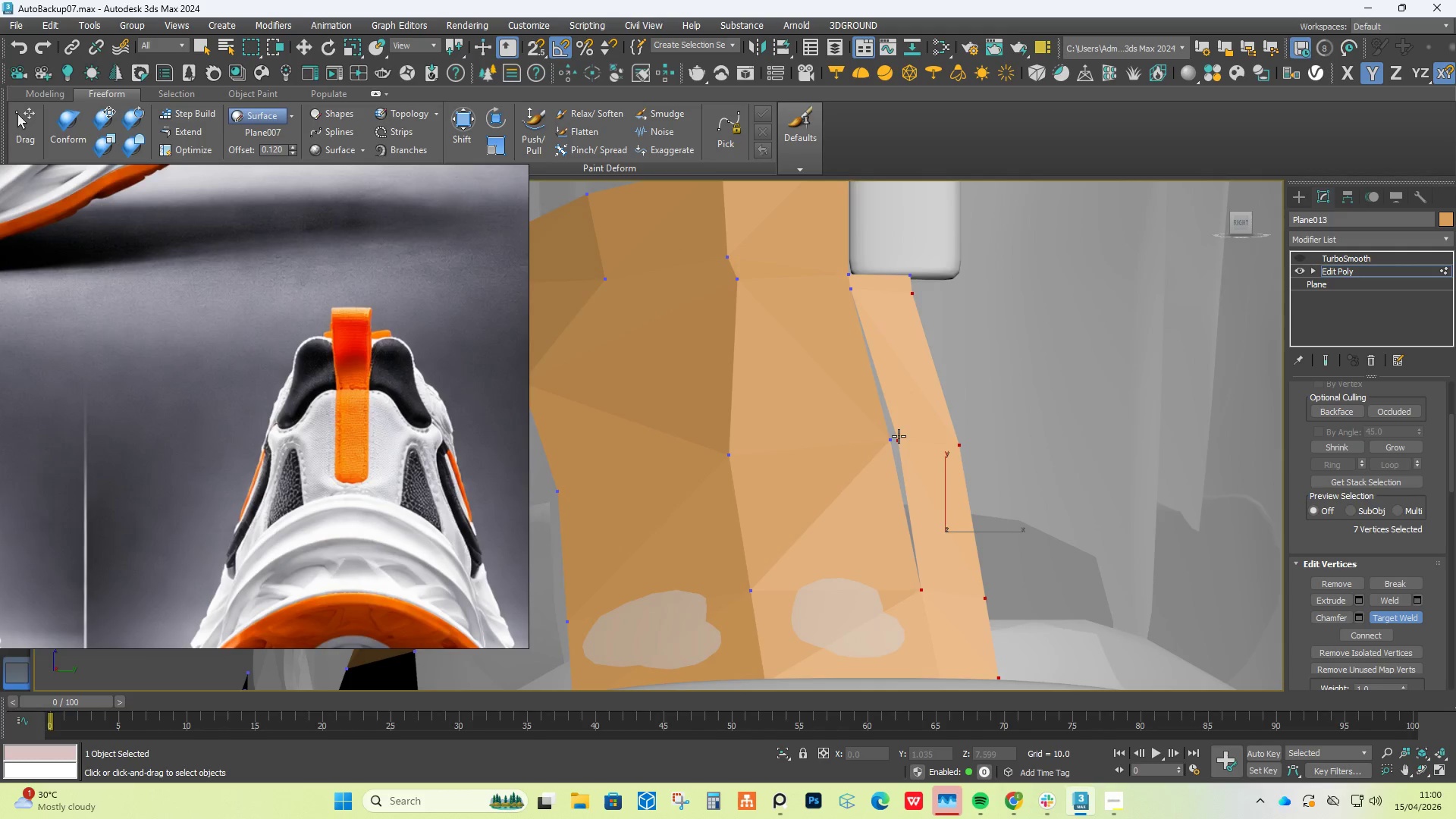 
left_click_drag(start_coordinate=[877, 438], to_coordinate=[880, 441])
 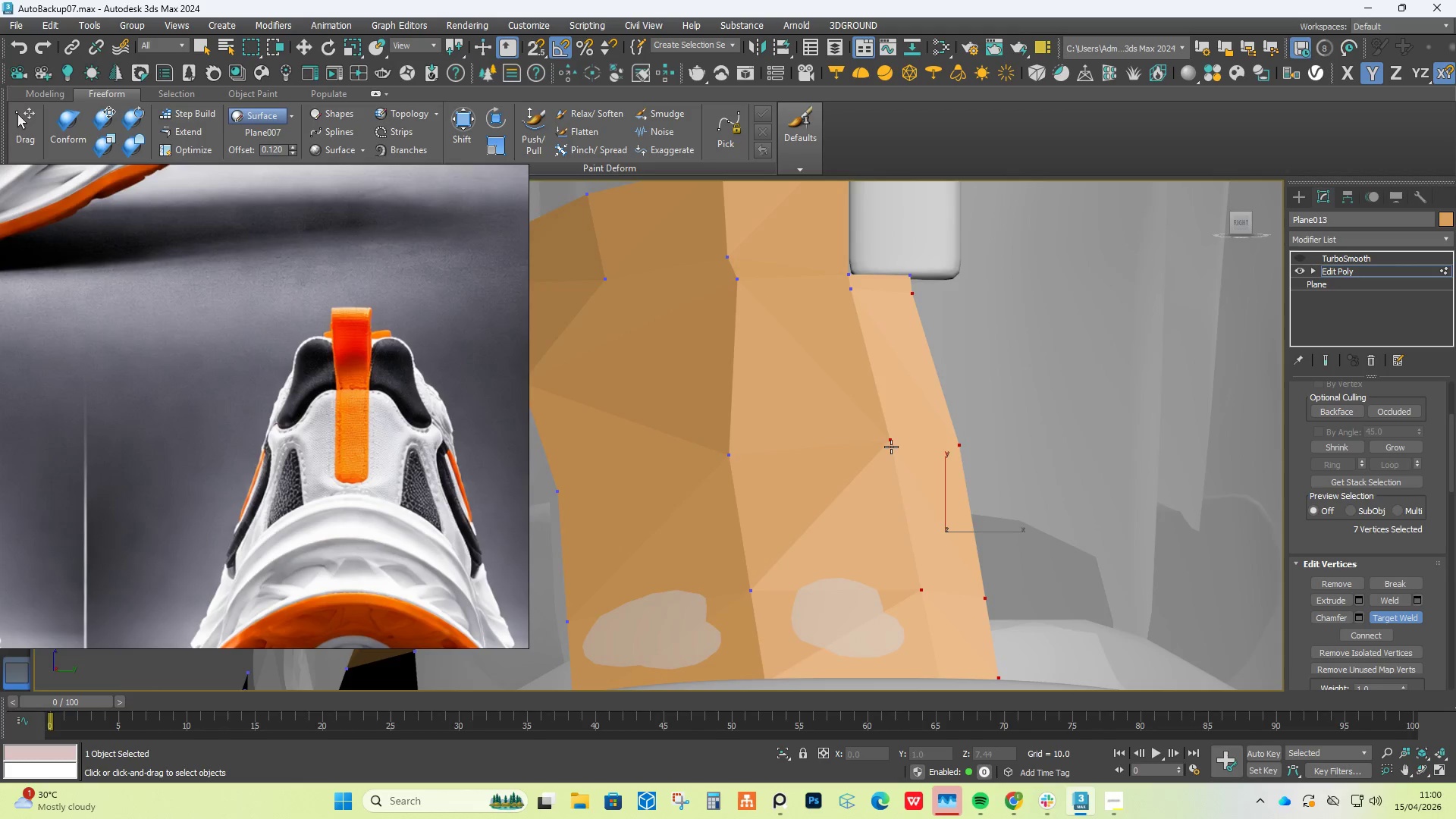 
hold_key(key=AltLeft, duration=0.62)
 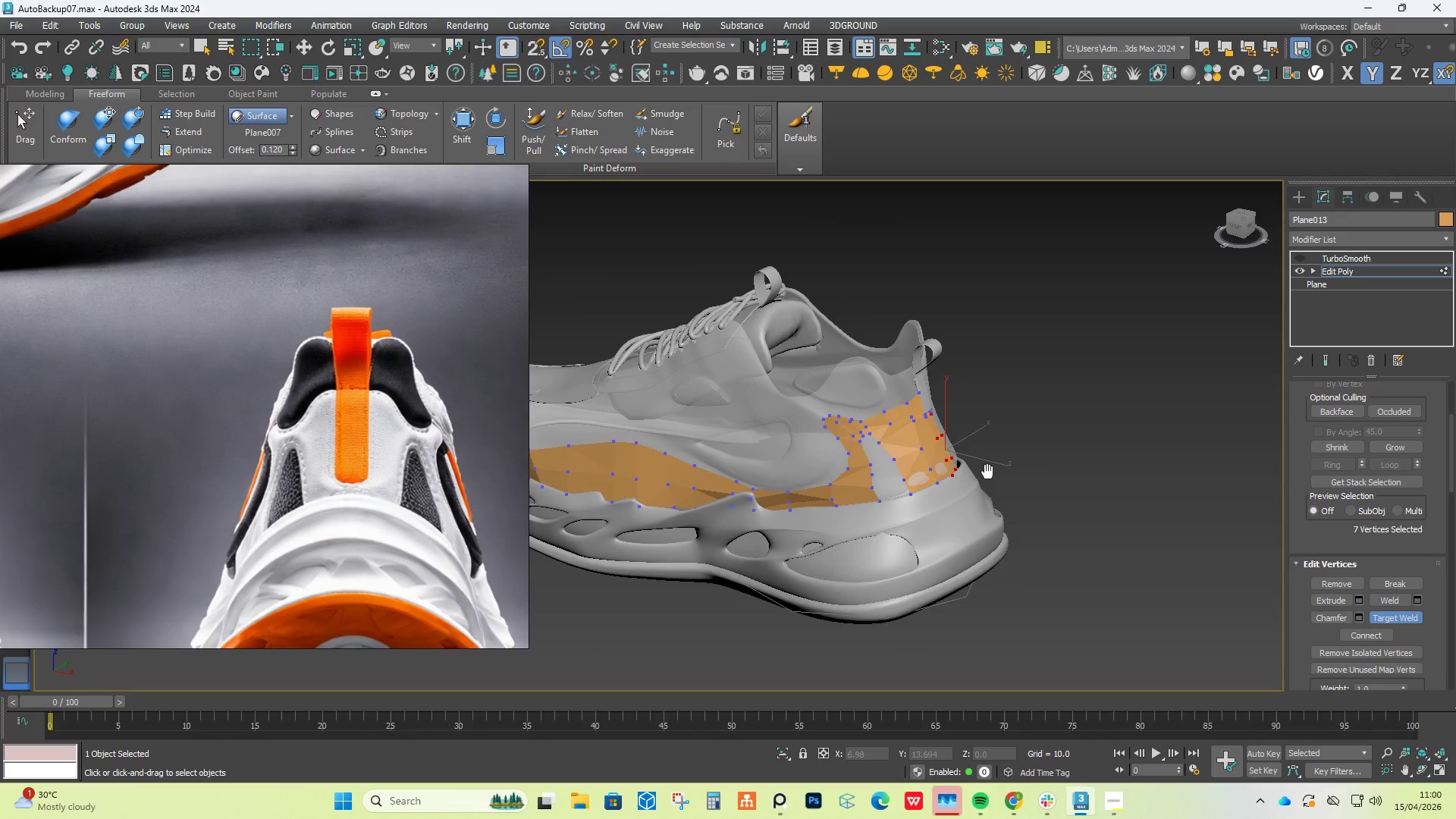 
scroll: coordinate [871, 387], scroll_direction: down, amount: 4.0
 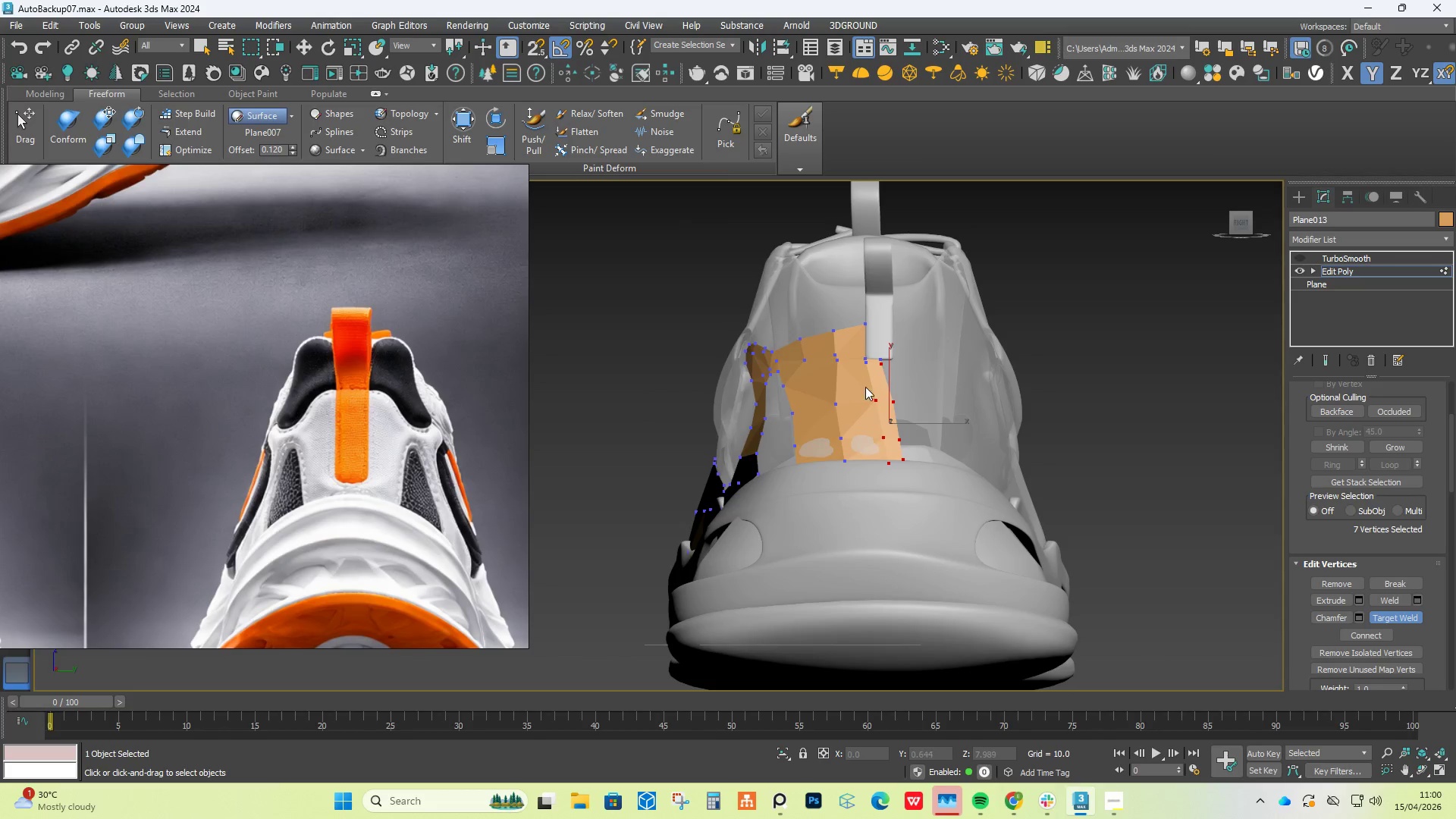 
hold_key(key=AltLeft, duration=1.88)
scroll: coordinate [885, 445], scroll_direction: down, amount: 2.0
 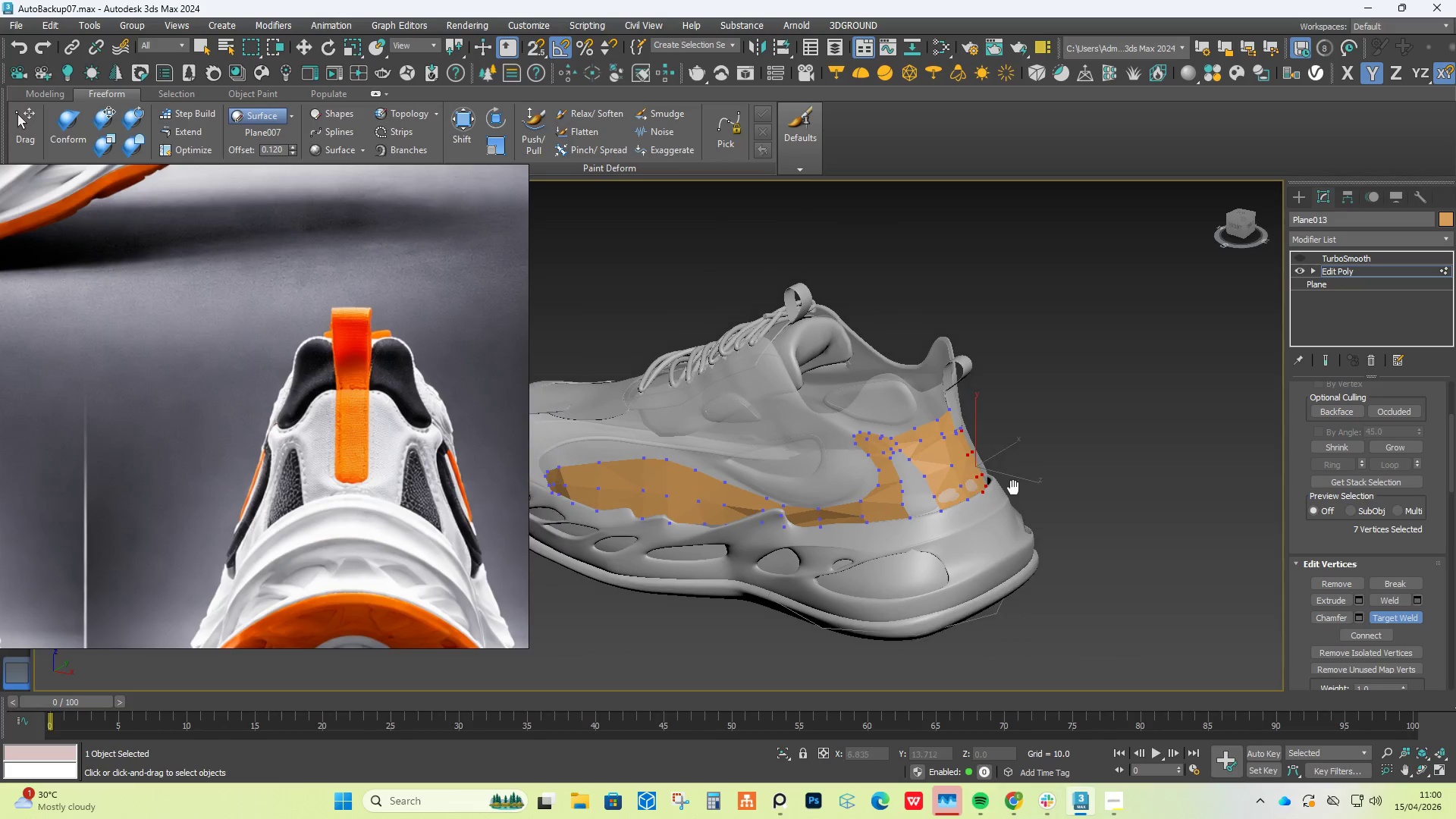 
right_click([1022, 477])
 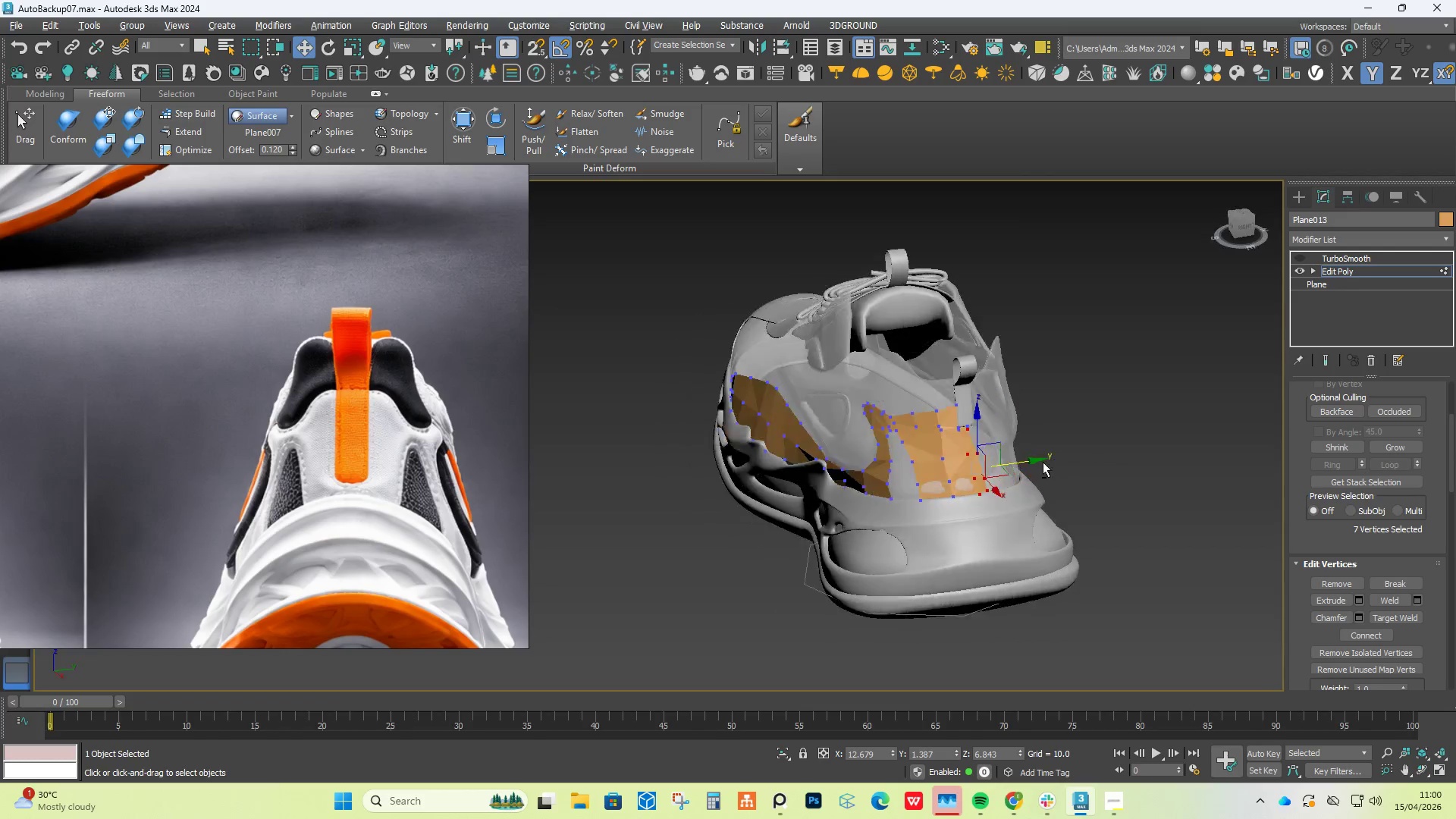 
key(Alt+AltLeft)
 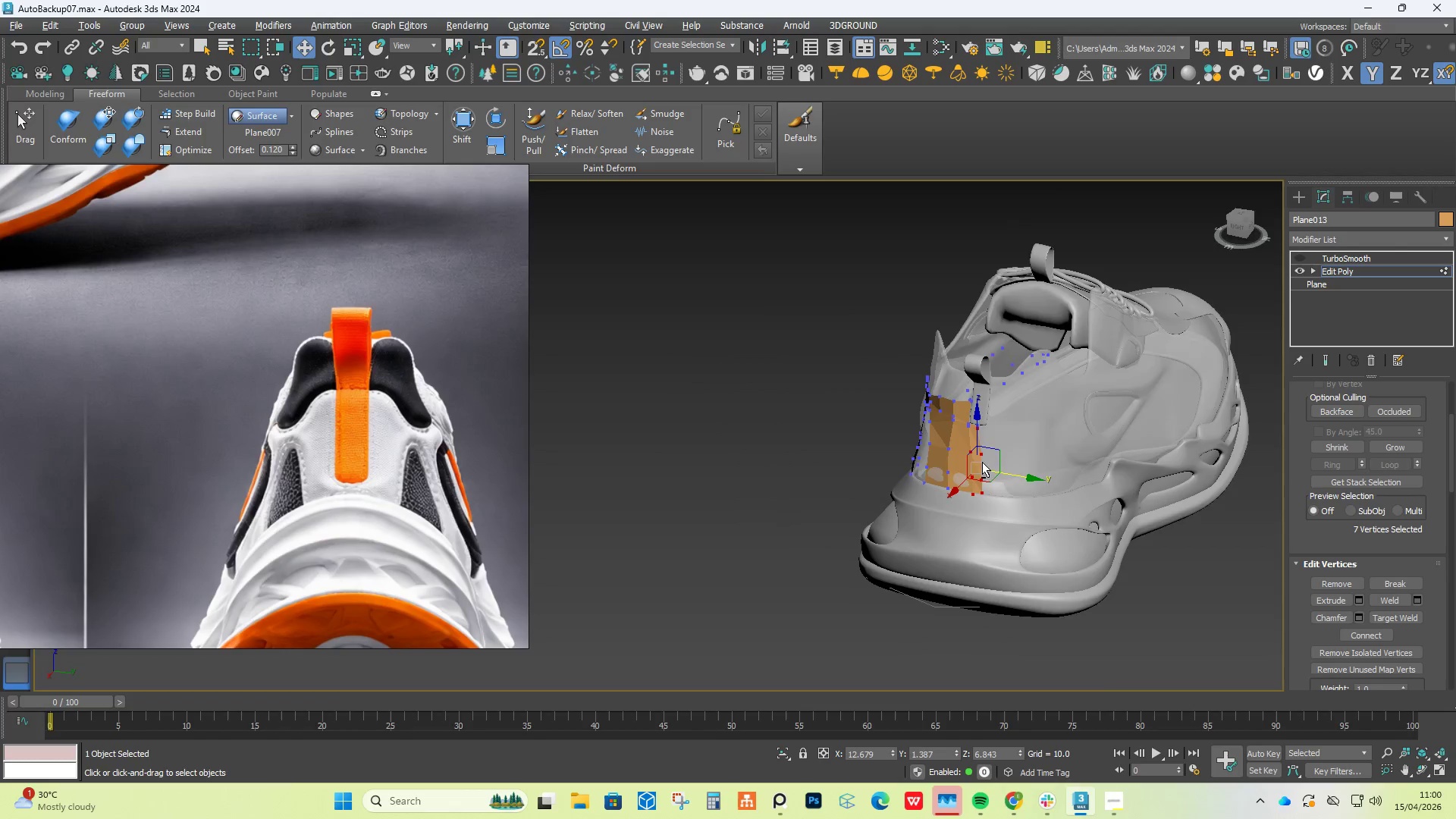 
key(Alt+AltLeft)
 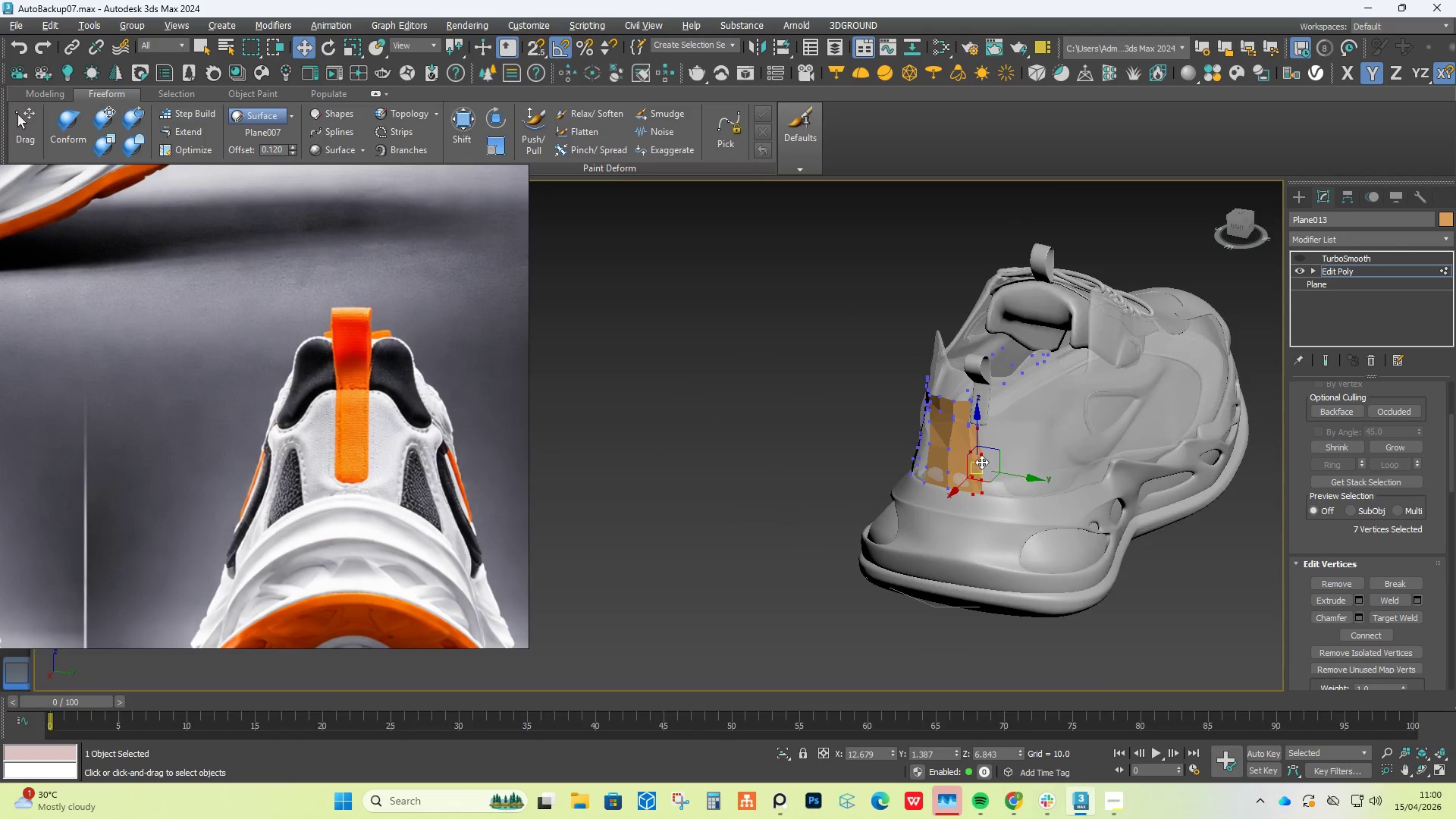 
key(Alt+AltLeft)
 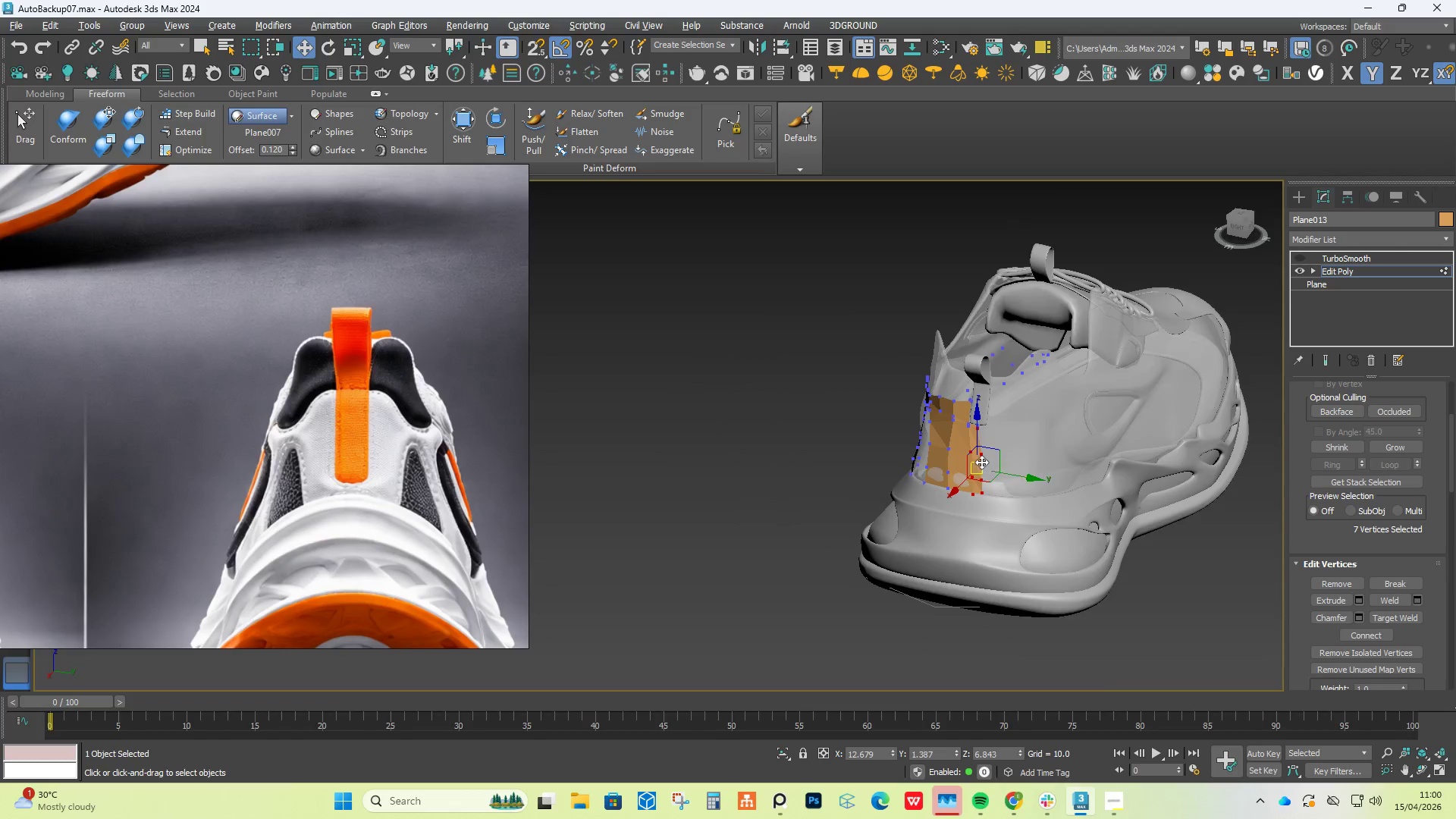 
key(Alt+AltLeft)
 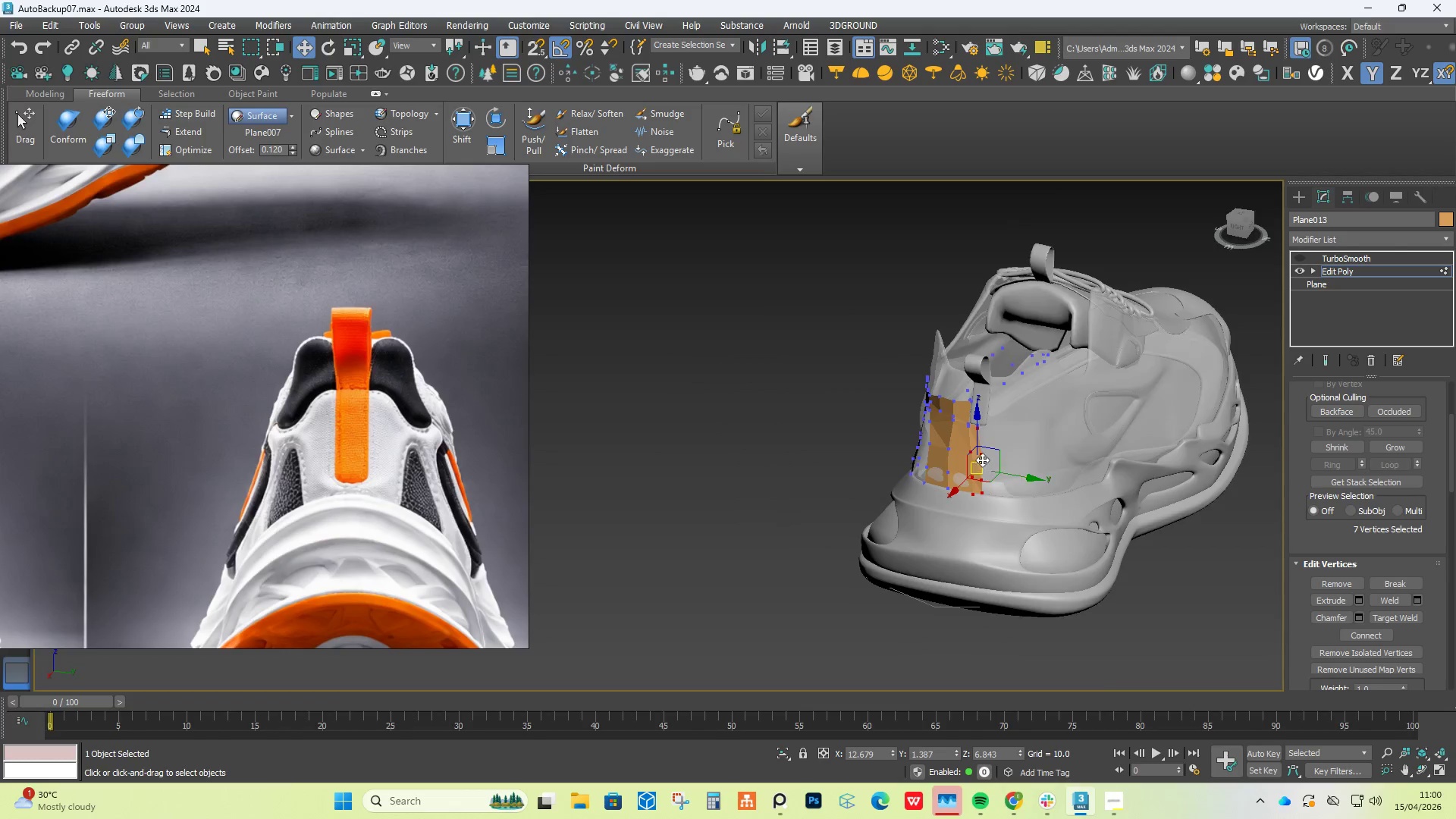 
hold_key(key=AltLeft, duration=0.48)
 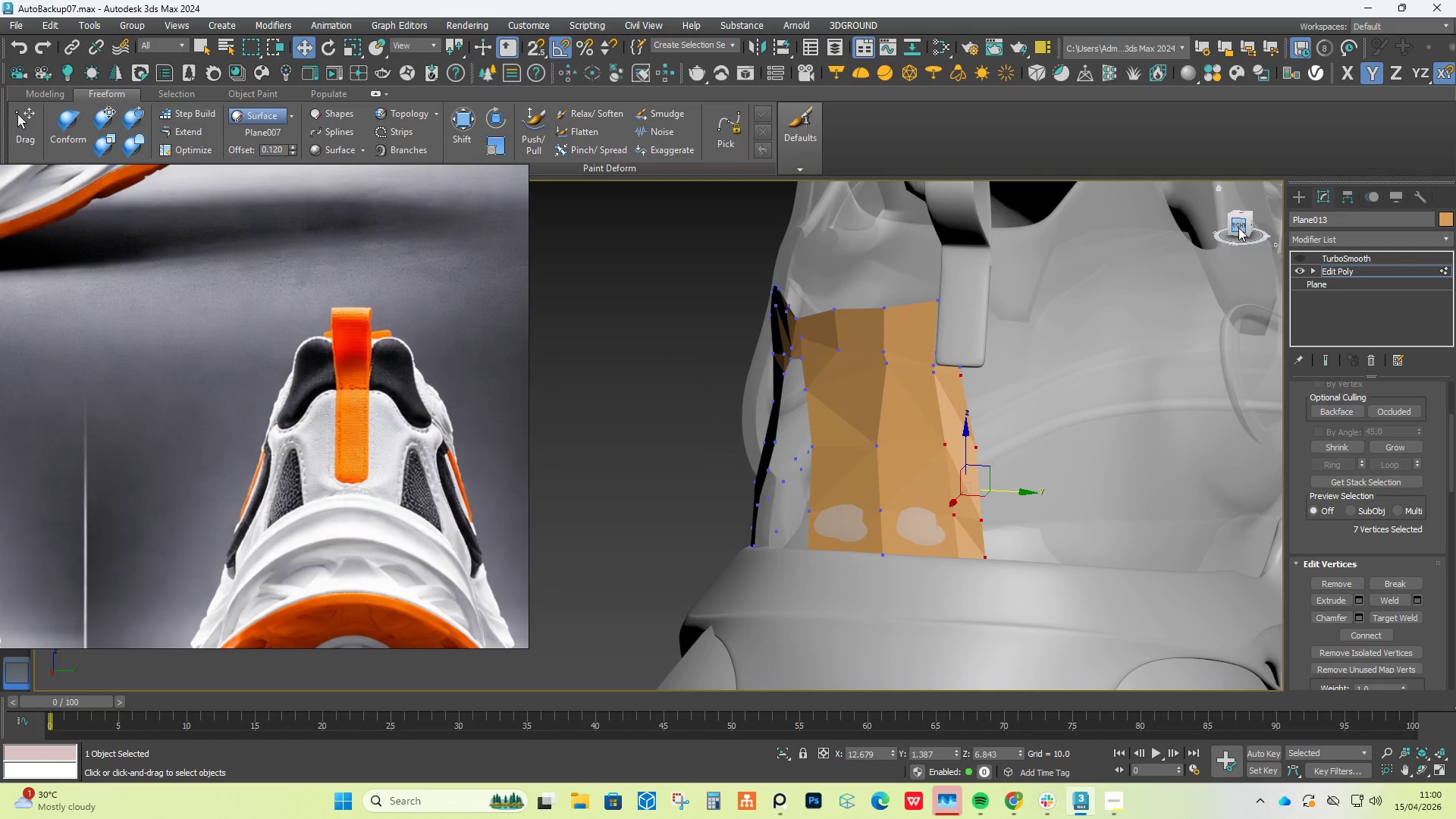 
scroll: coordinate [985, 453], scroll_direction: up, amount: 3.0
 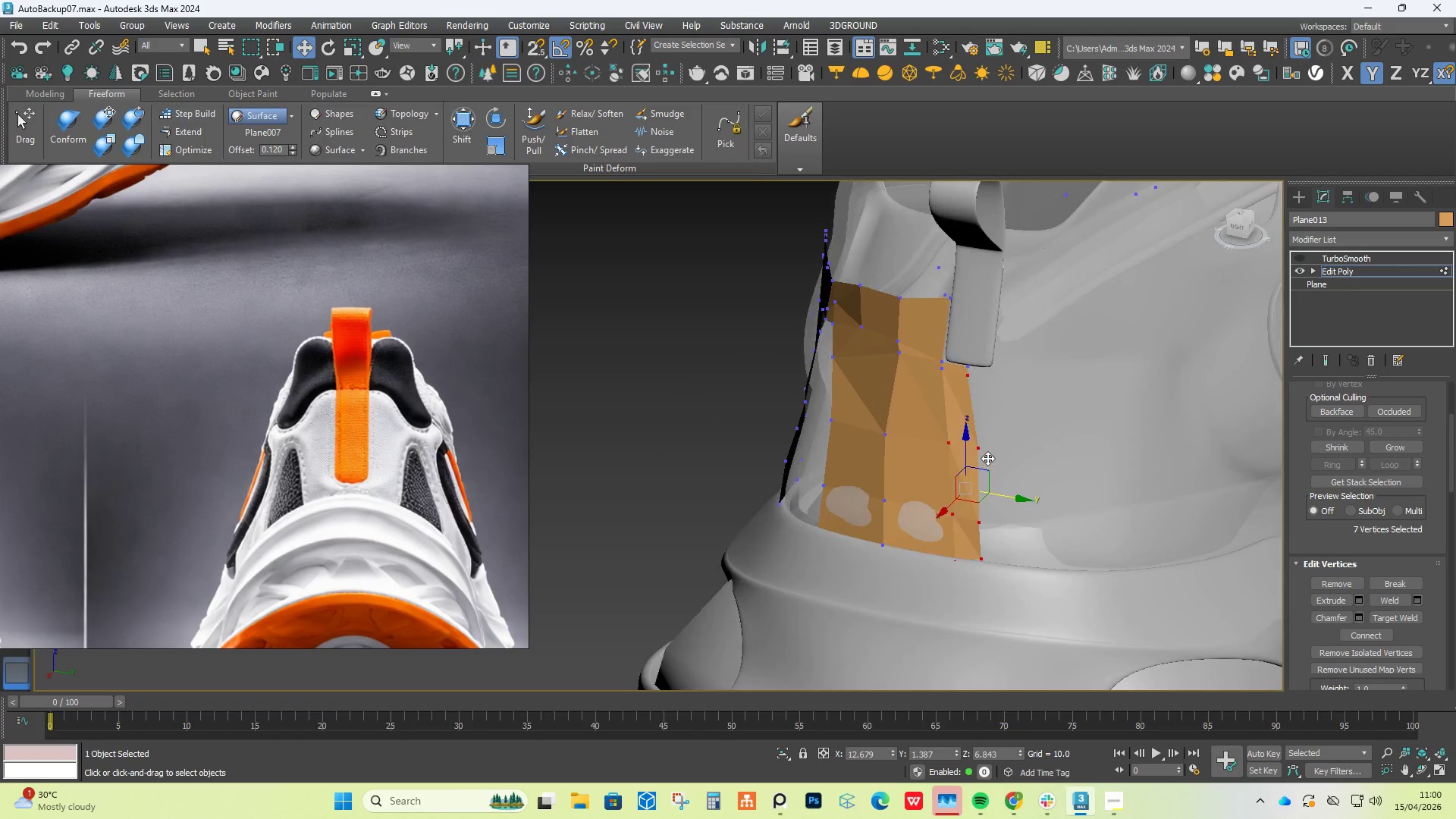 
left_click([1240, 222])
 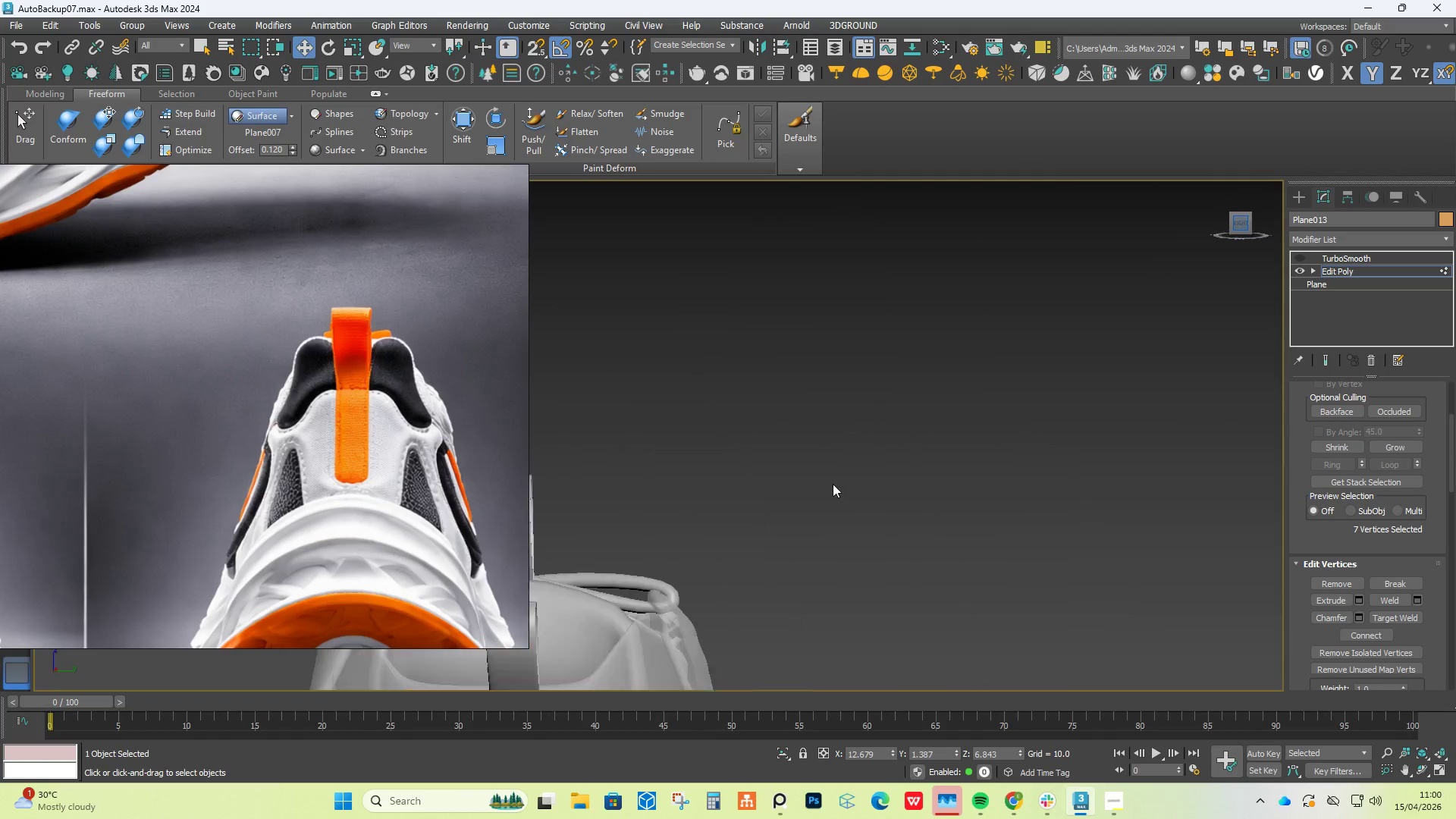 
scroll: coordinate [760, 560], scroll_direction: down, amount: 2.0
 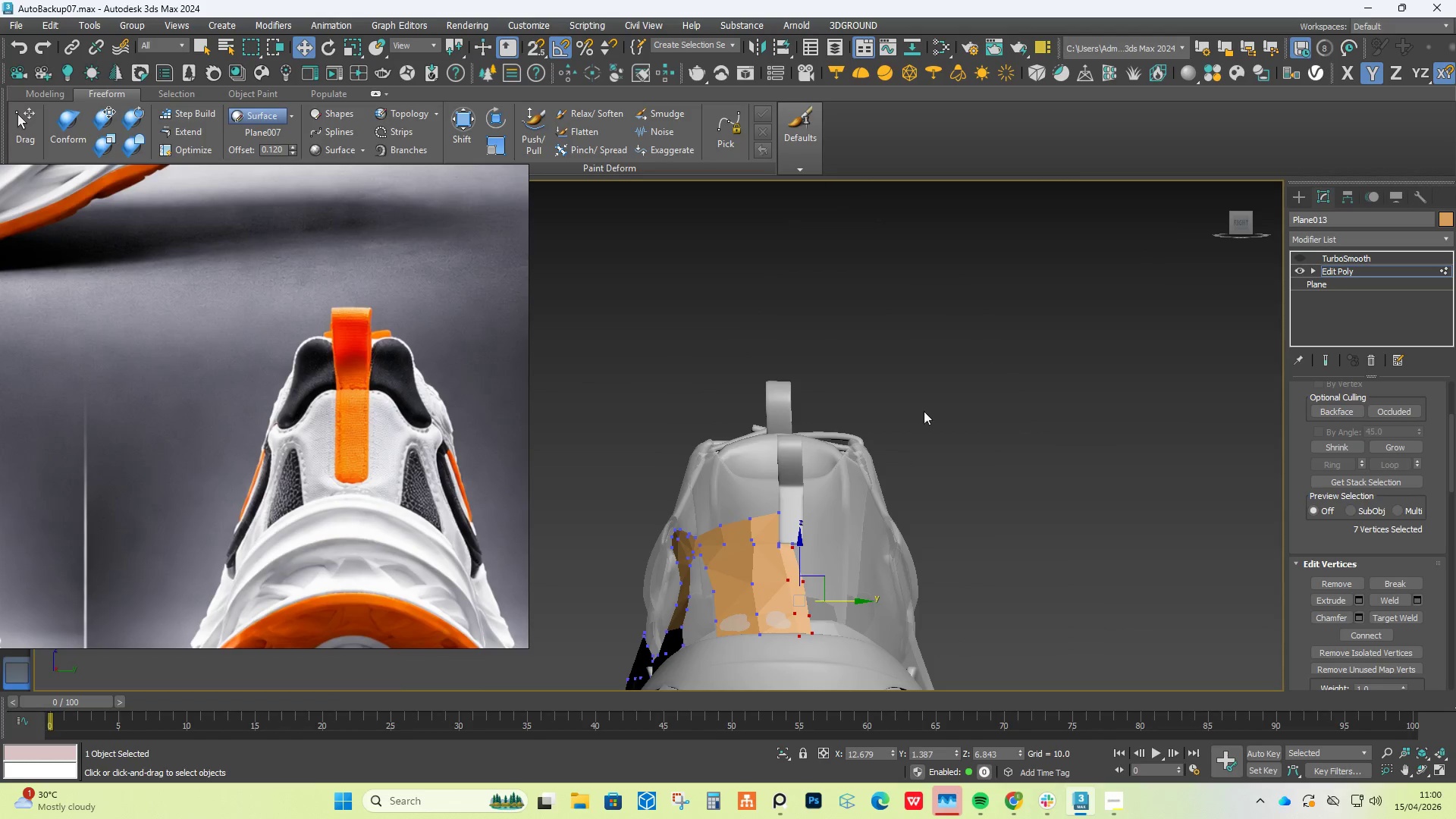 
scroll: coordinate [763, 561], scroll_direction: up, amount: 4.0
 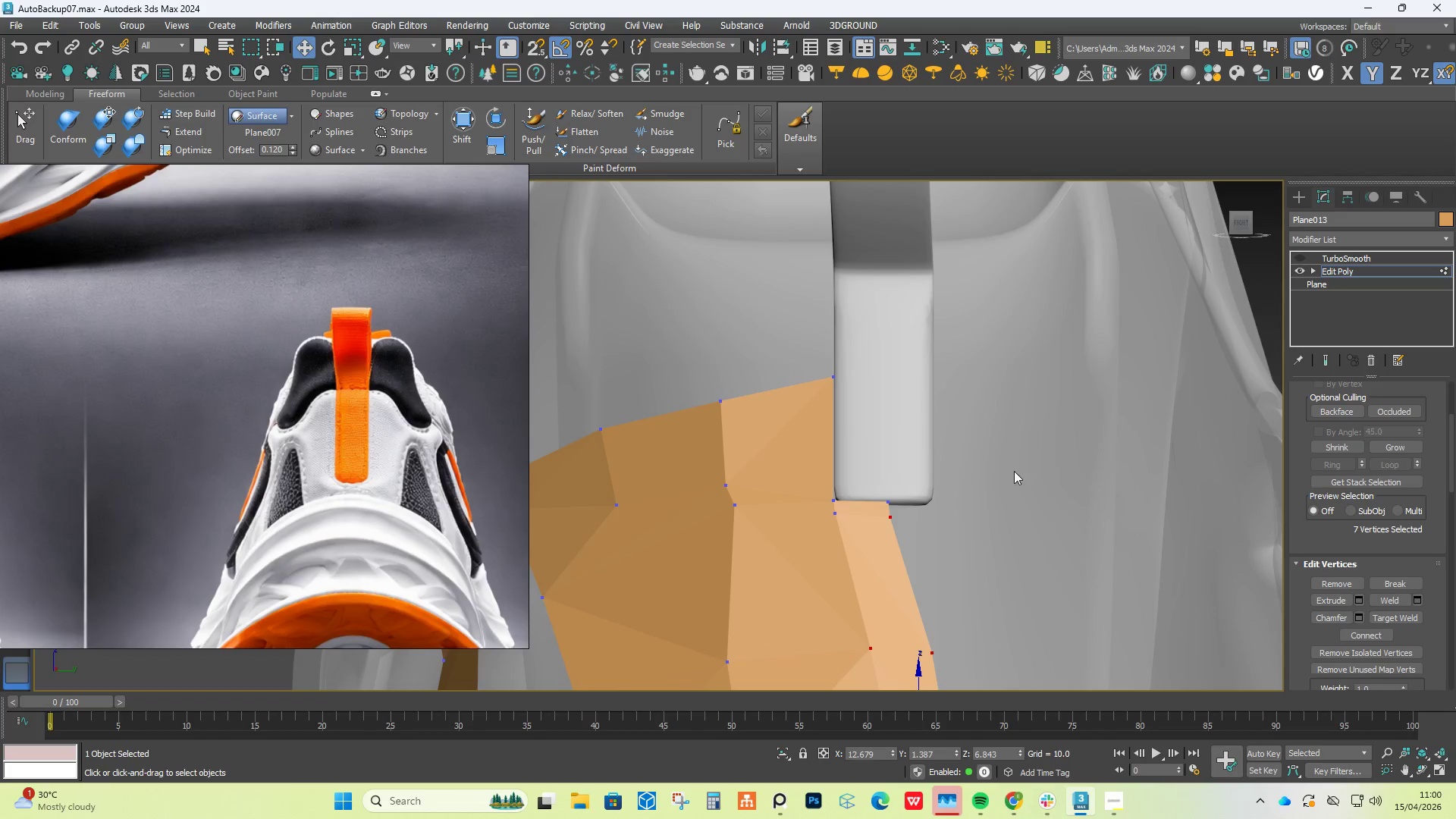 
key(2)
 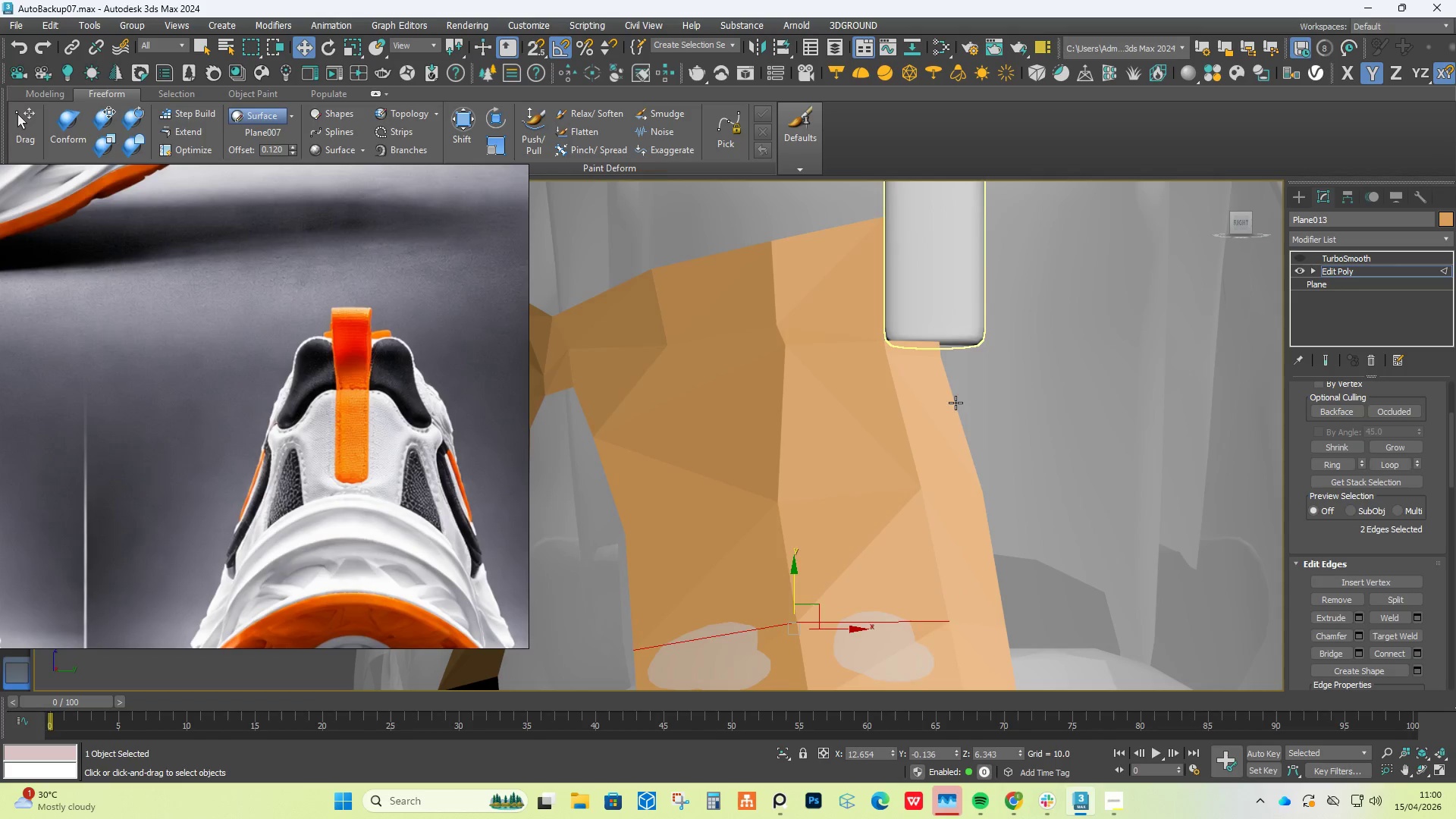 
double_click([956, 403])
 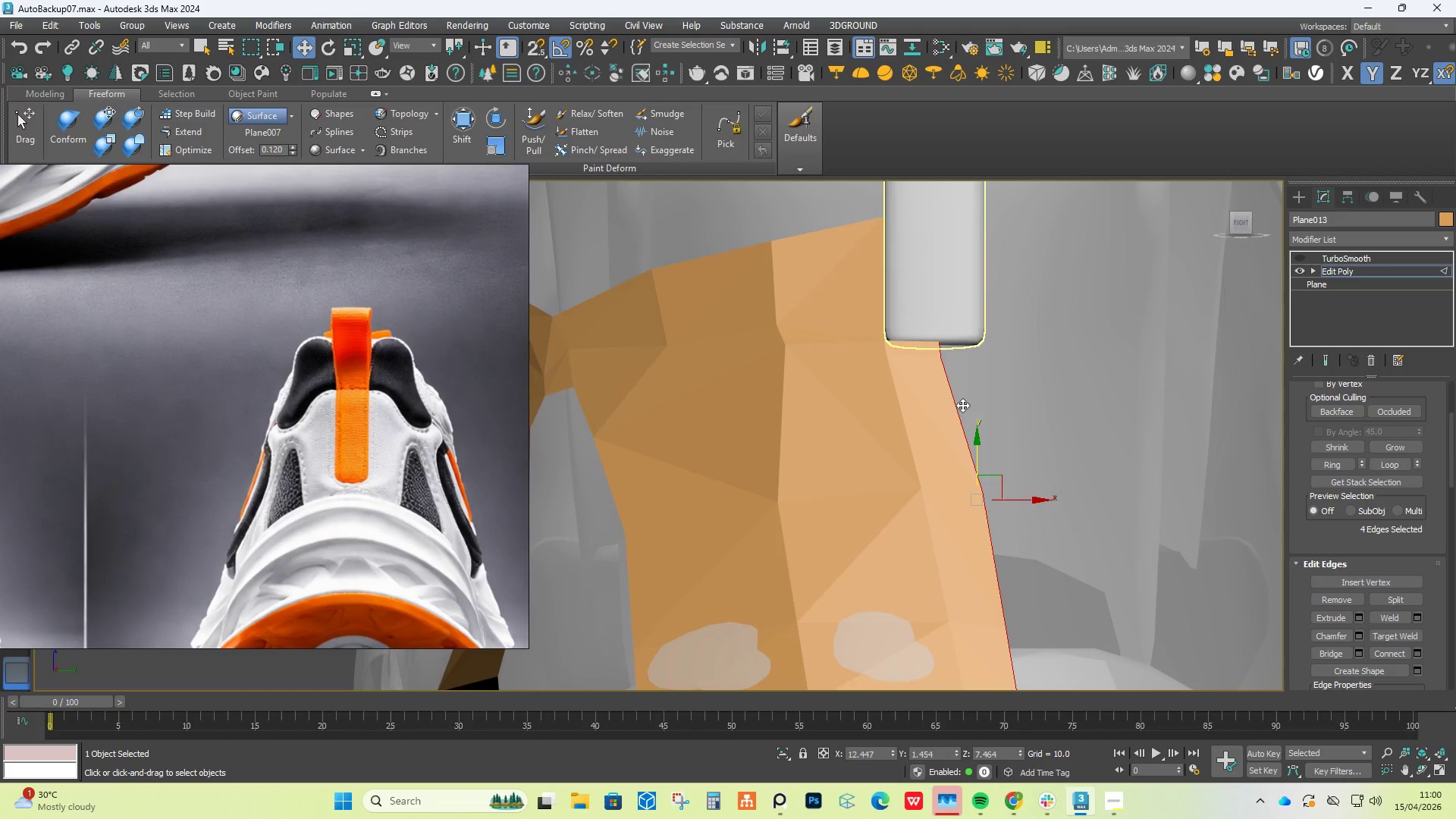 
scroll: coordinate [971, 419], scroll_direction: down, amount: 2.0
 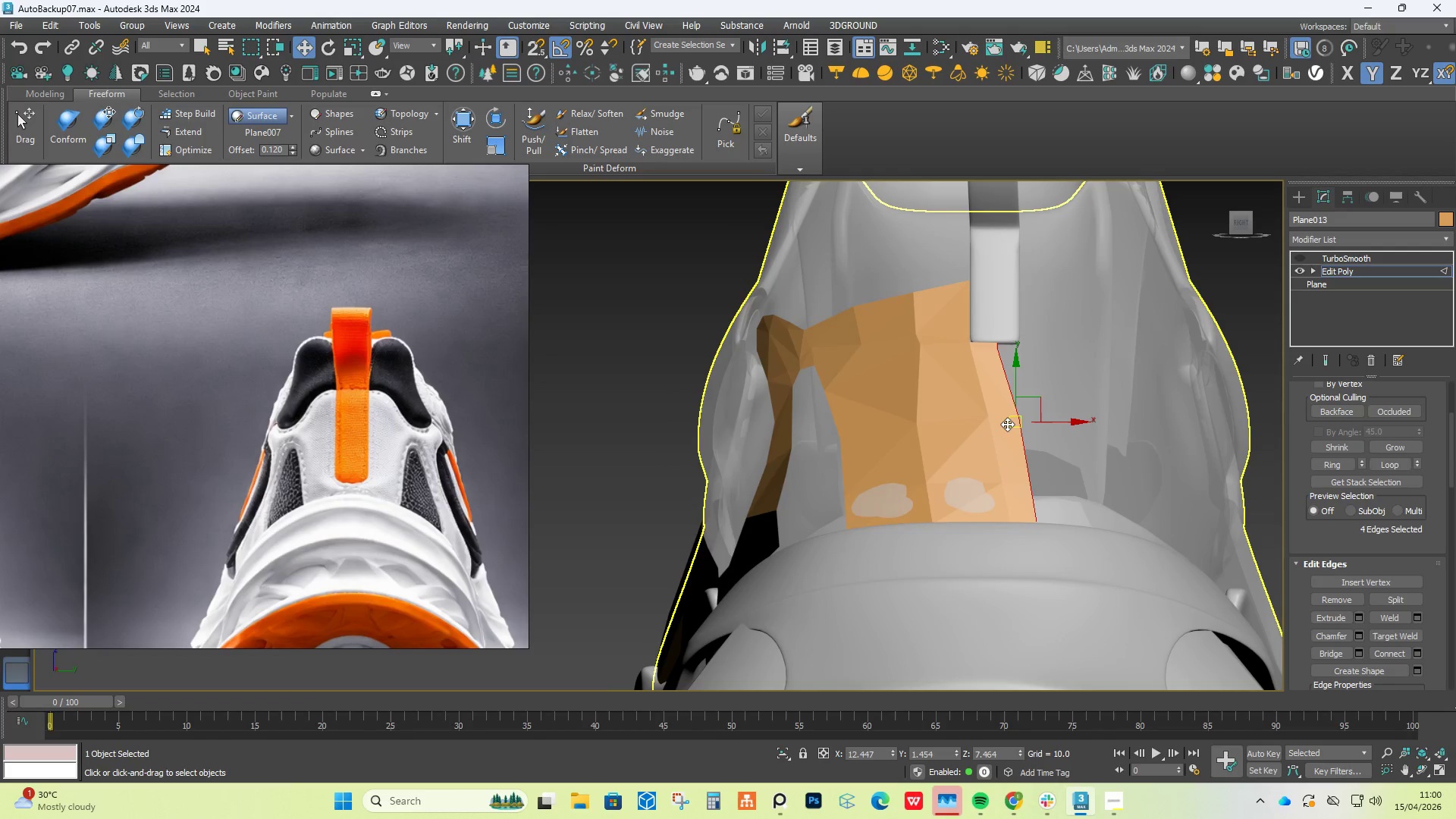 
key(R)
 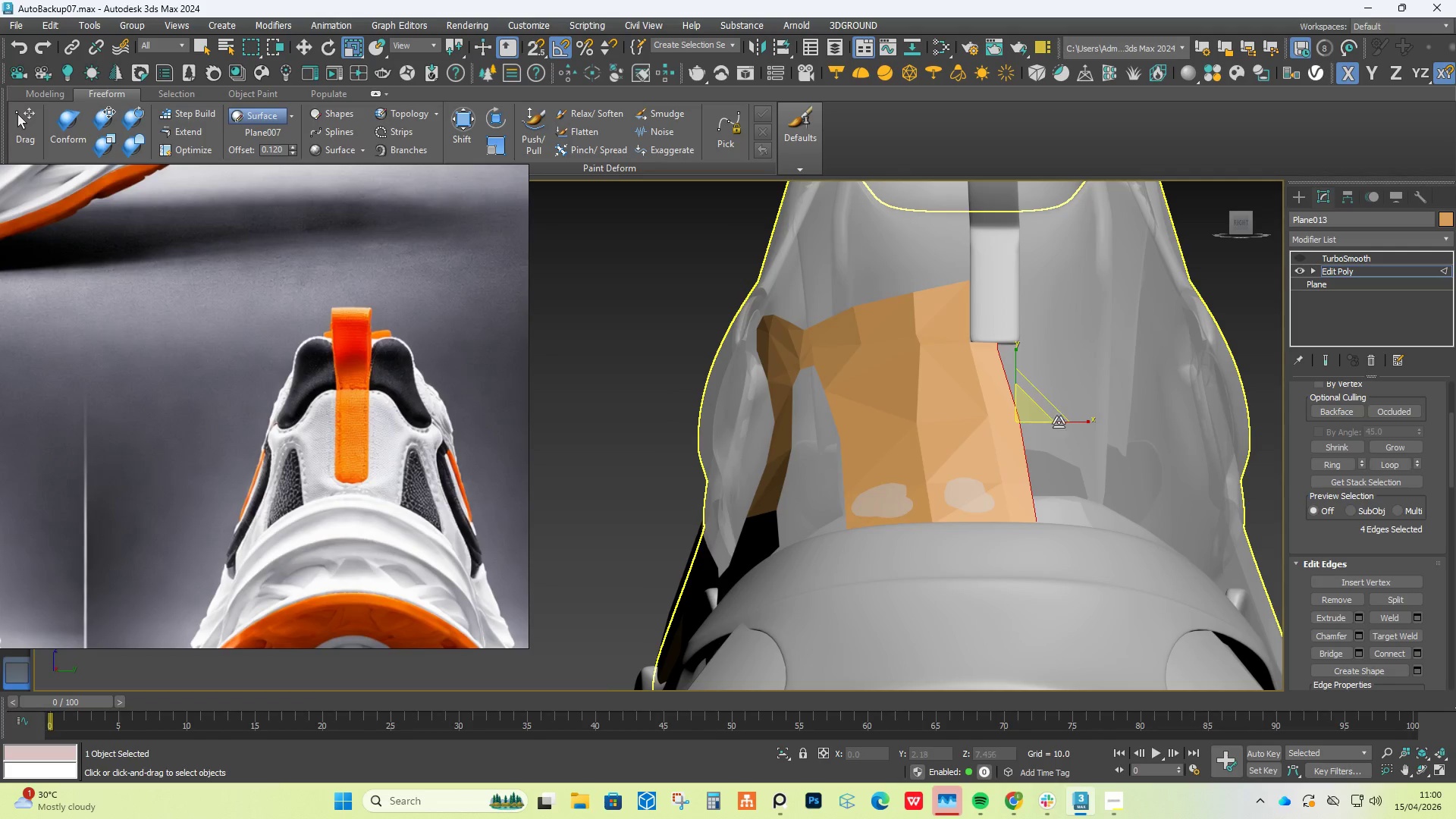 
left_click_drag(start_coordinate=[1059, 422], to_coordinate=[464, 302])
 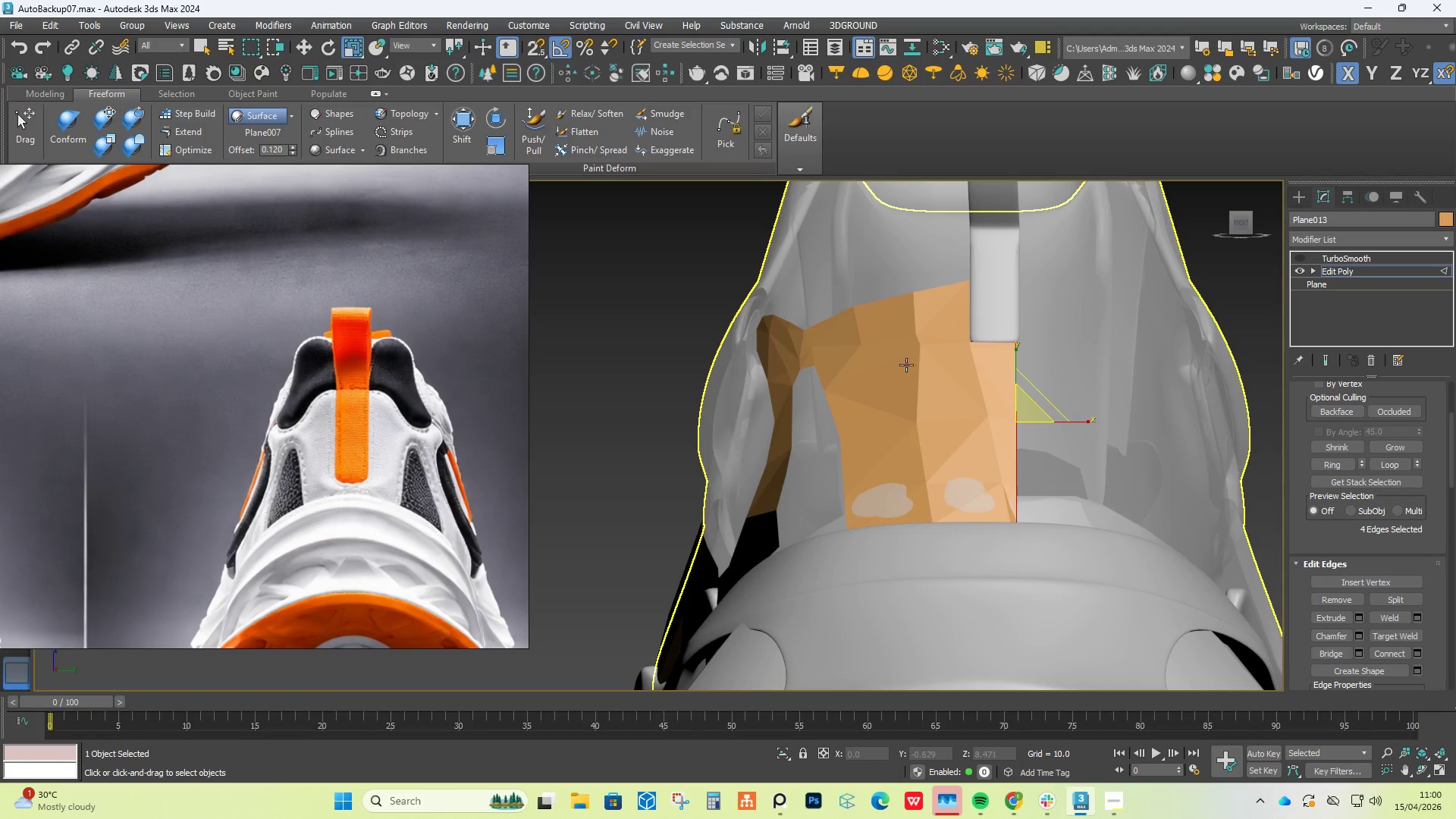 
key(W)
 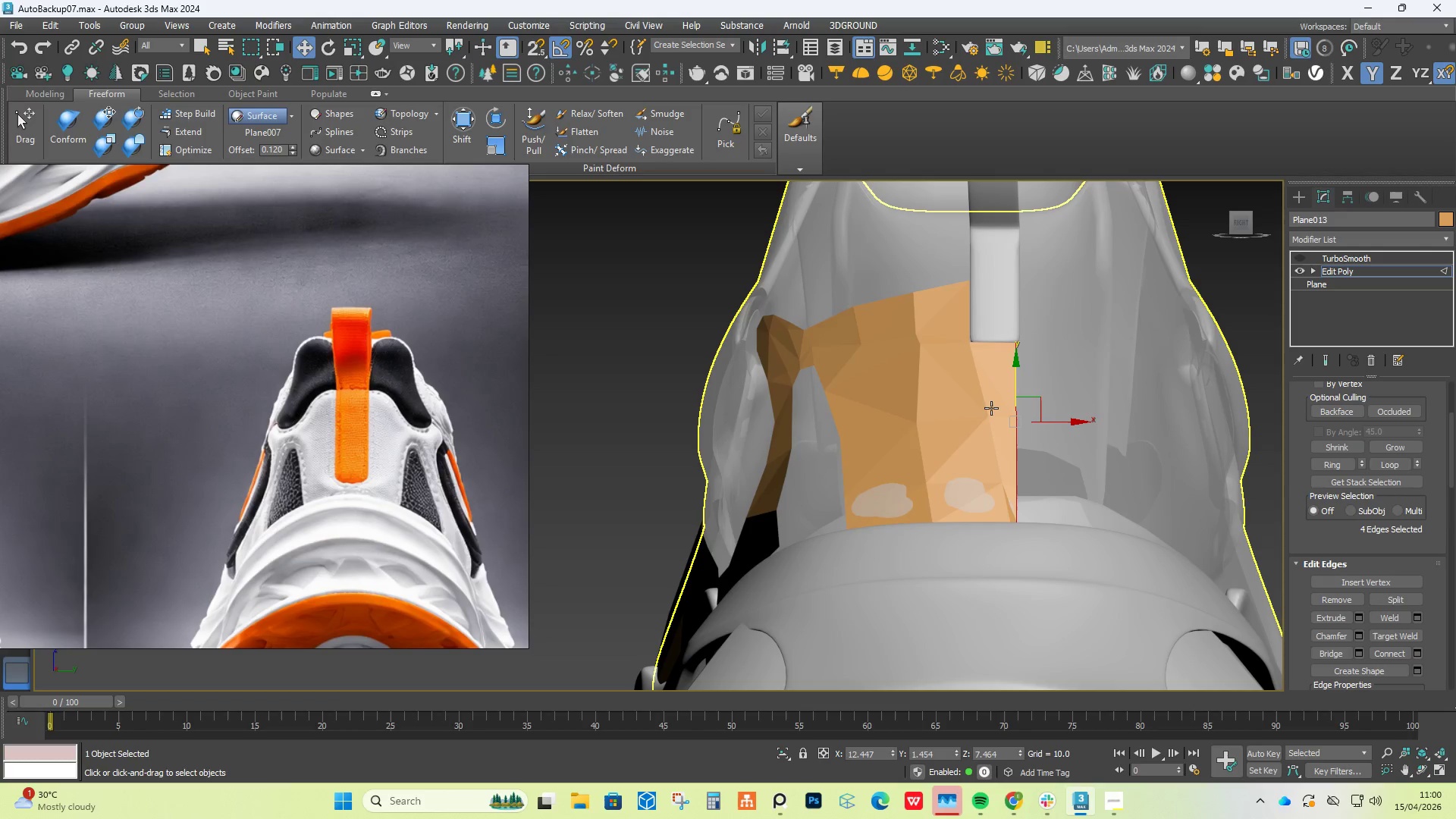 
left_click([988, 404])
 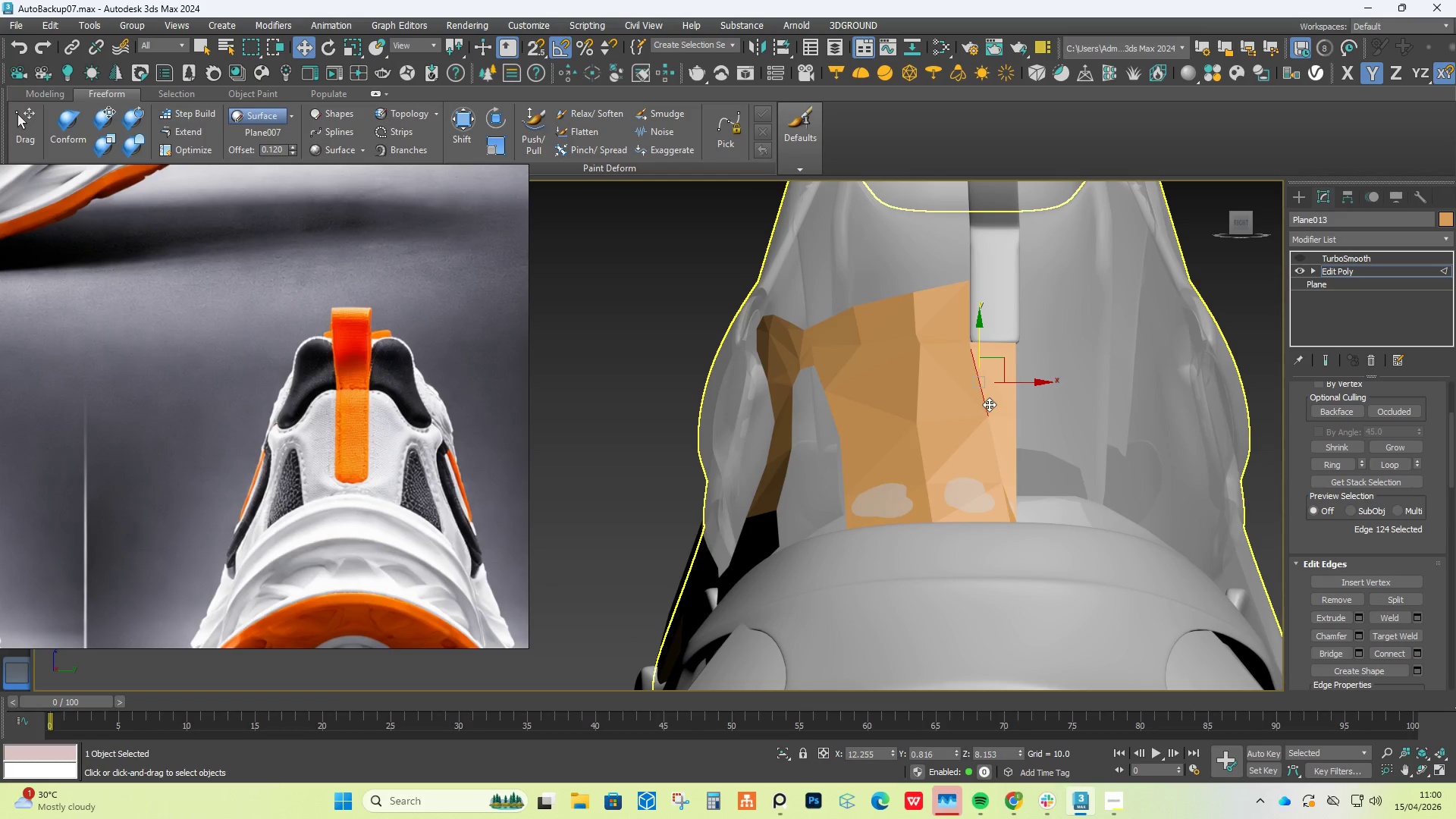 
double_click([989, 404])
 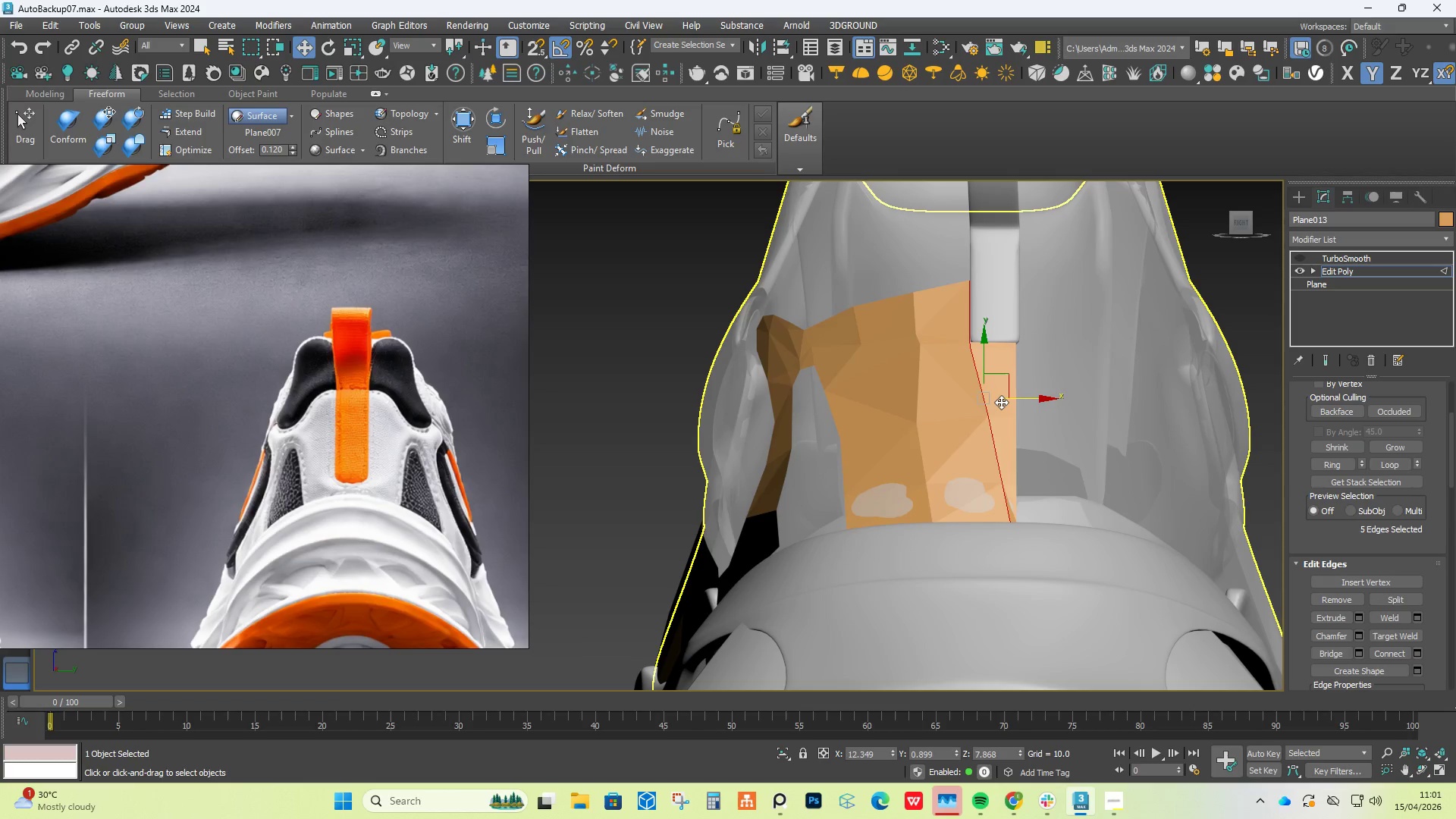 
key(R)
 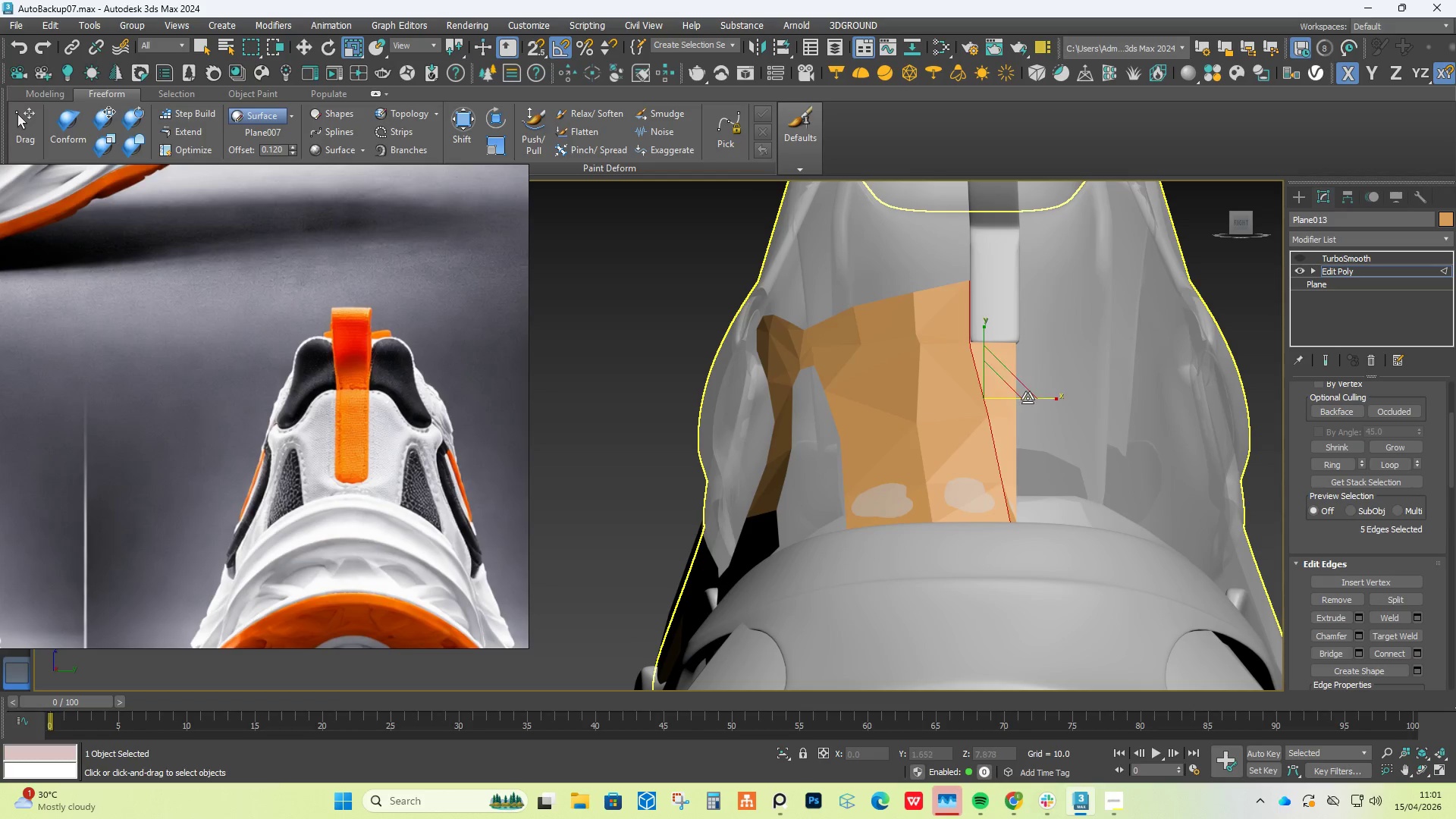 
left_click_drag(start_coordinate=[1030, 398], to_coordinate=[633, 328])
 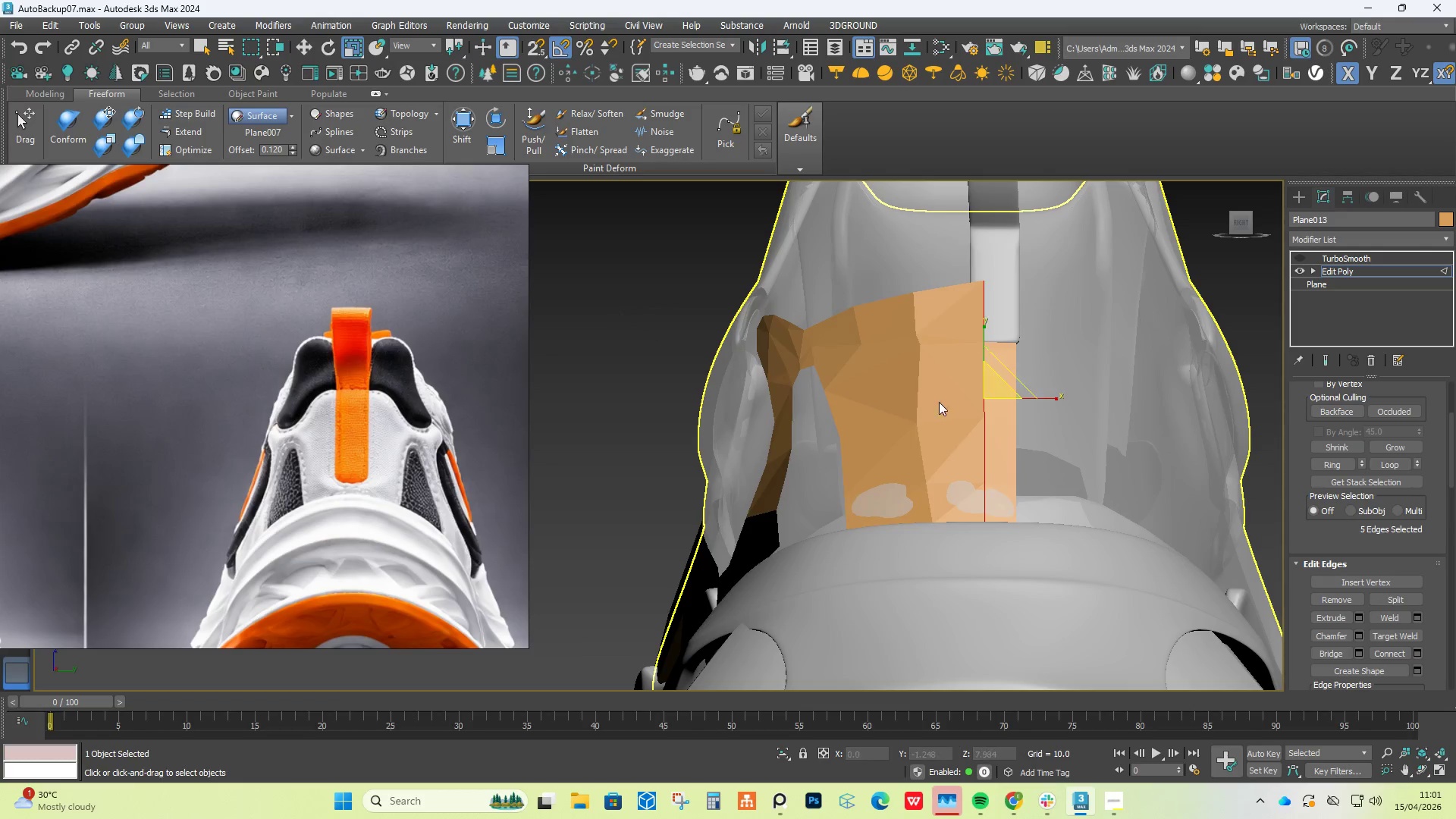 
key(W)
 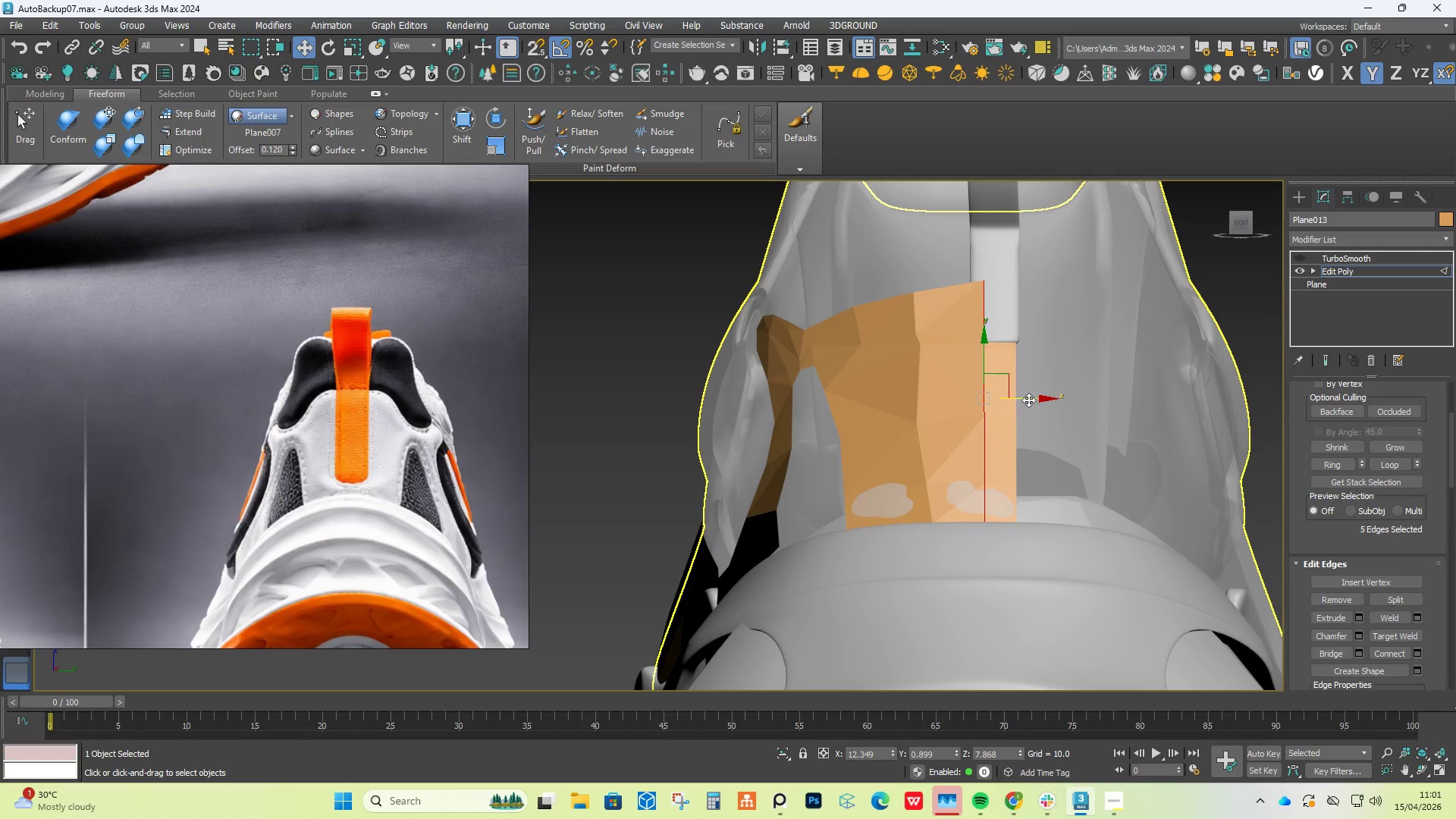 
left_click_drag(start_coordinate=[1025, 397], to_coordinate=[1012, 397])
 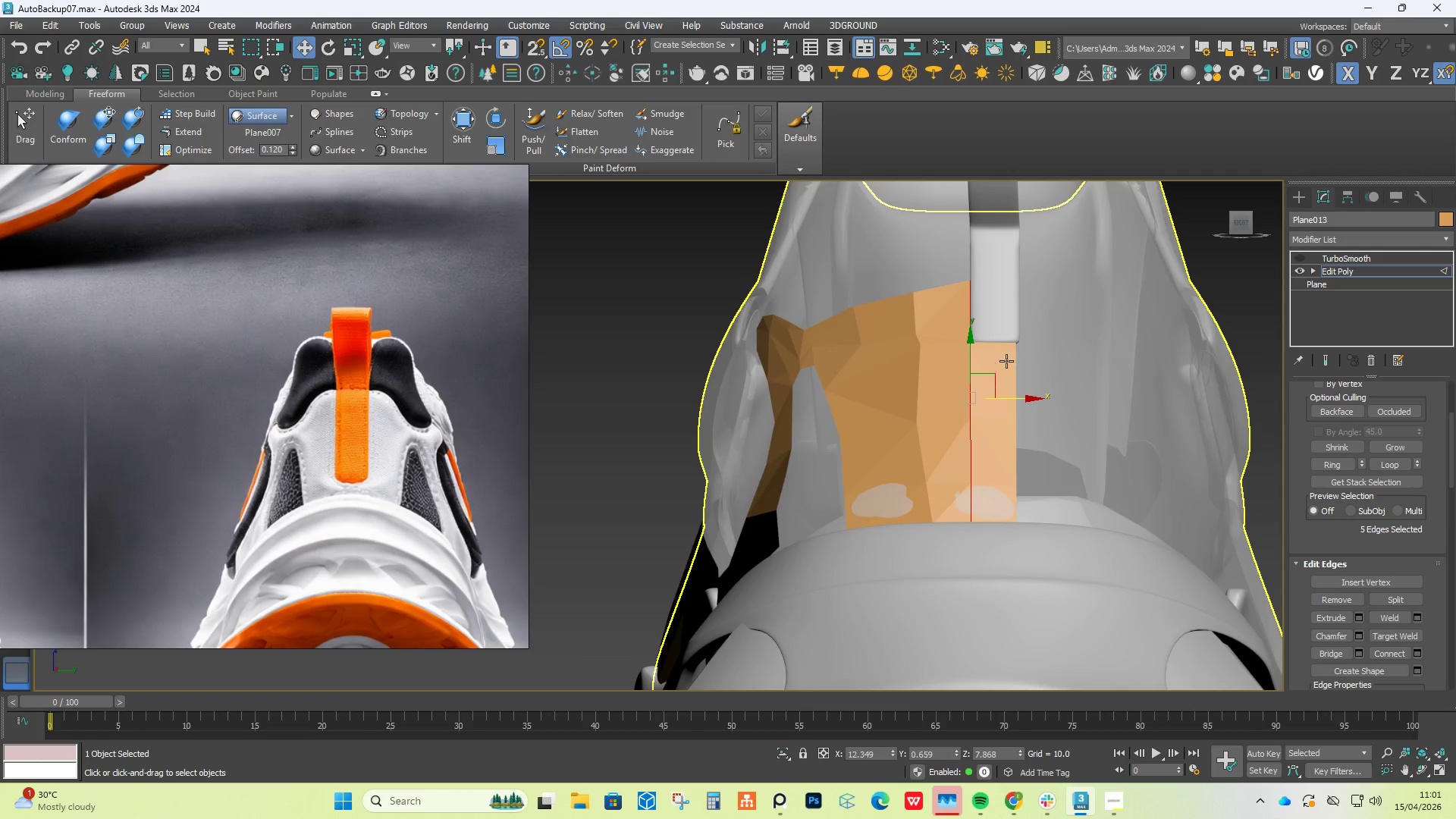 
hold_key(key=AltLeft, duration=0.89)
 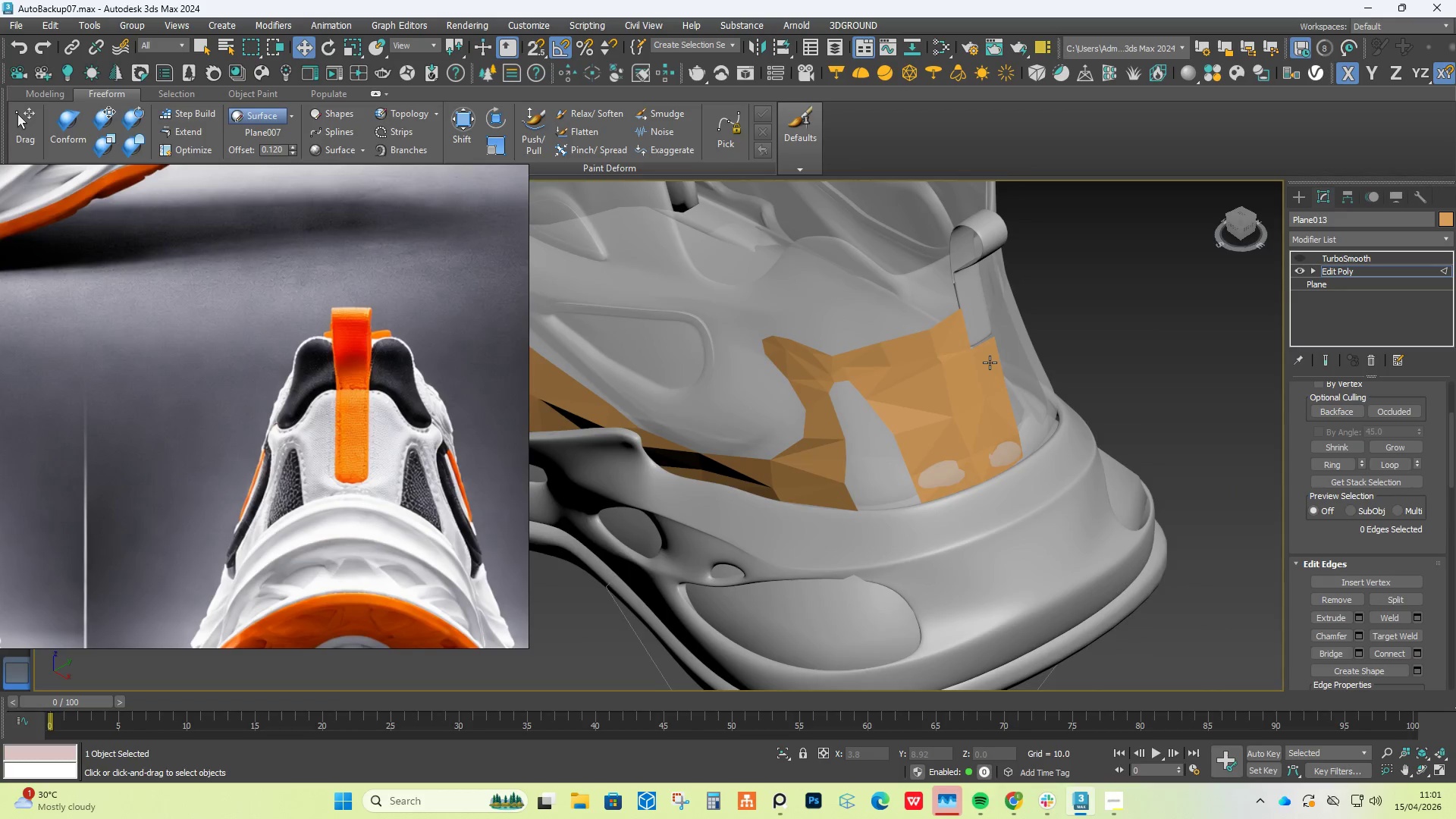 
scroll: coordinate [1006, 361], scroll_direction: down, amount: 1.0
 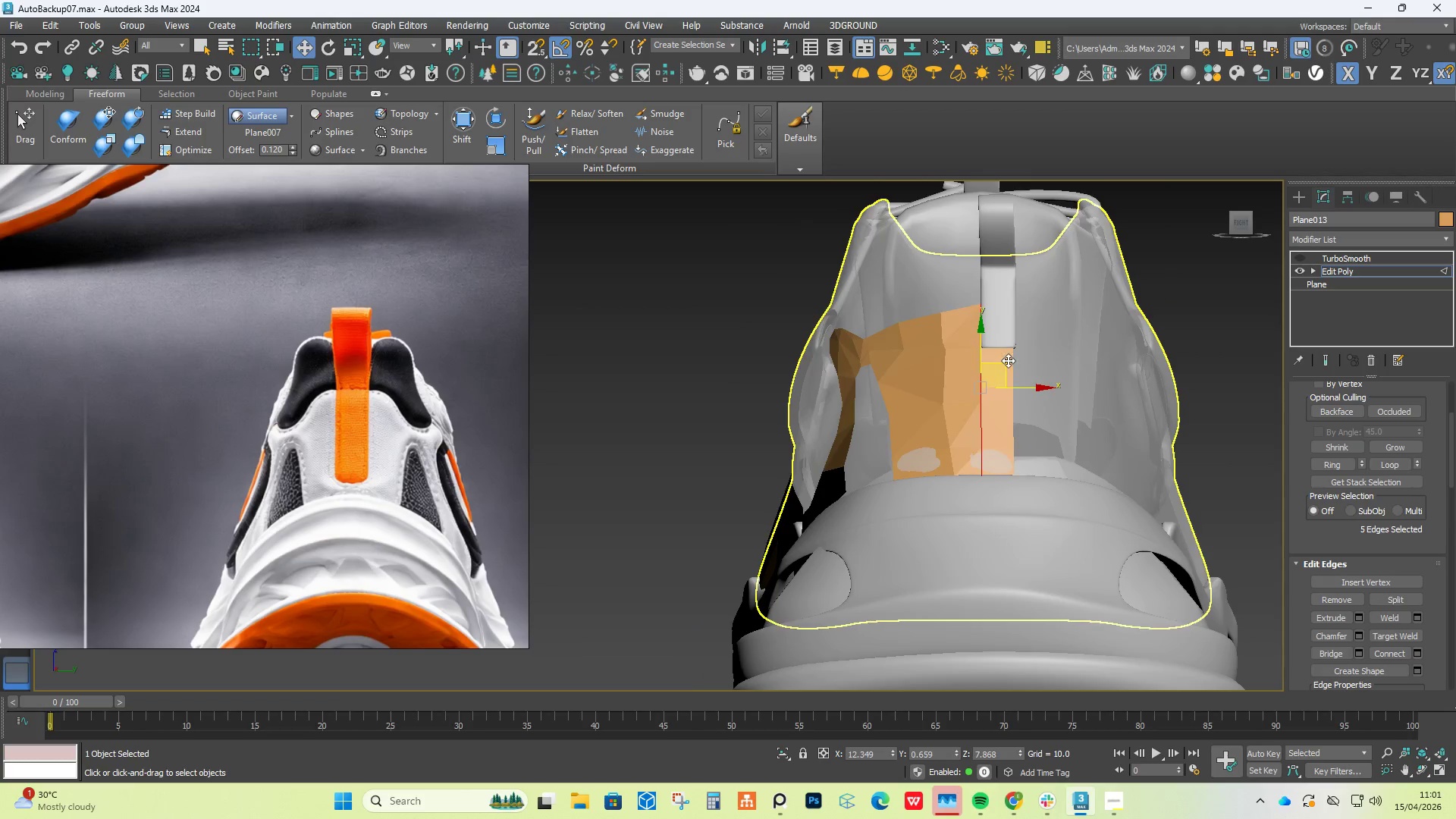 
hold_key(key=AltLeft, duration=1.52)
left_click([1231, 315])
 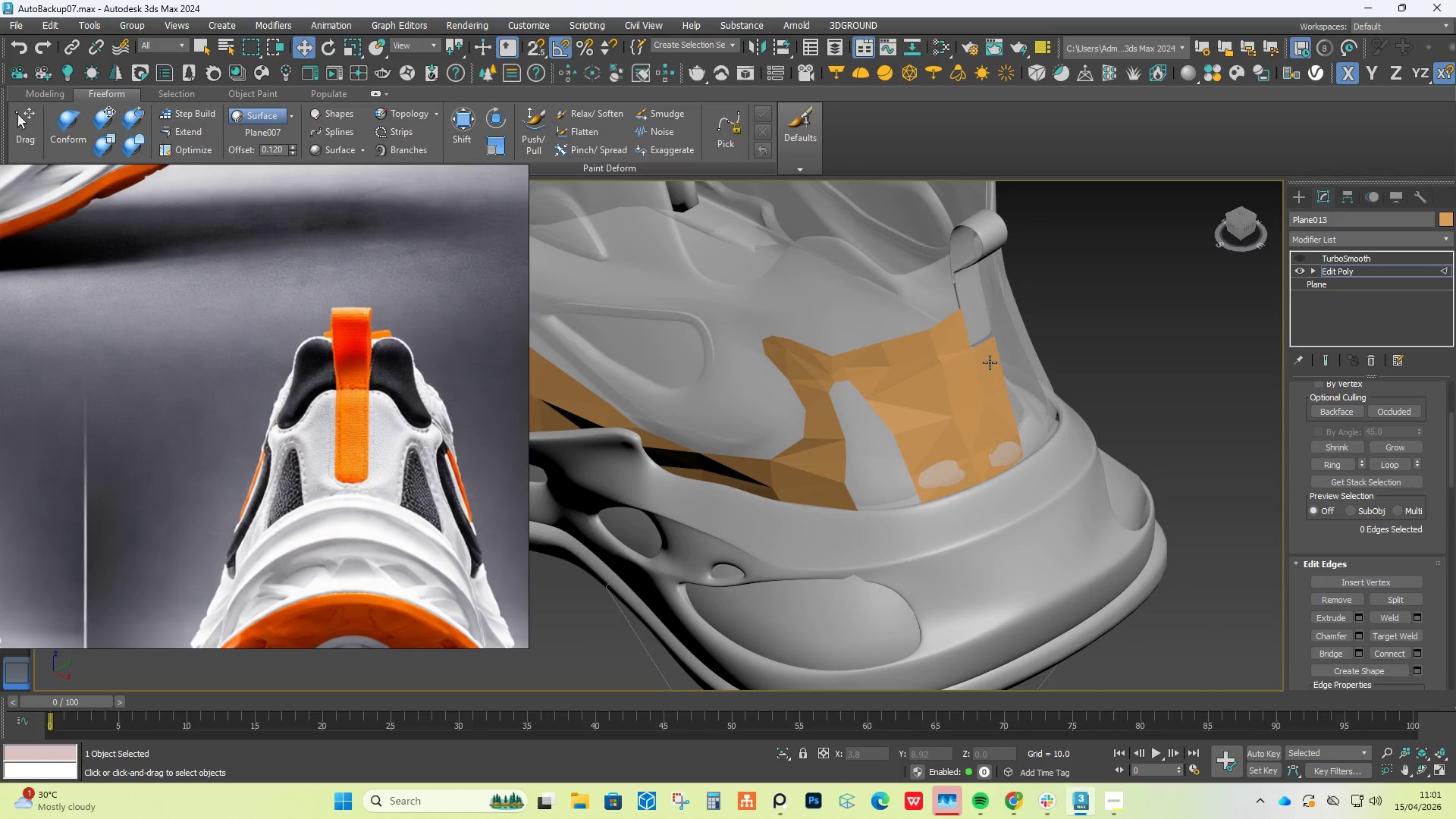 
scroll: coordinate [990, 362], scroll_direction: down, amount: 2.0
 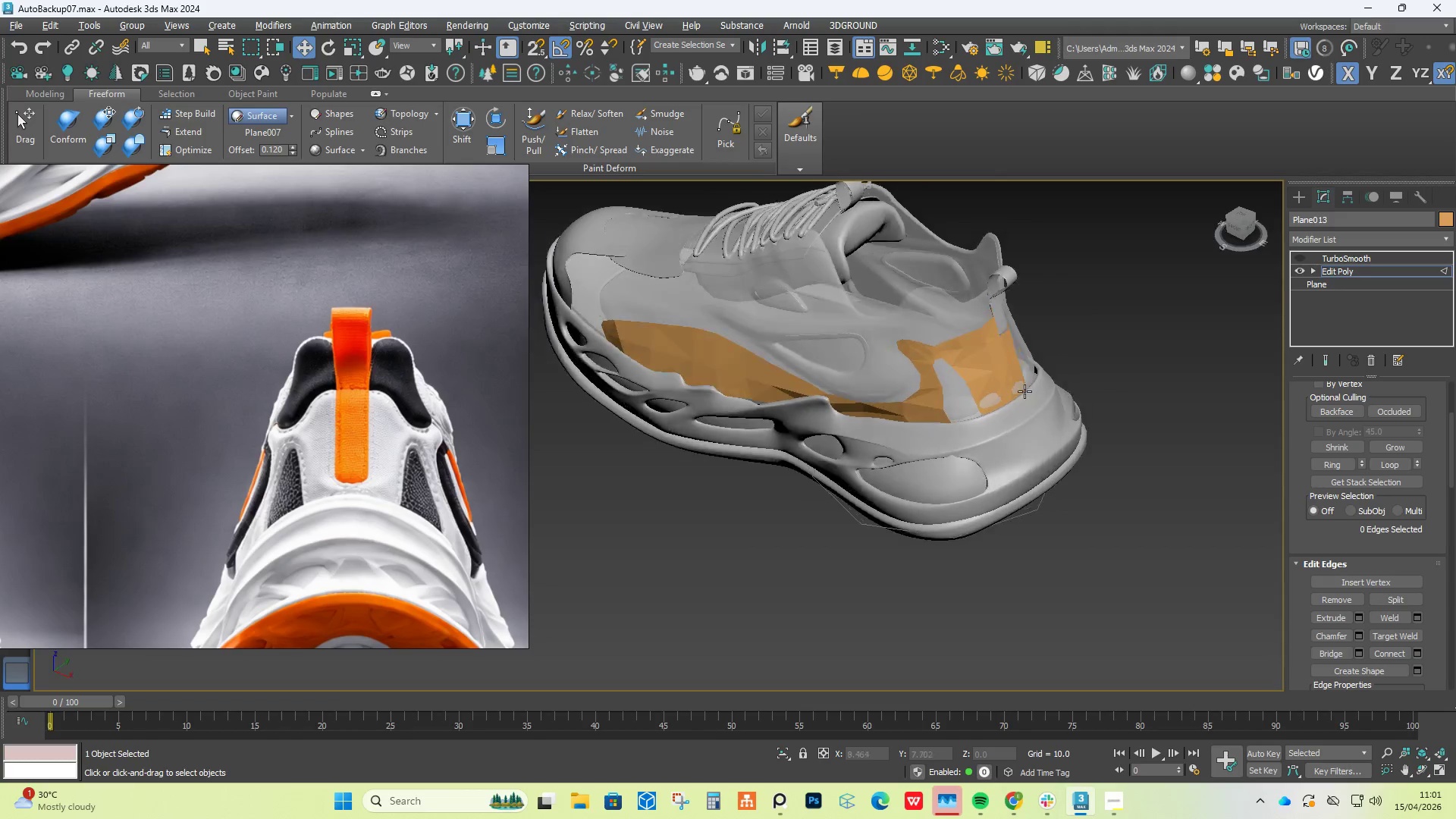 
hold_key(key=AltLeft, duration=0.36)
 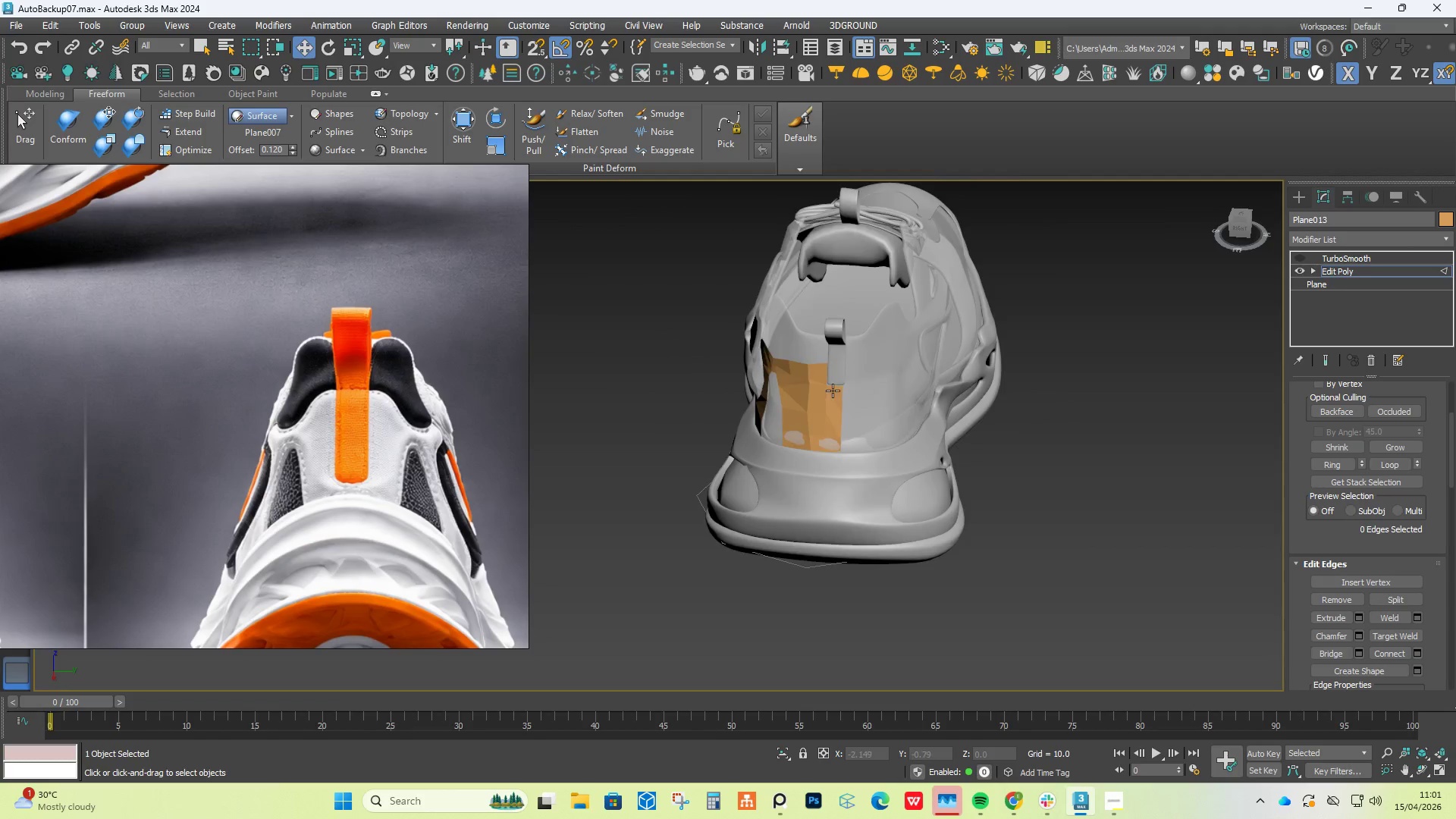 
scroll: coordinate [832, 391], scroll_direction: up, amount: 2.0
 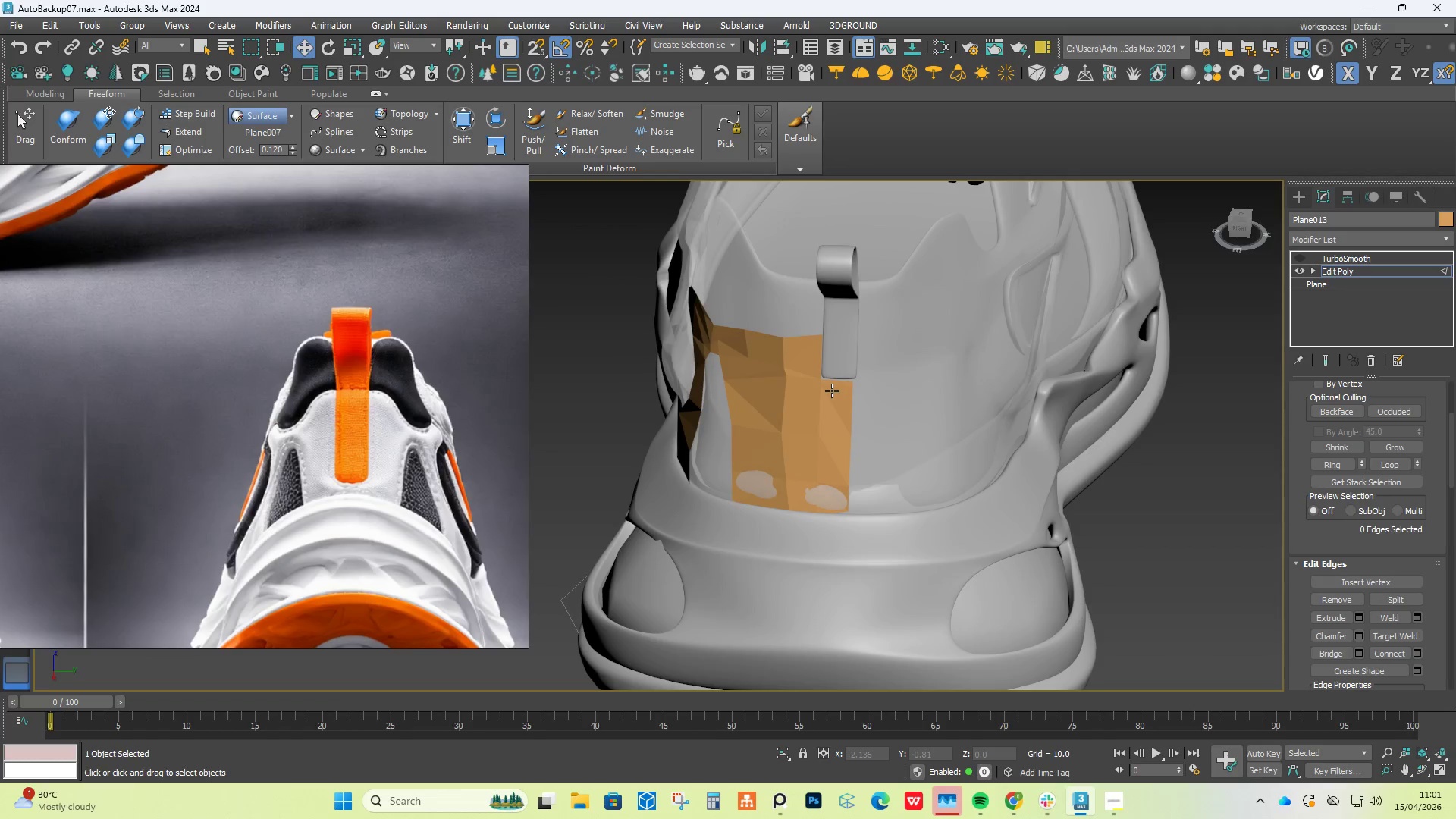 
scroll: coordinate [832, 391], scroll_direction: down, amount: 1.0
 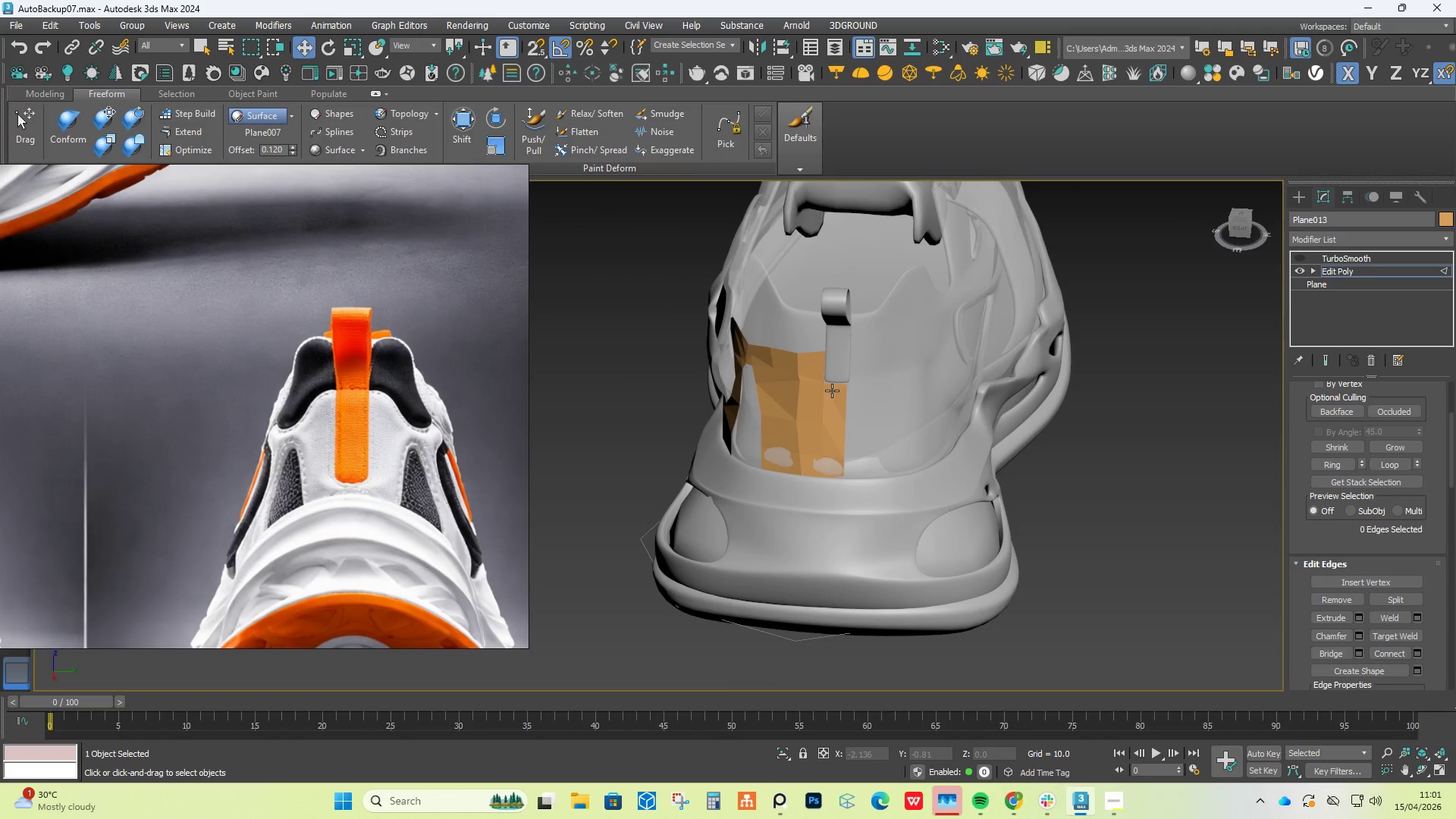 
hold_key(key=AltLeft, duration=1.5)
 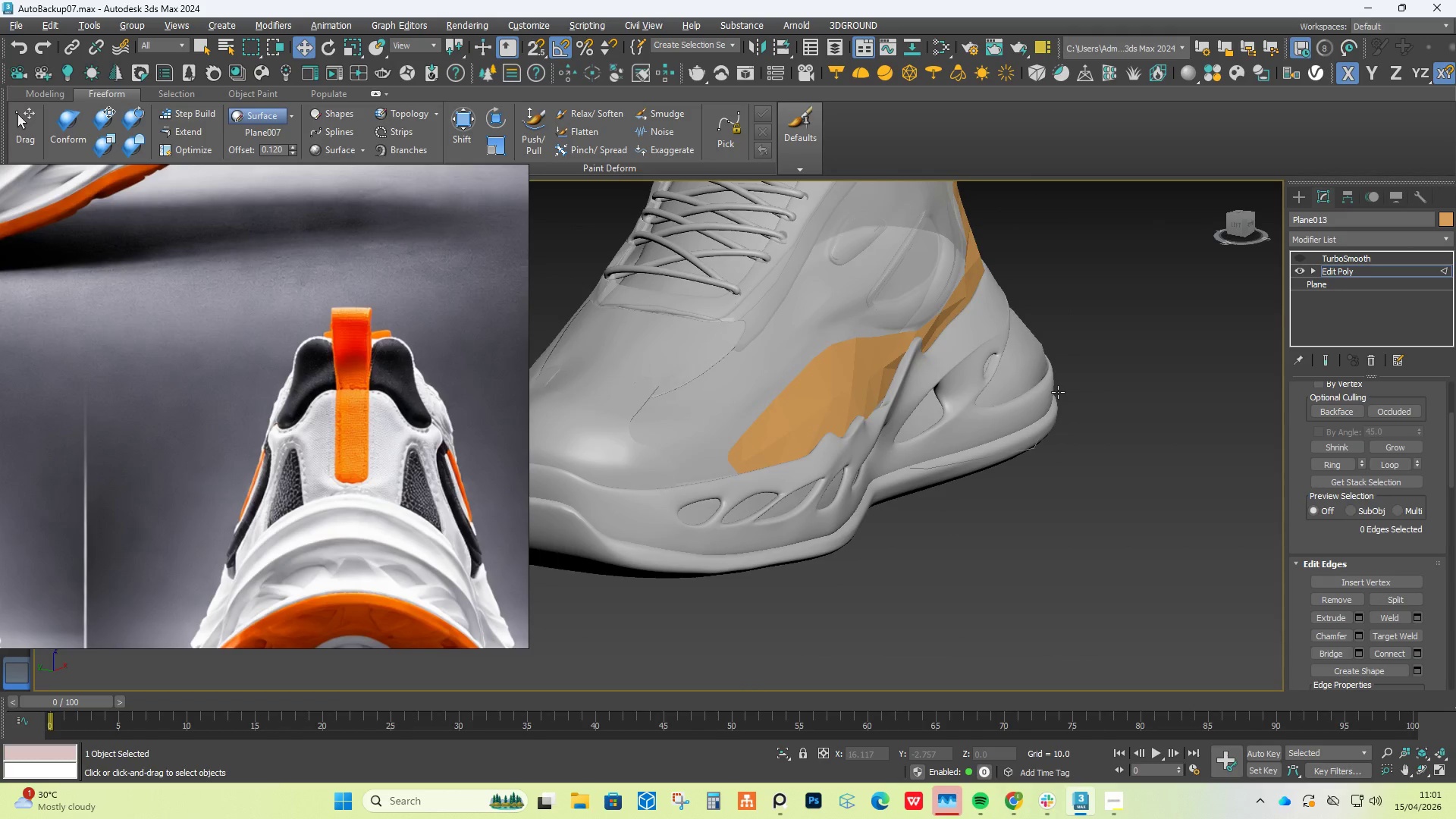 
hold_key(key=AltLeft, duration=3.8)
scroll: coordinate [268, 538], scroll_direction: down, amount: 6.0
 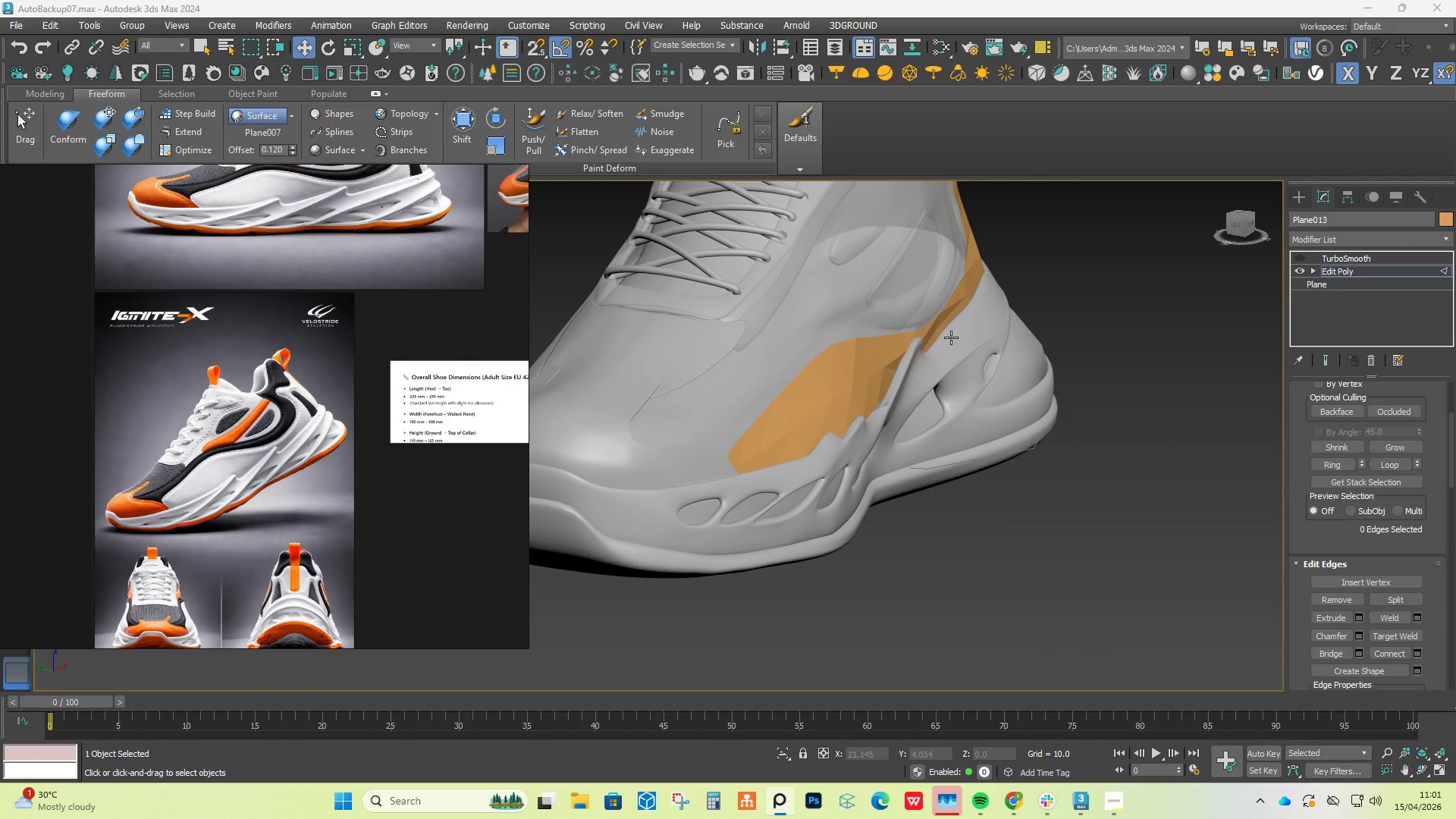 
hold_key(key=AltLeft, duration=0.83)
 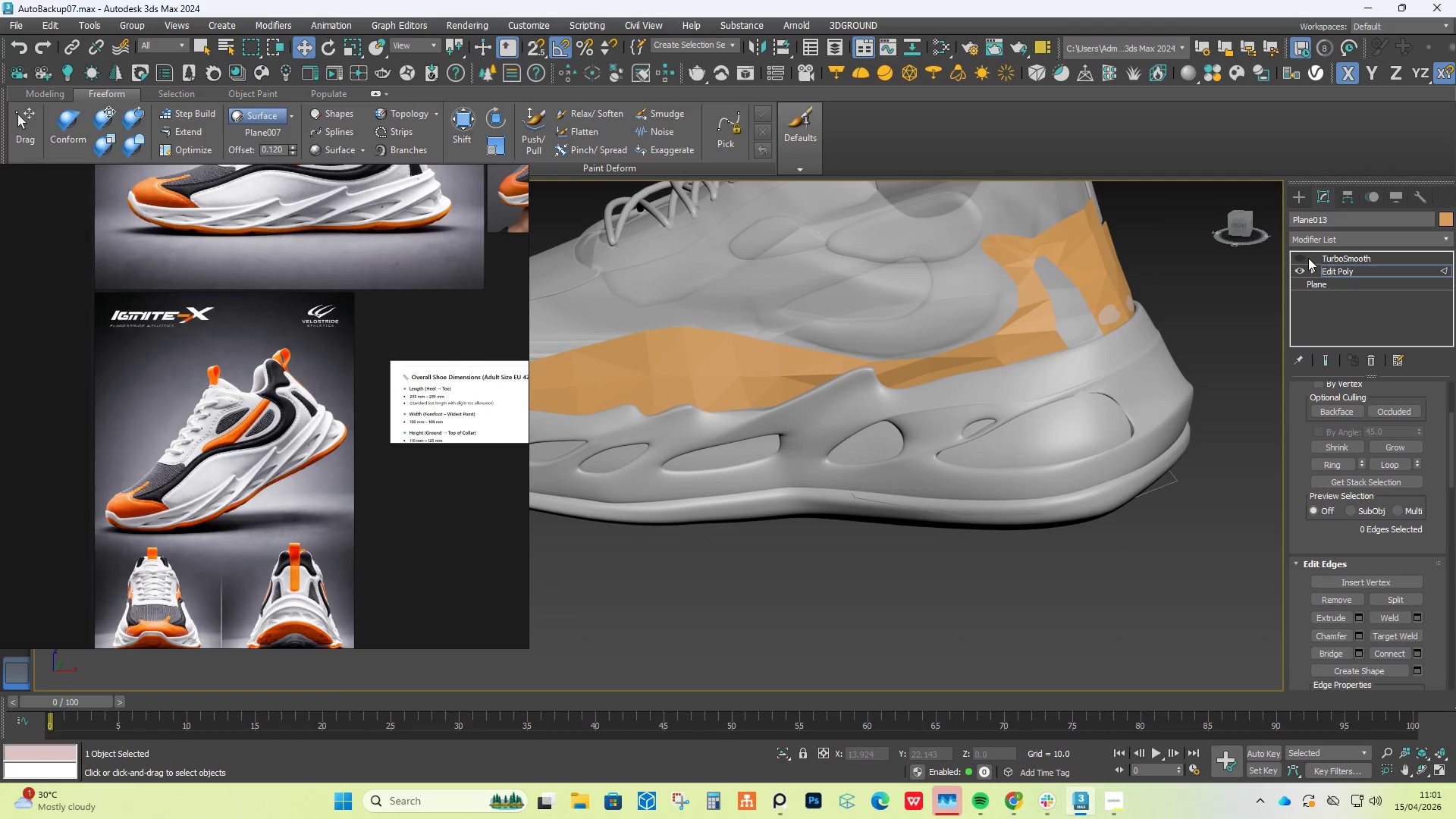 
left_click([1302, 259])
 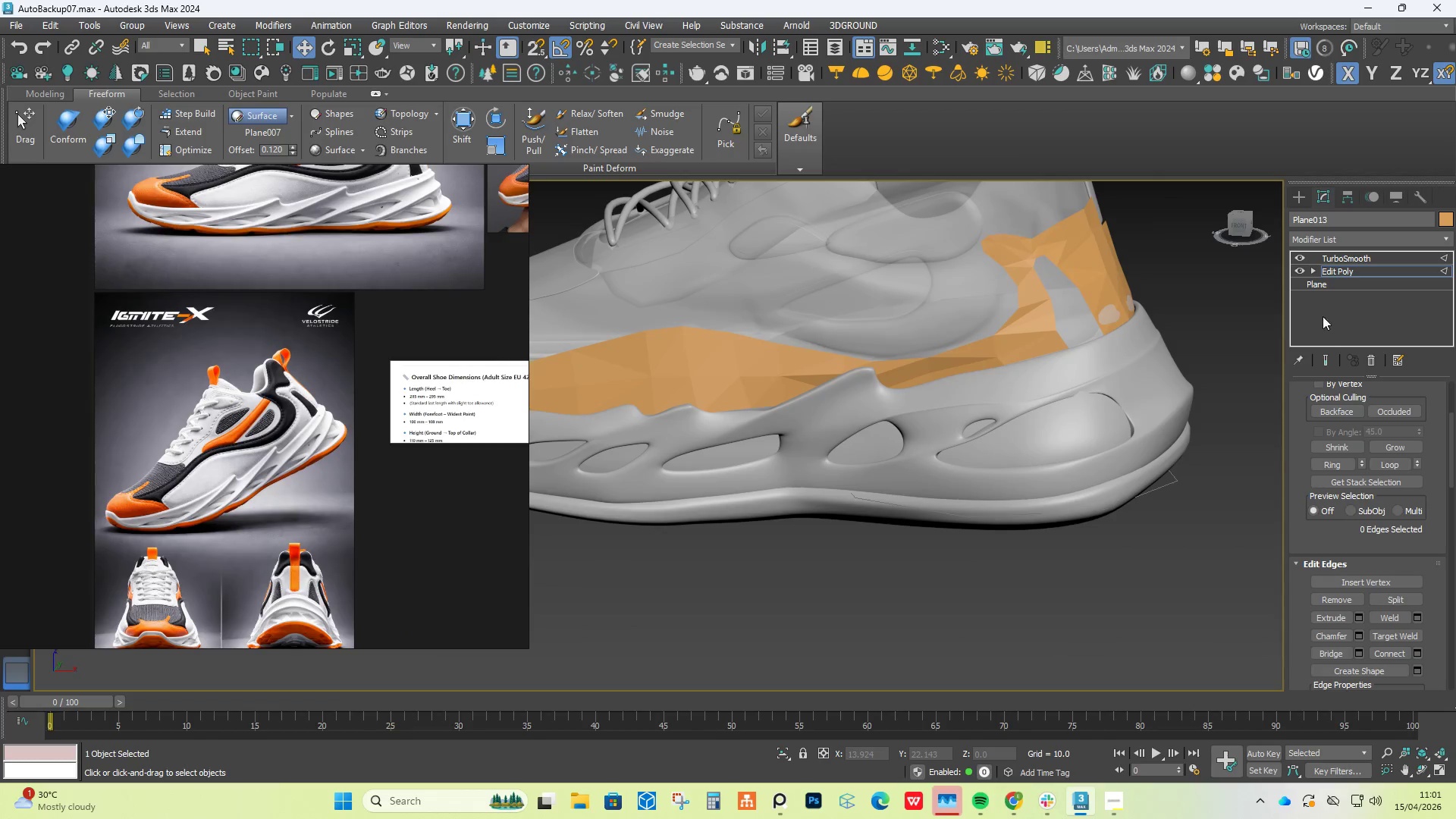 
left_click([1326, 346])
 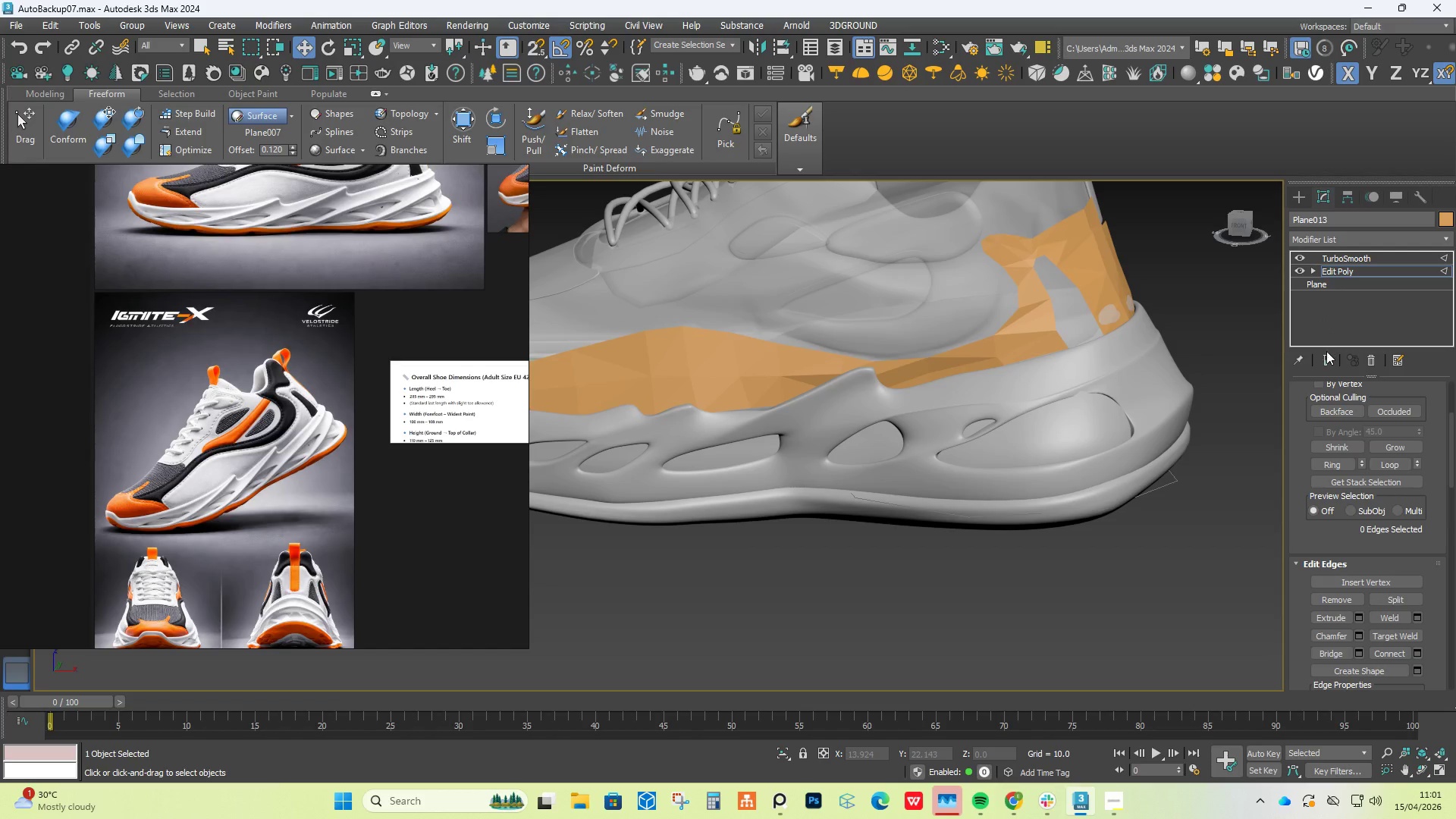 
left_click([1325, 357])
 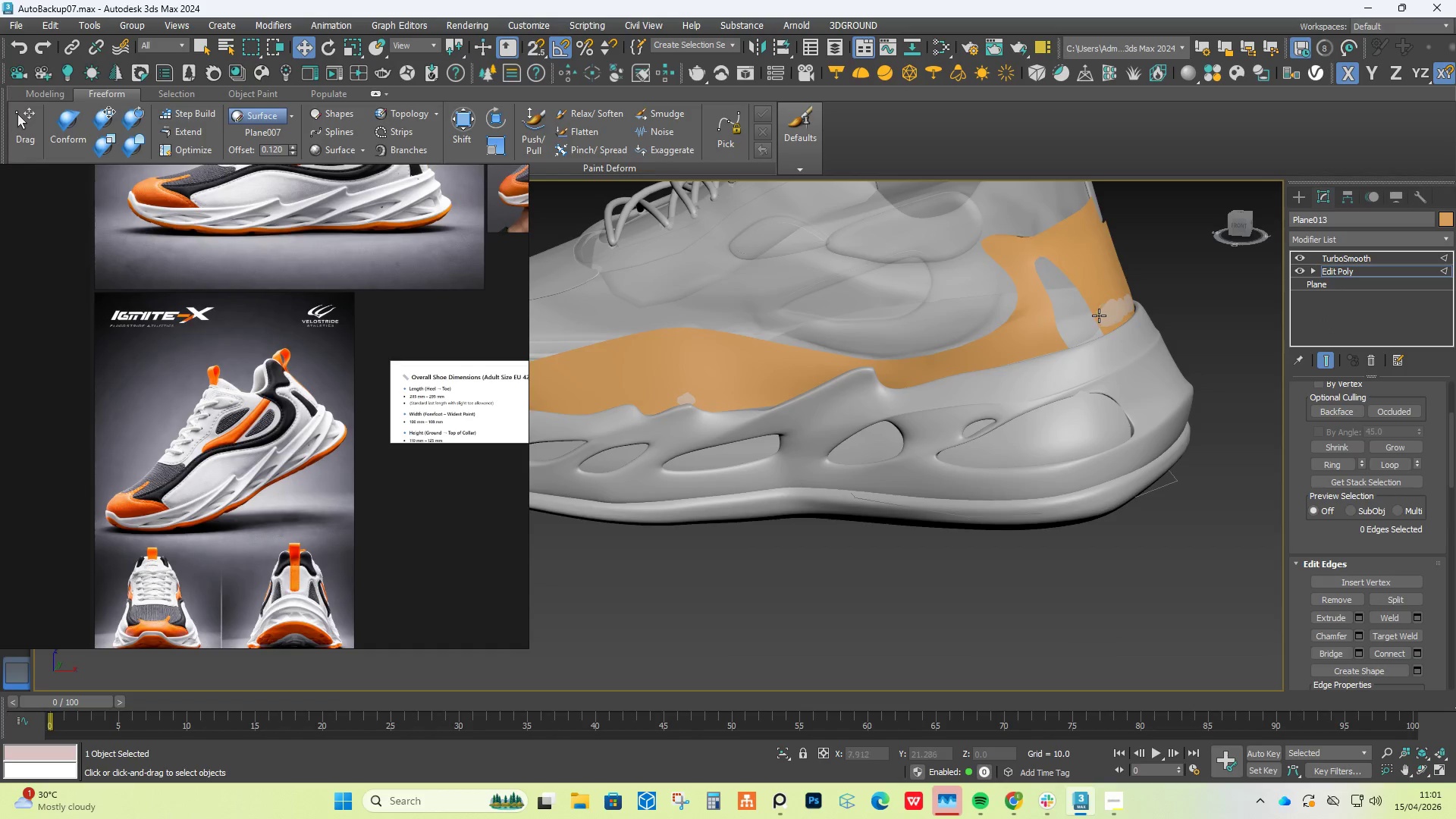 
hold_key(key=AltLeft, duration=1.52)
 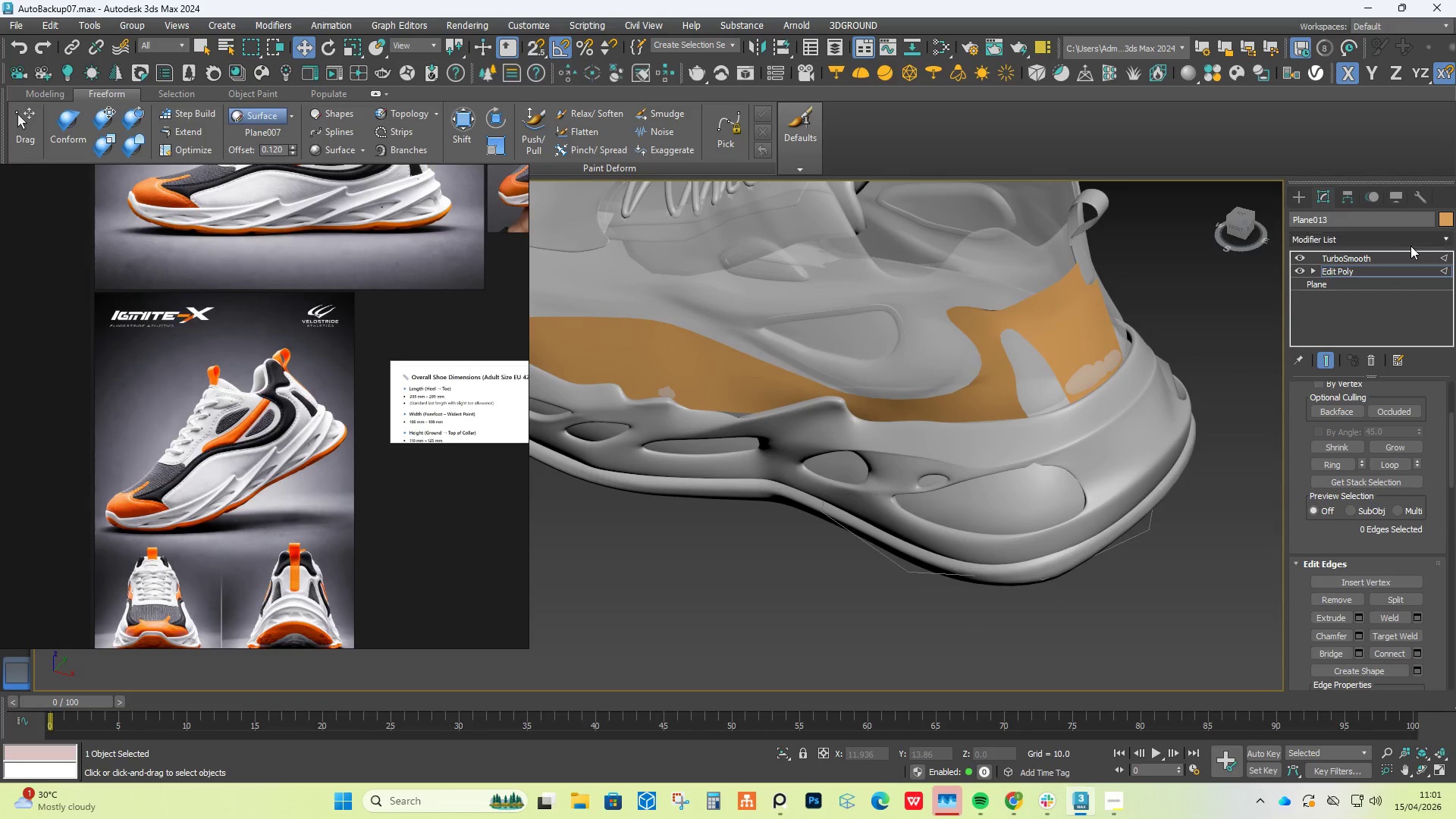 
hold_key(key=AltLeft, duration=0.39)
 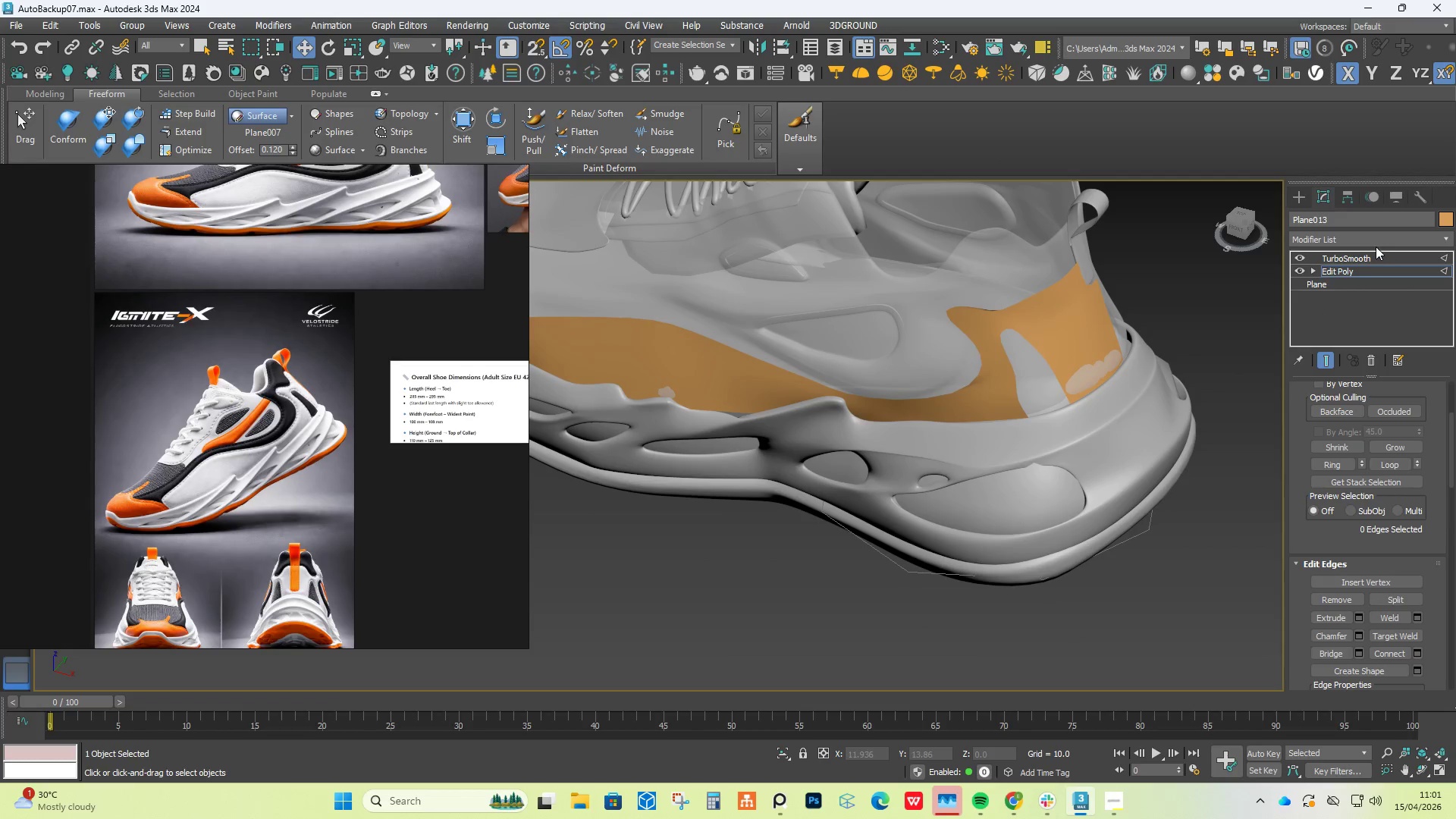 
left_click([1375, 243])
 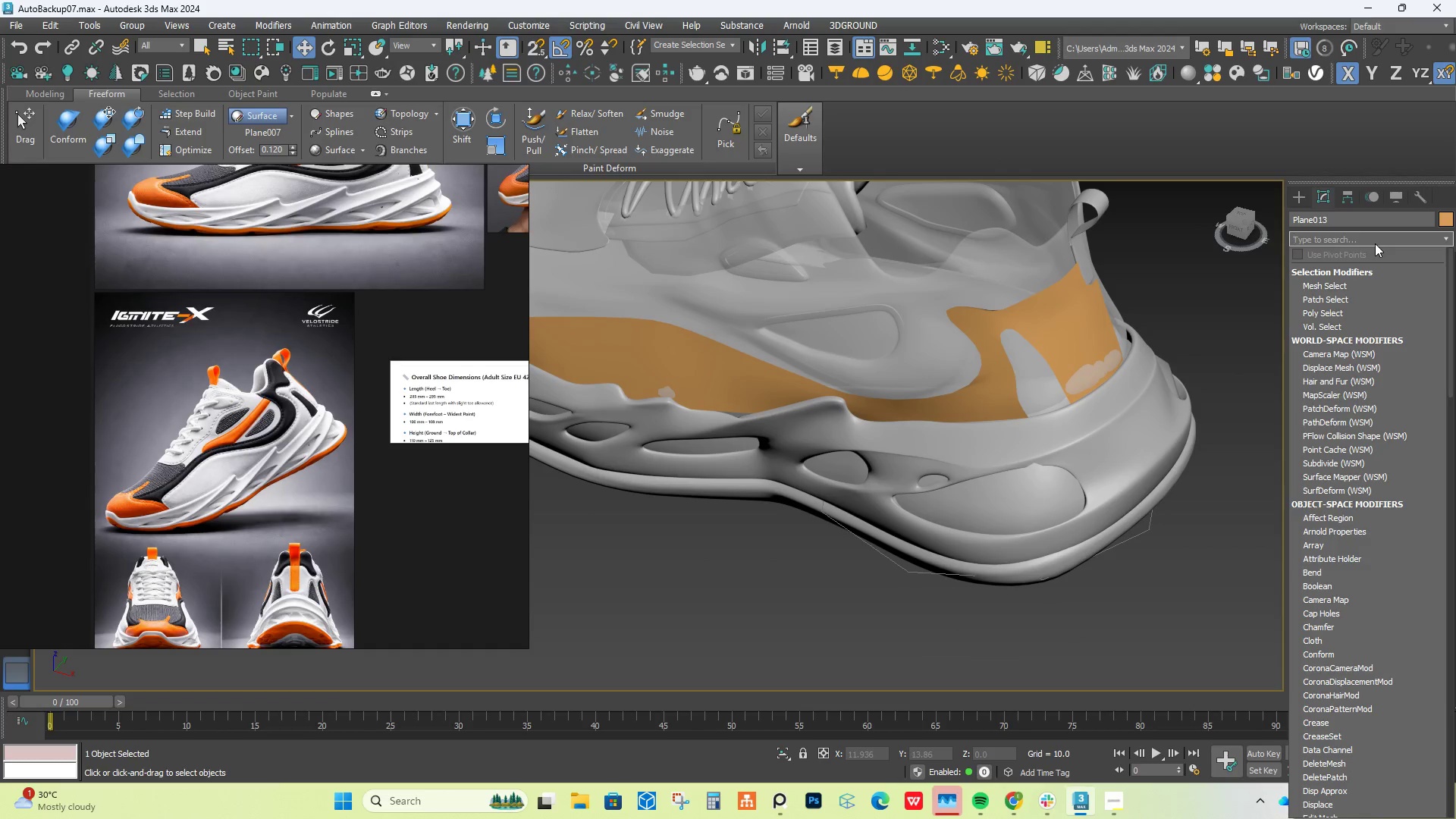 
type(sh)
 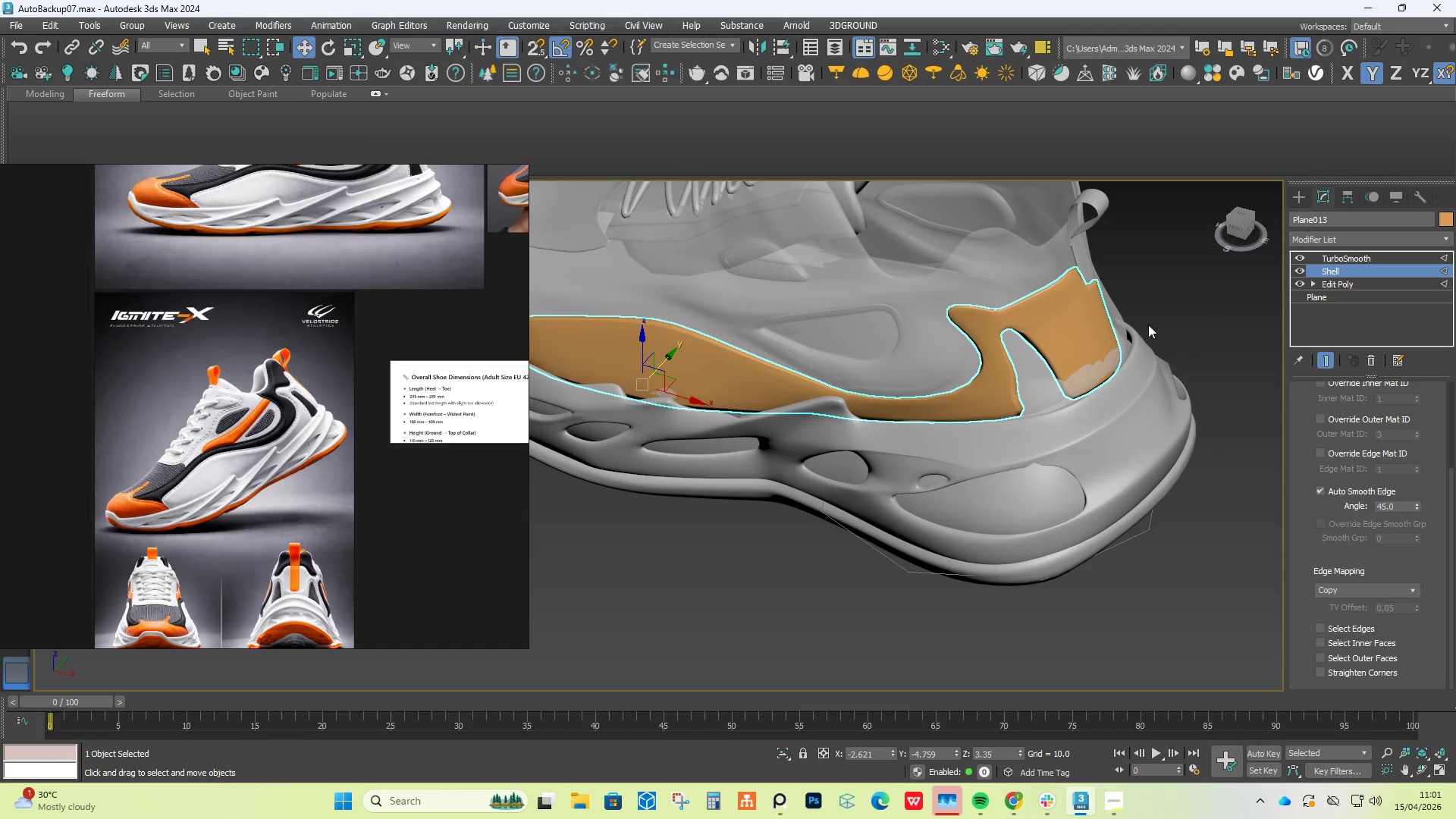 
hold_key(key=AltLeft, duration=1.5)
scroll: coordinate [1011, 359], scroll_direction: down, amount: 1.0
 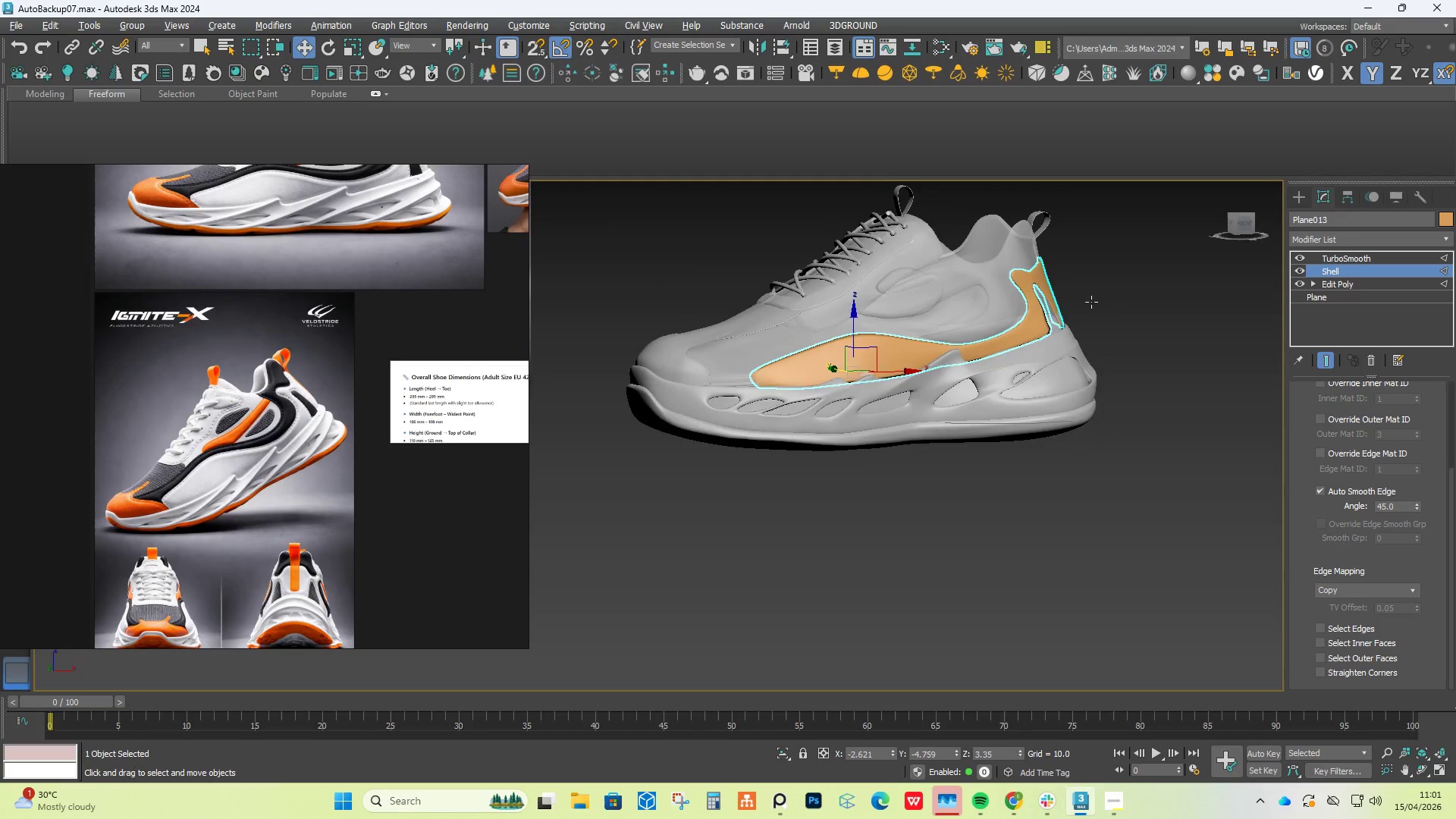 
key(Alt+AltLeft)
 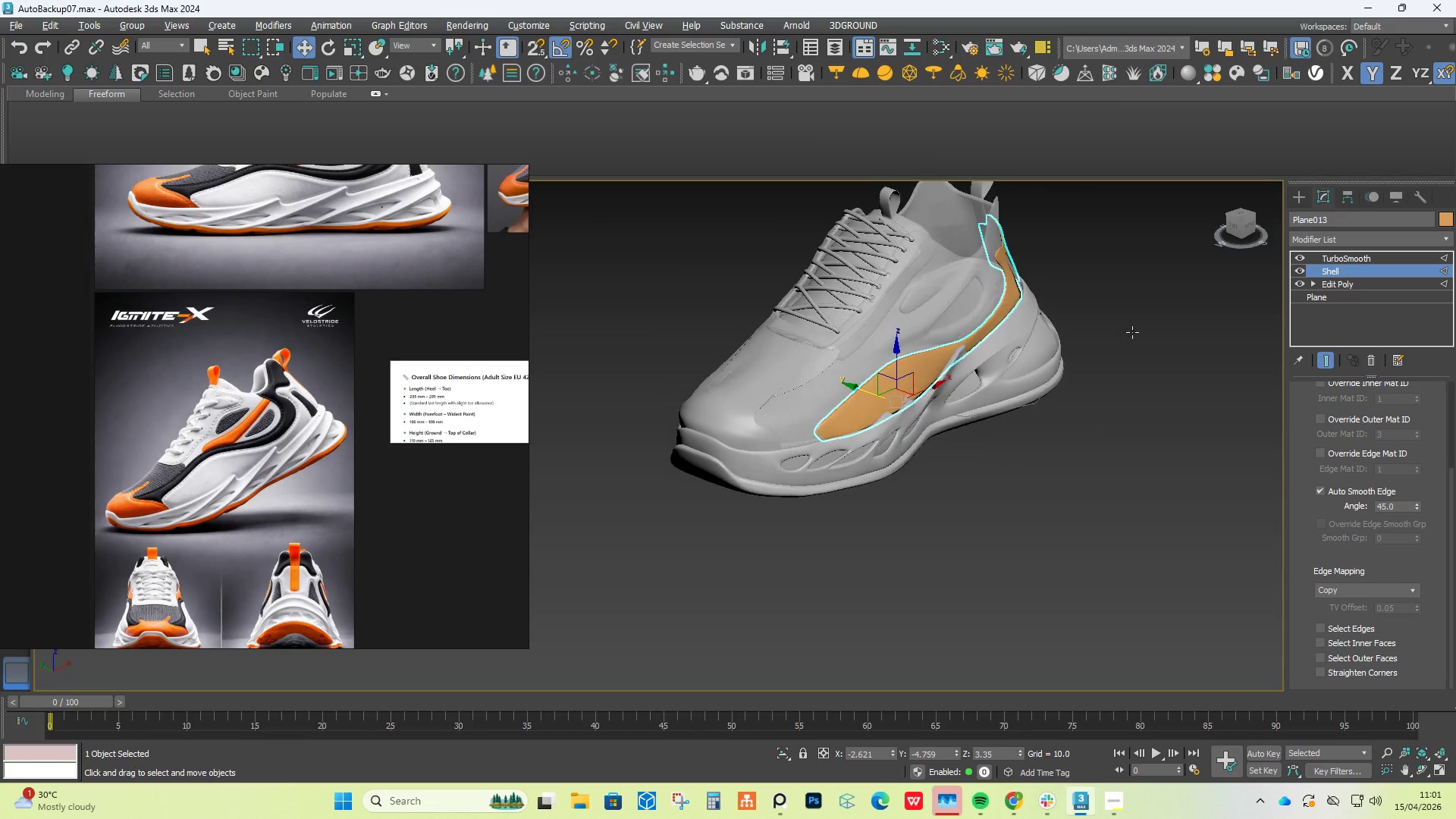 
key(Alt+AltLeft)
 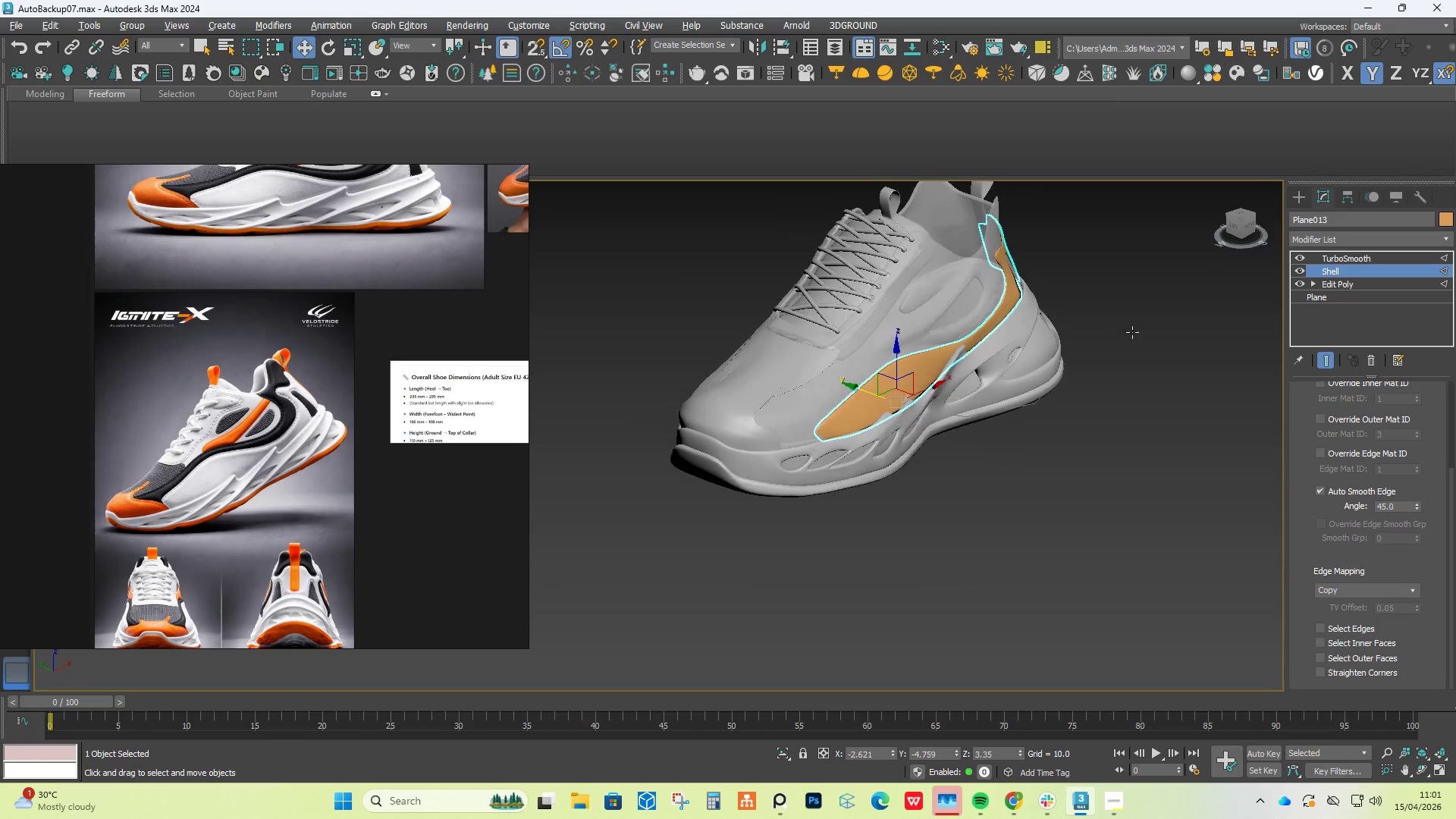 
key(Alt+AltLeft)
 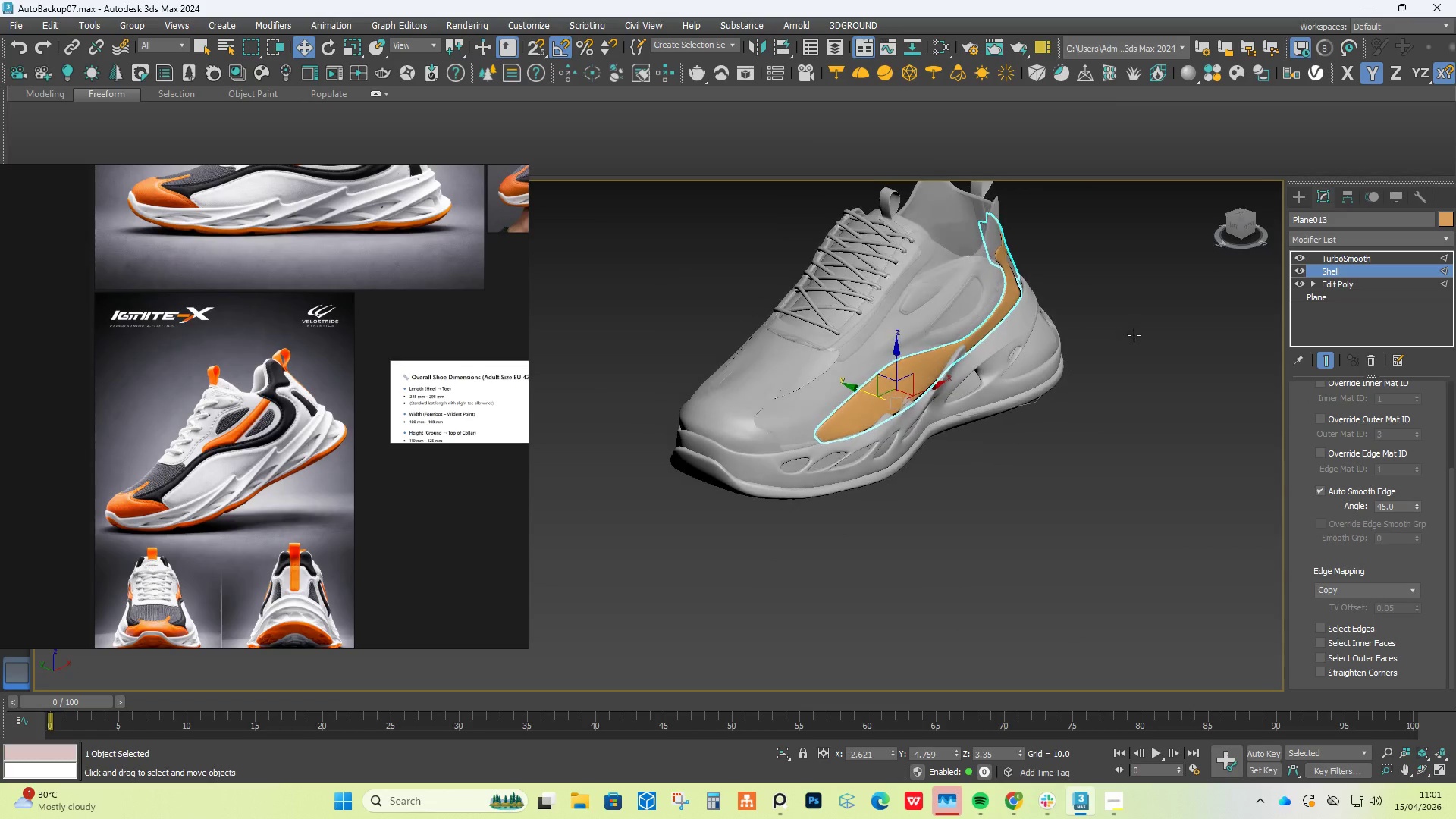 
key(Alt+AltLeft)
 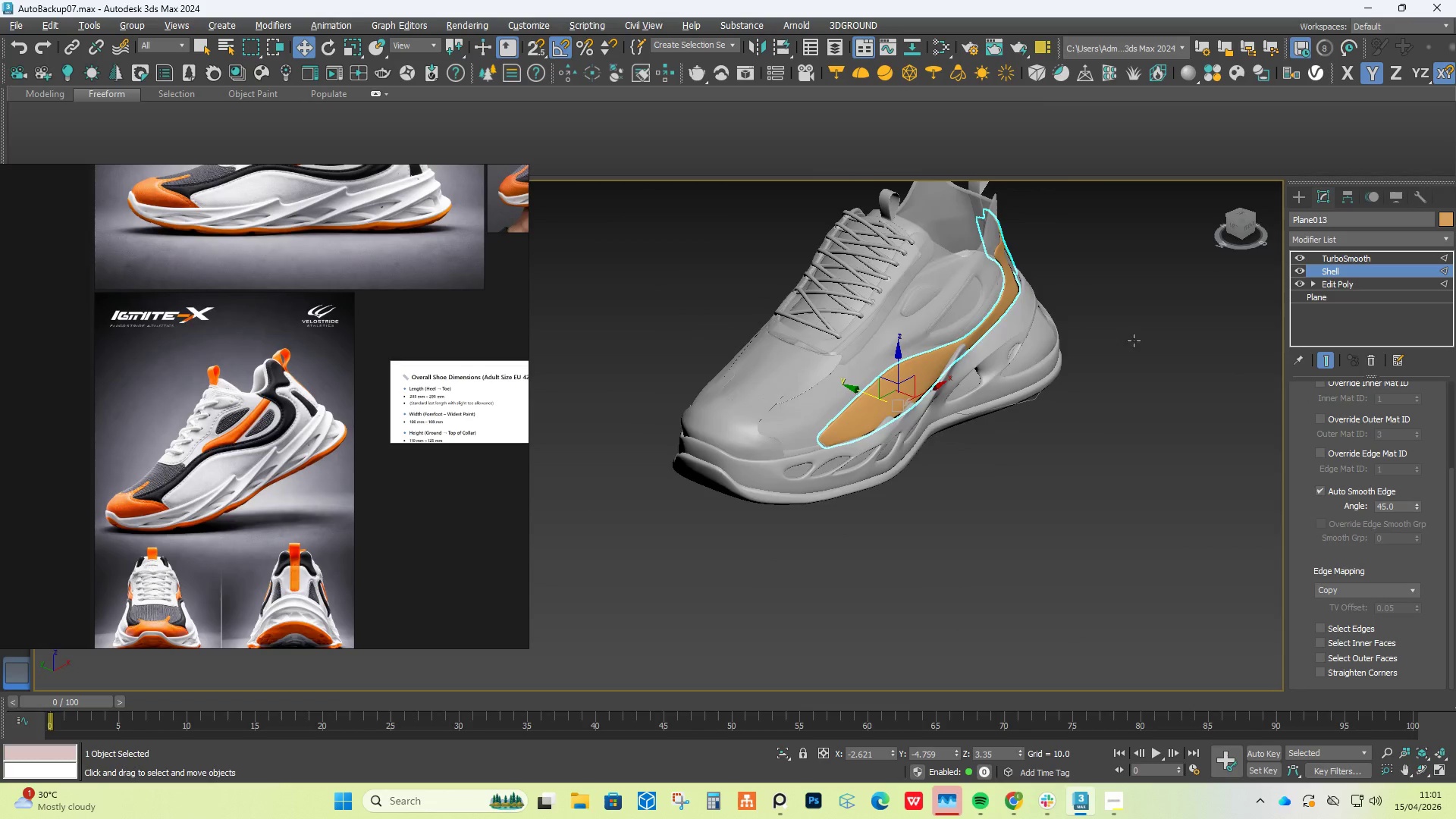 
key(Alt+AltLeft)
 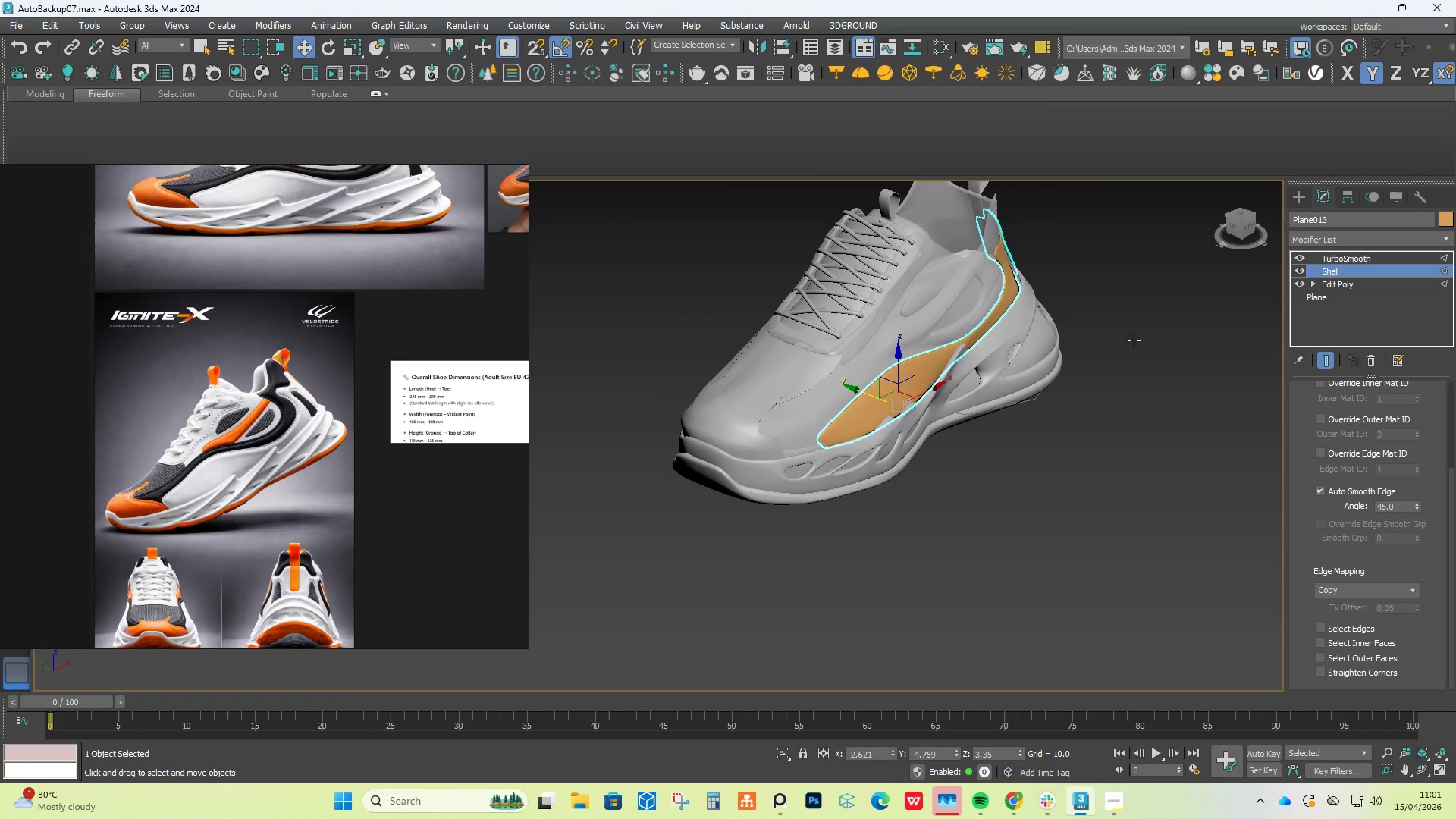 
key(Alt+AltLeft)
 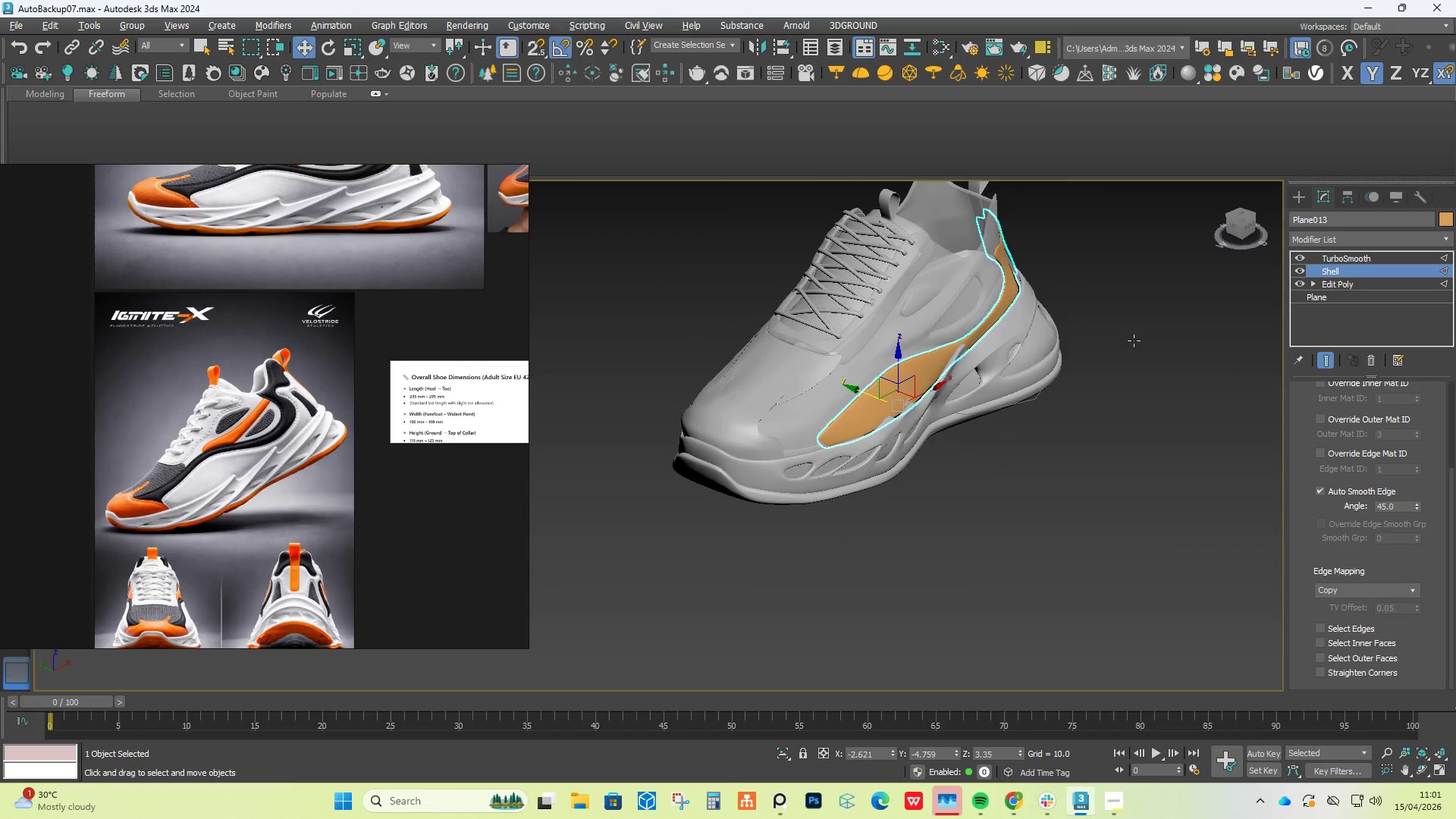 
key(Alt+AltLeft)
 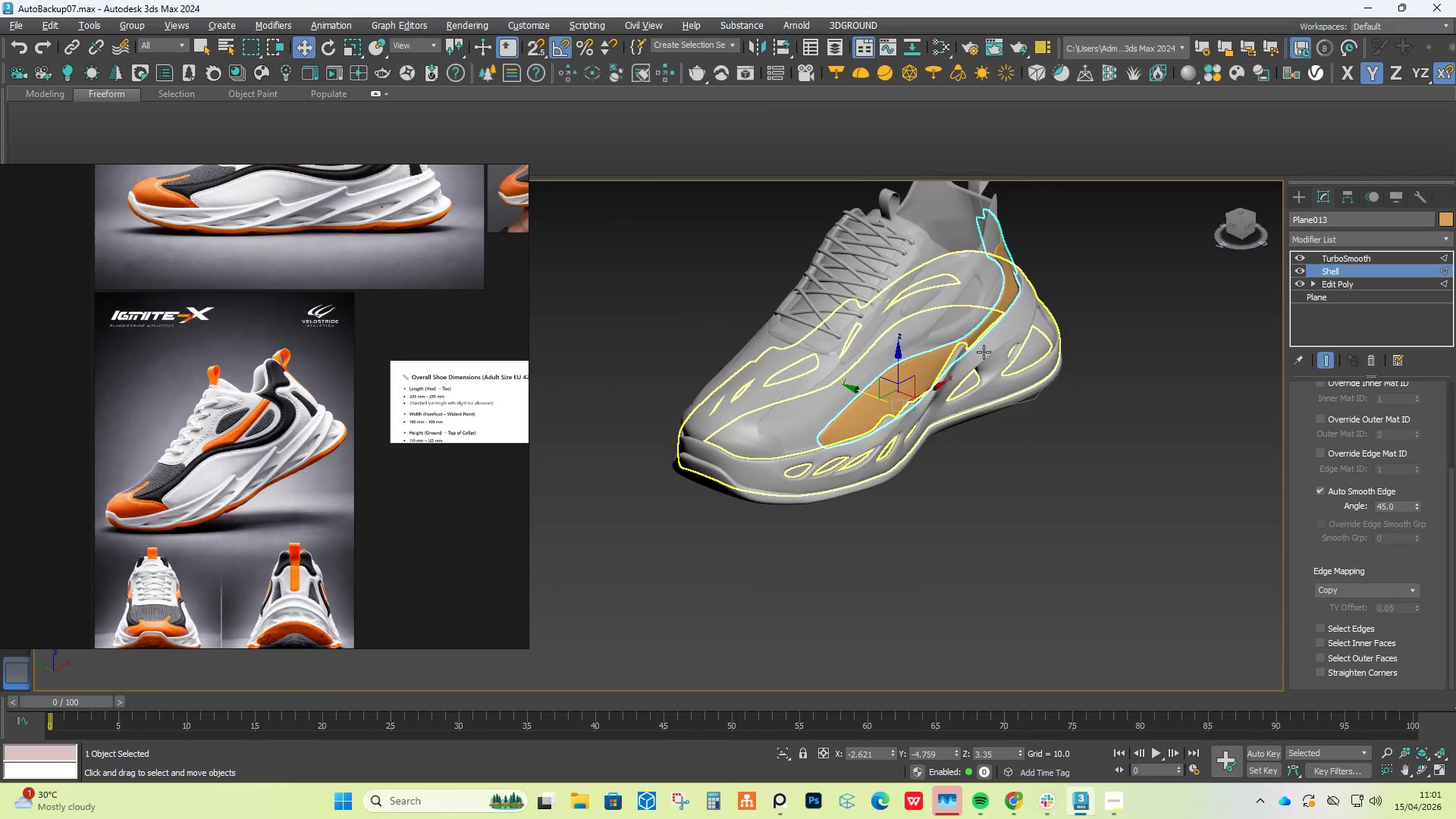 
hold_key(key=AltLeft, duration=1.5)
 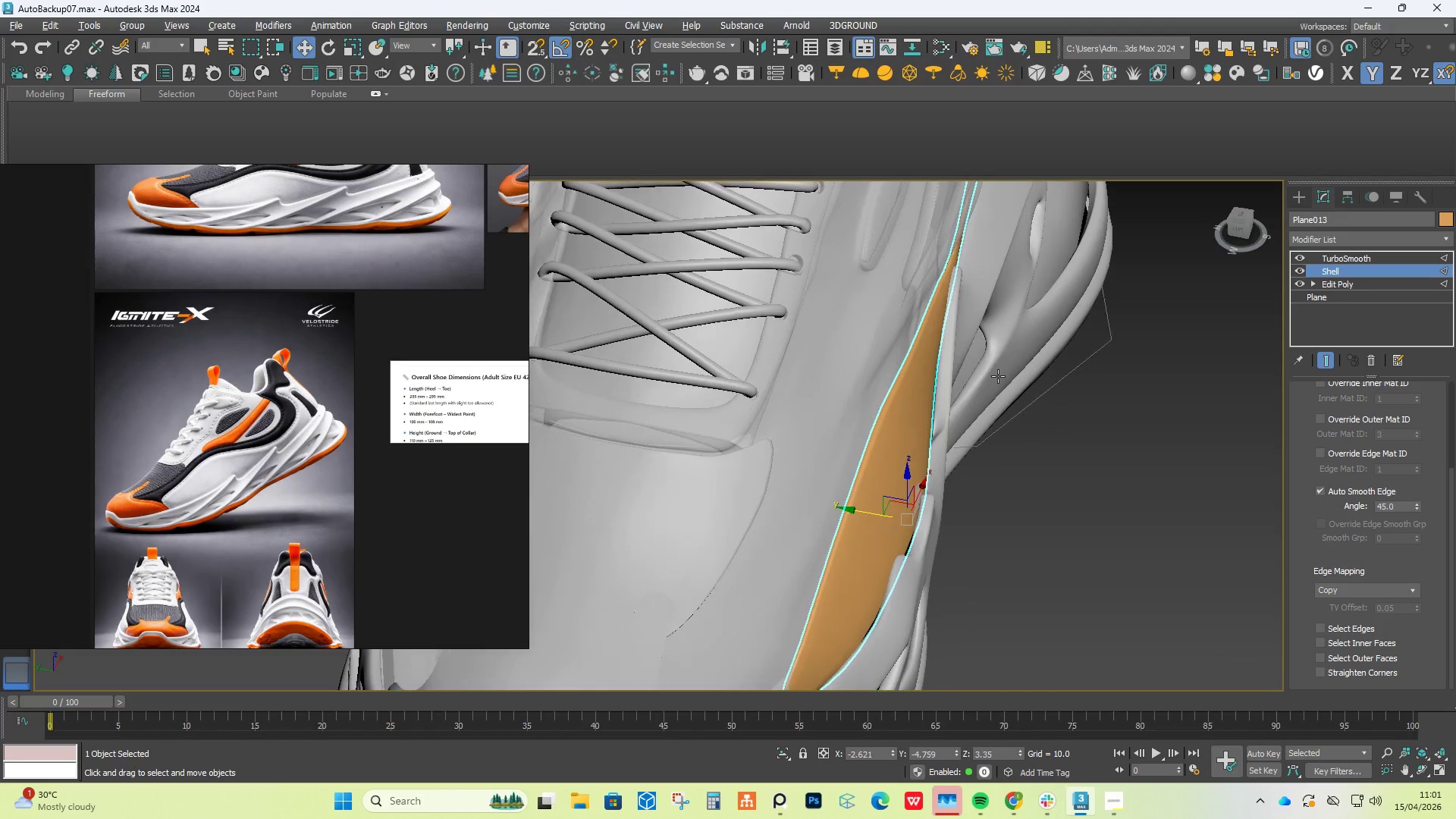 
scroll: coordinate [954, 356], scroll_direction: up, amount: 3.0
 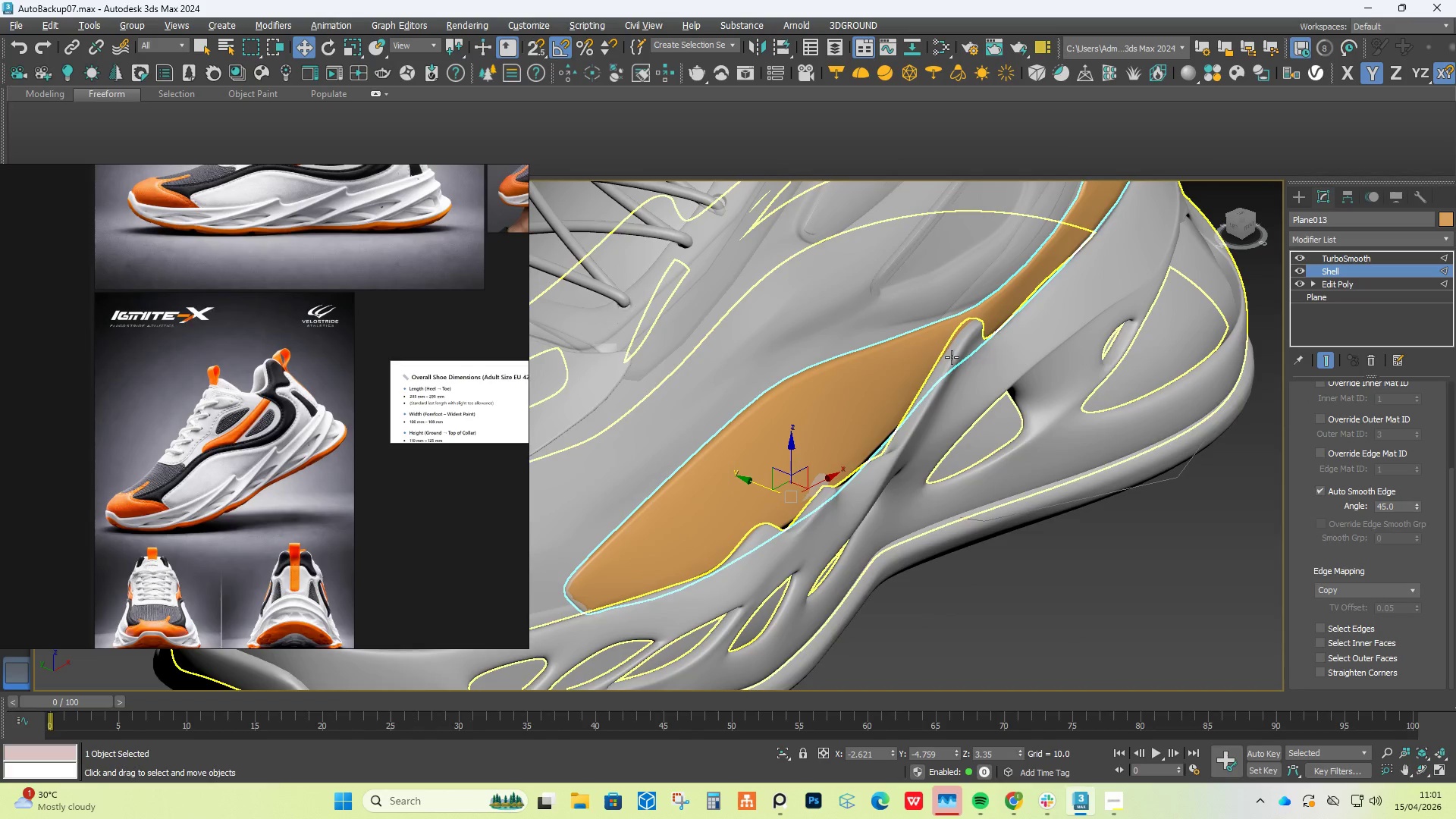 
hold_key(key=AltLeft, duration=1.41)
 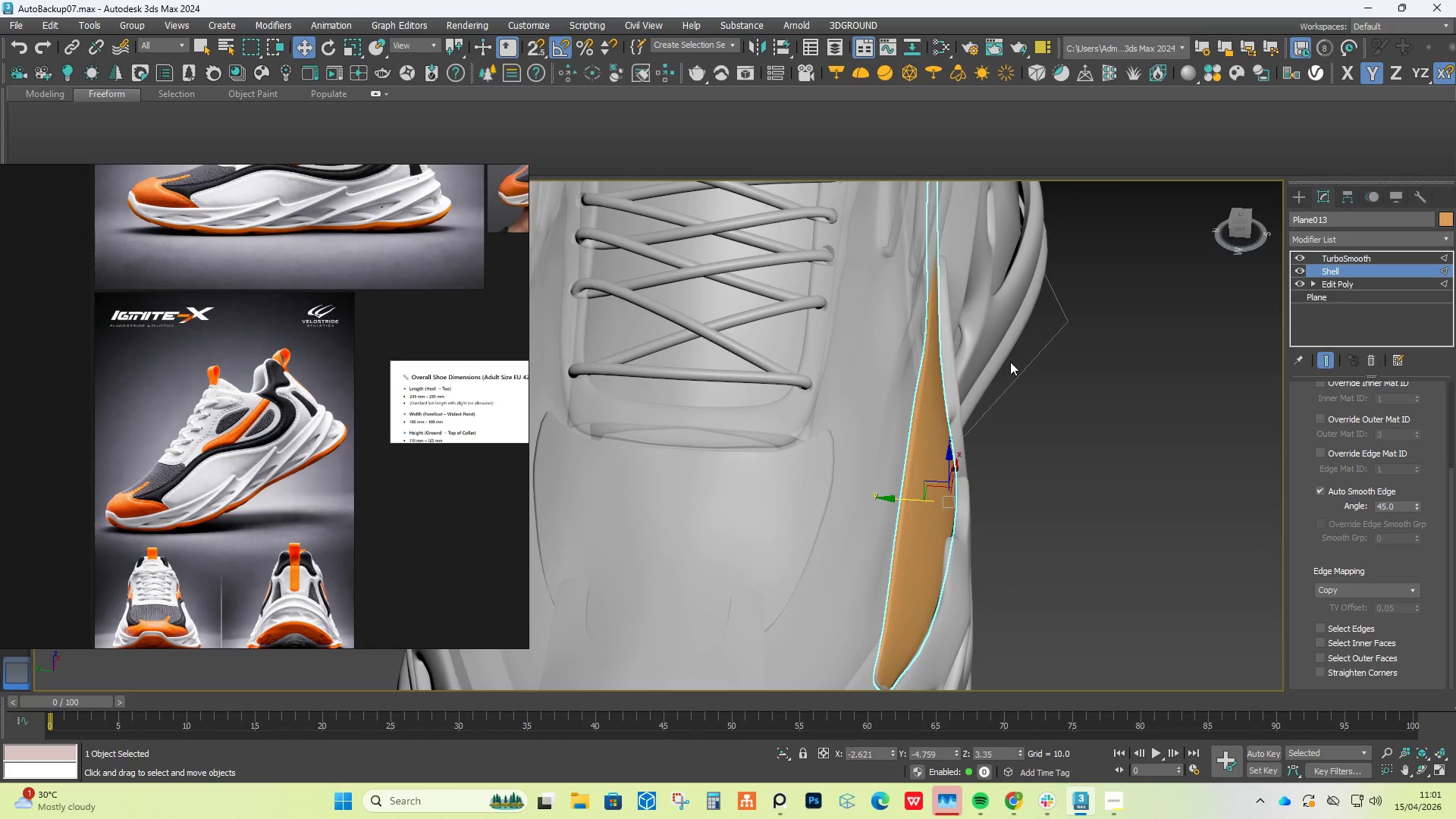 
hold_key(key=AltLeft, duration=1.5)
 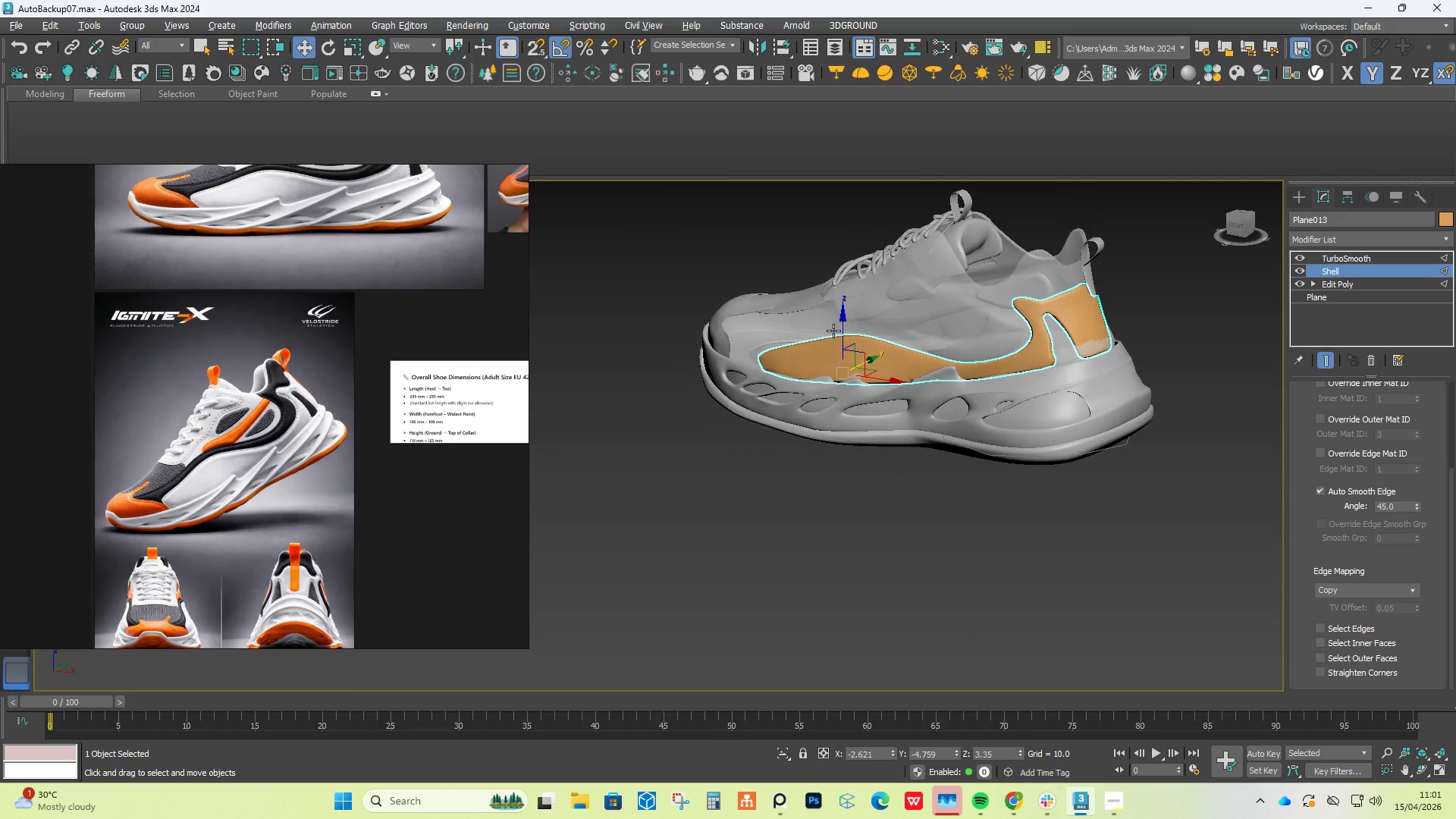 
scroll: coordinate [1010, 362], scroll_direction: down, amount: 3.0
 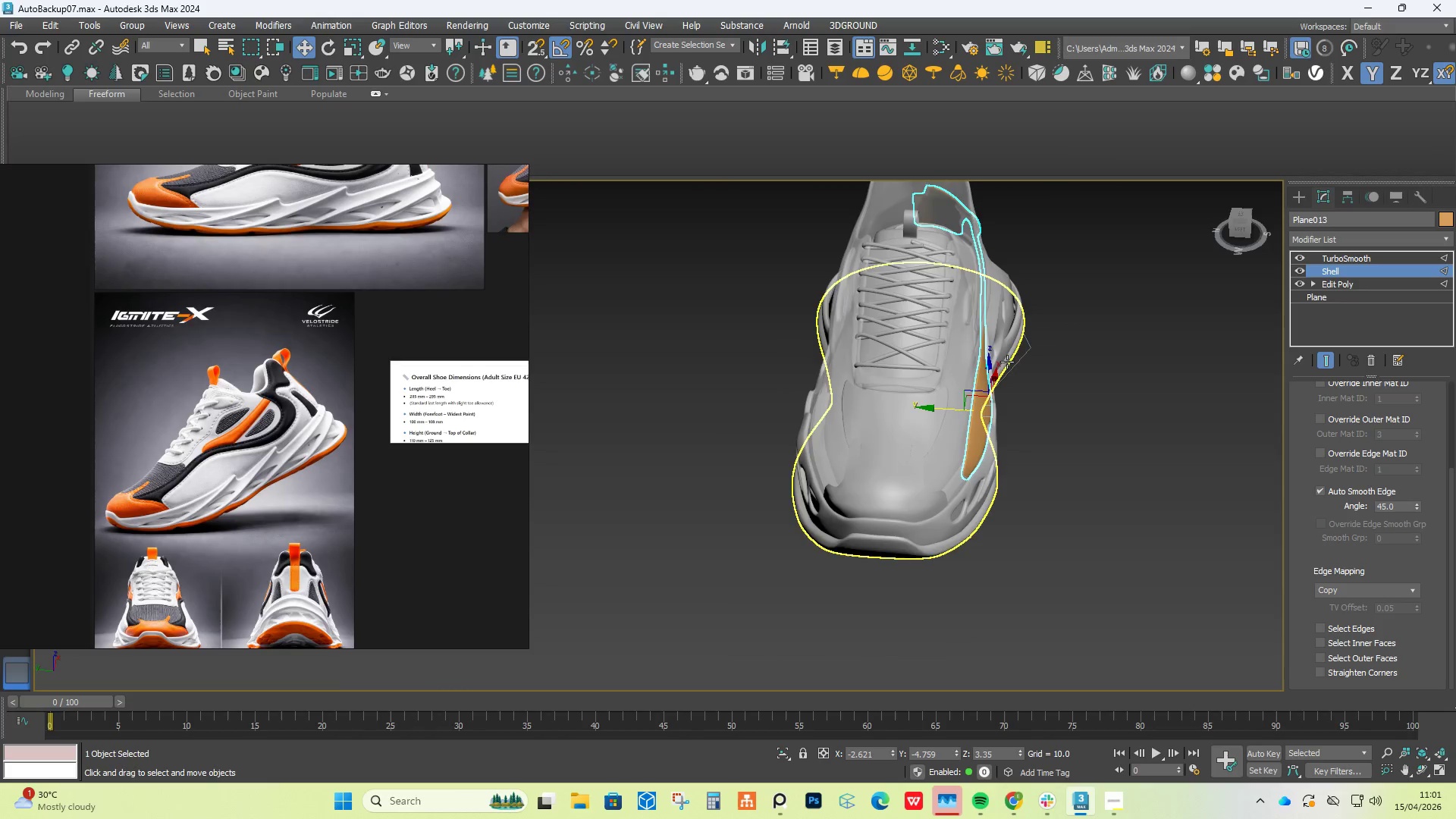 
key(Alt+AltLeft)
 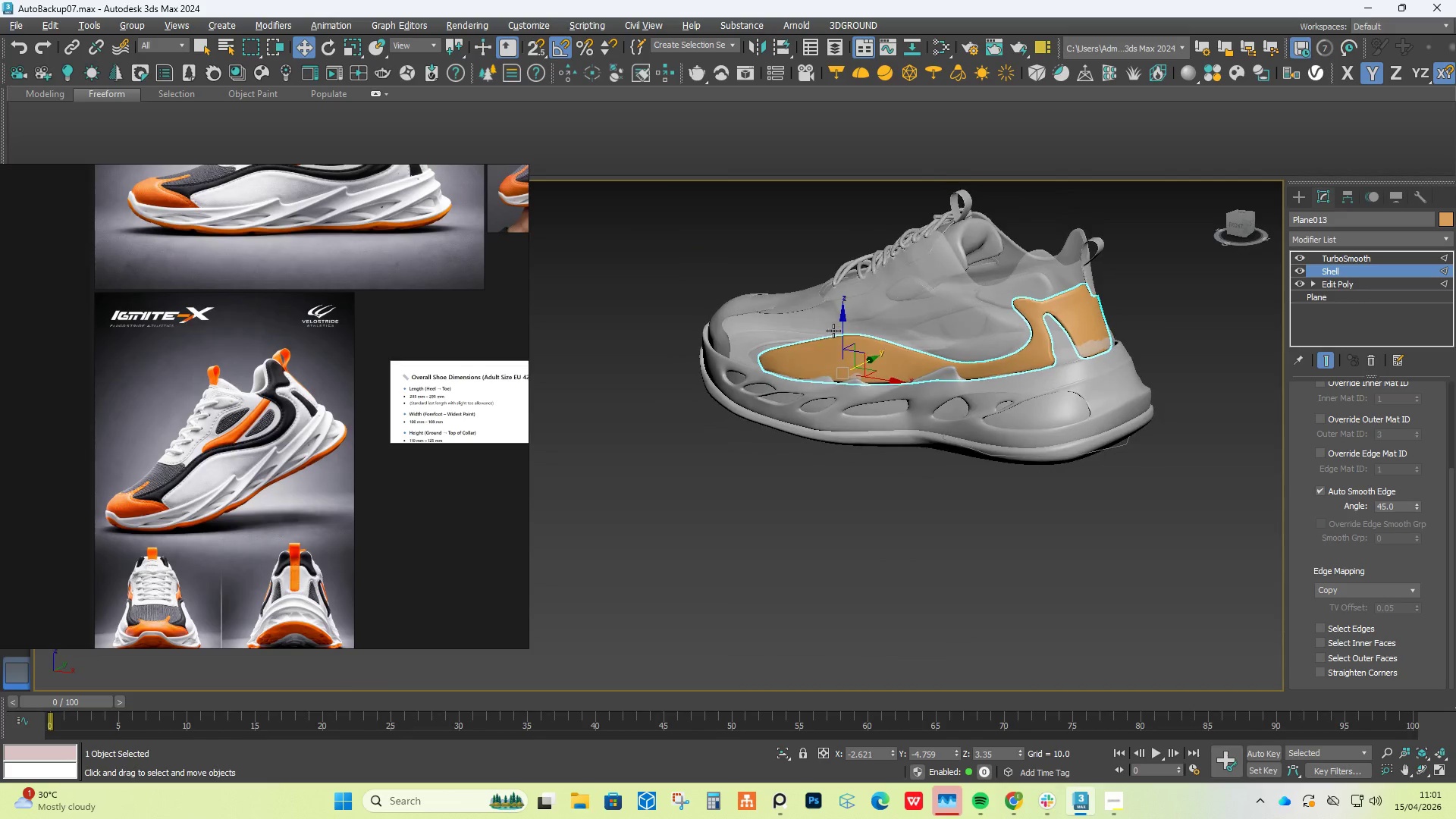 
key(Alt+AltLeft)
 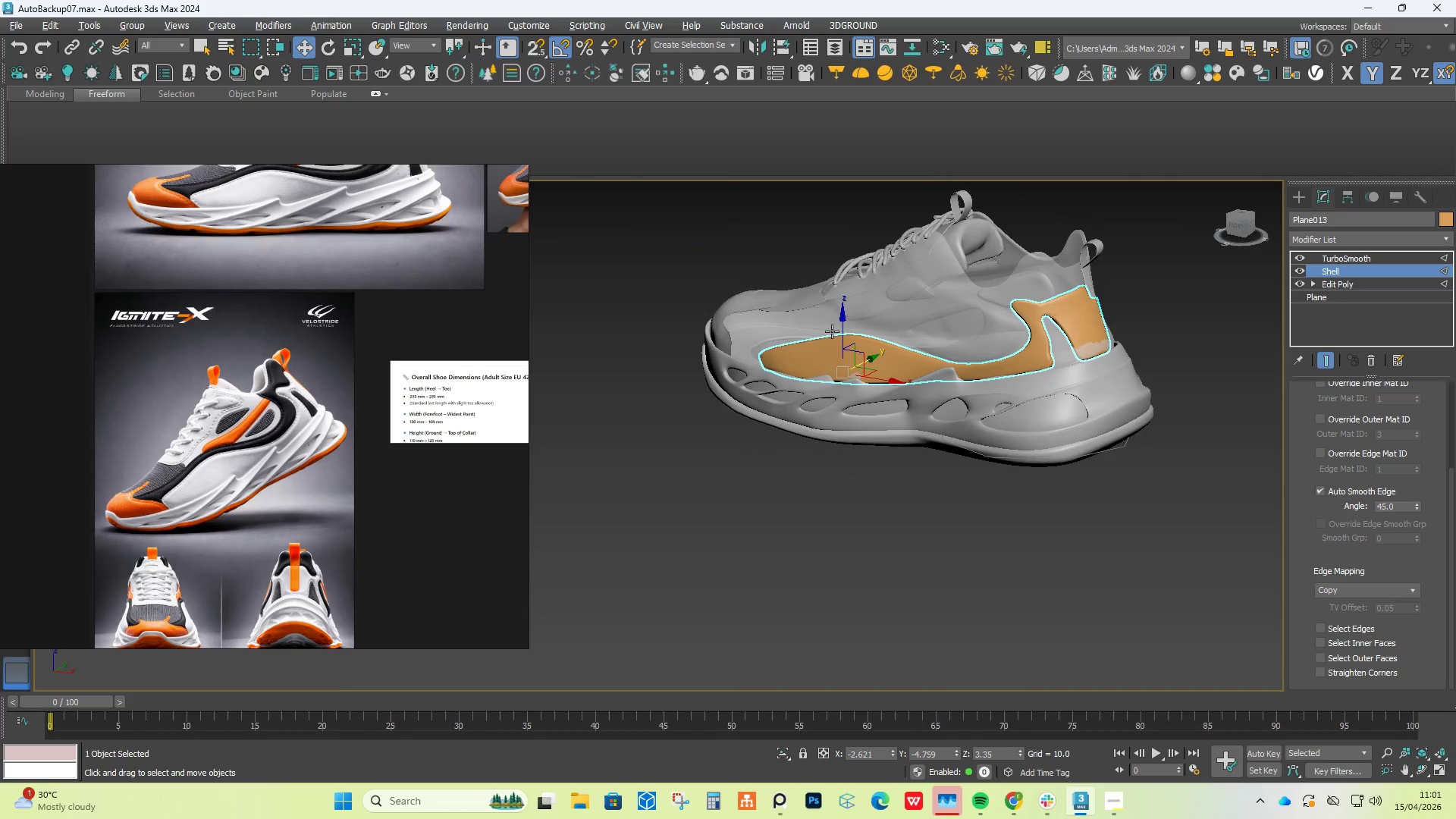 
key(Alt+AltLeft)
 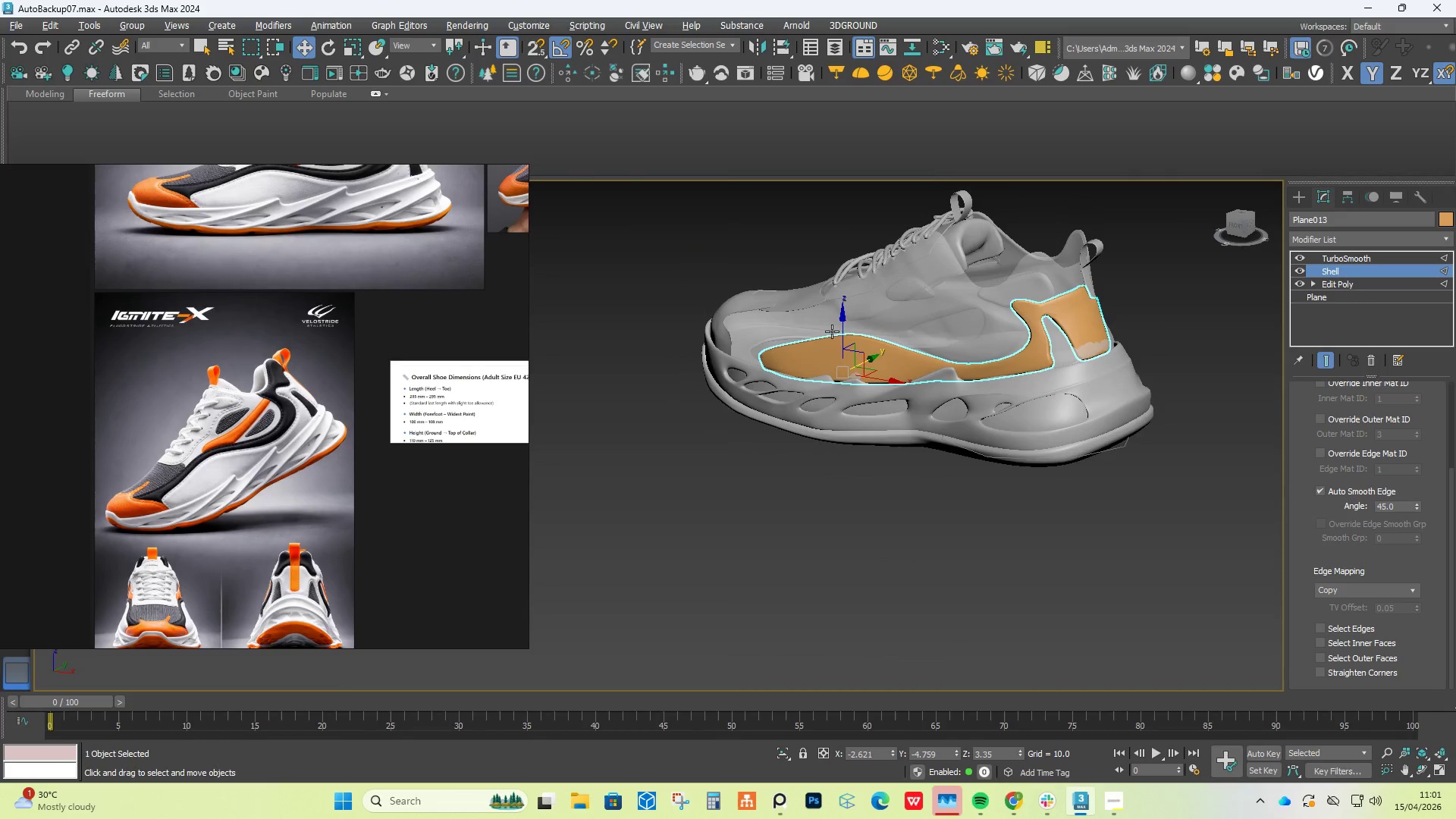 
key(Alt+AltLeft)
 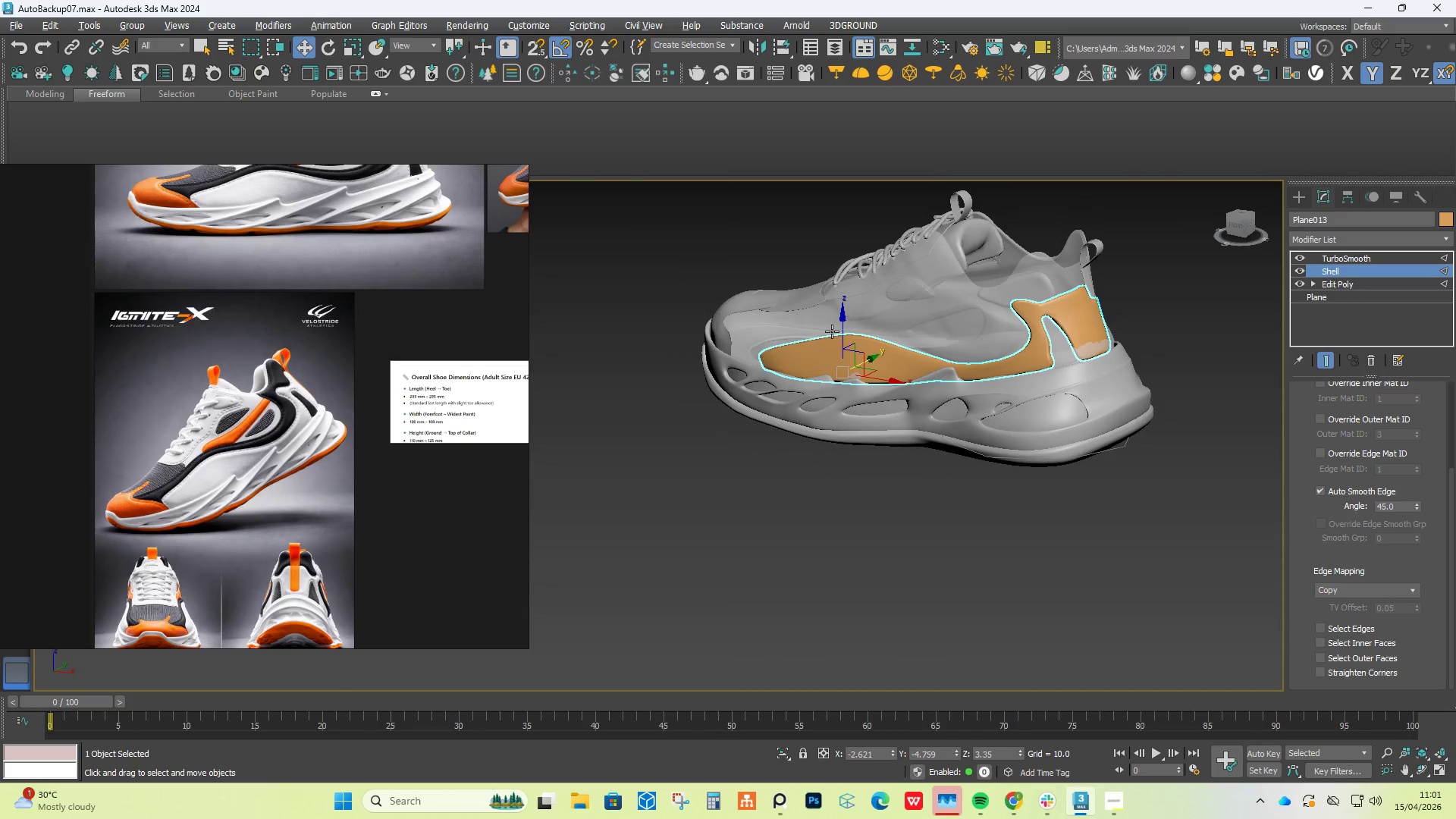 
key(Alt+AltLeft)
 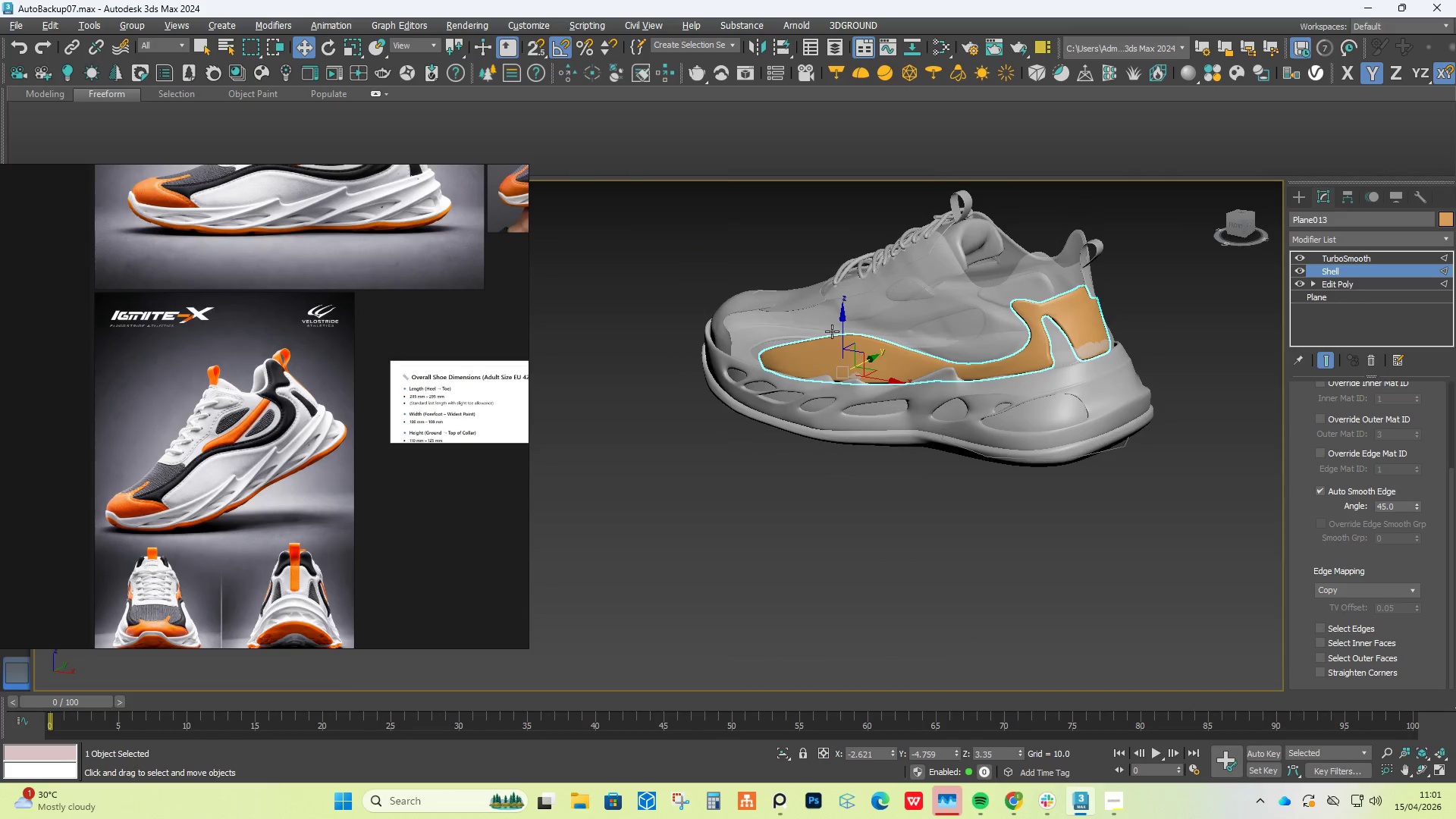 
key(Alt+AltLeft)
 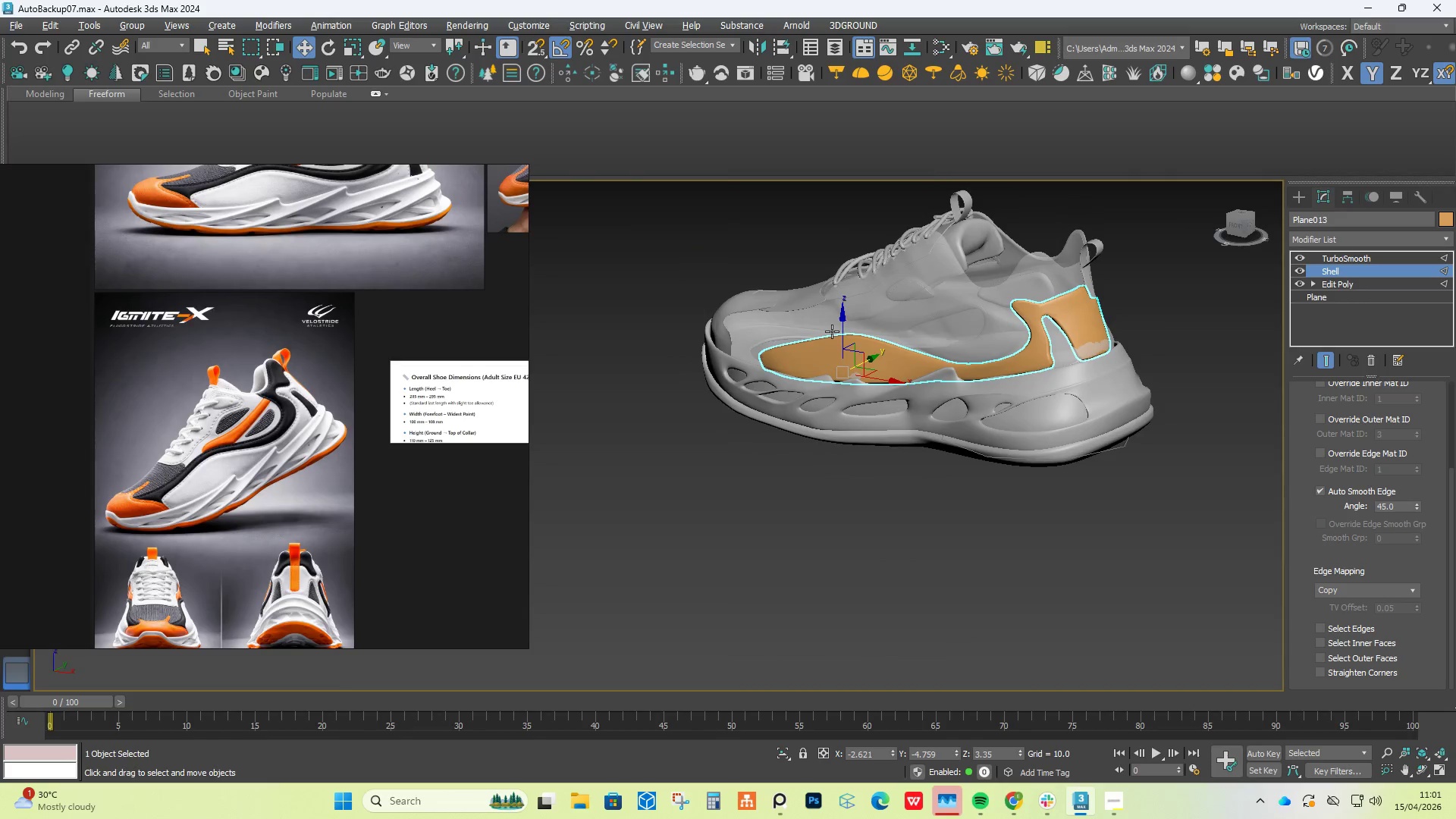 
key(Alt+AltLeft)
 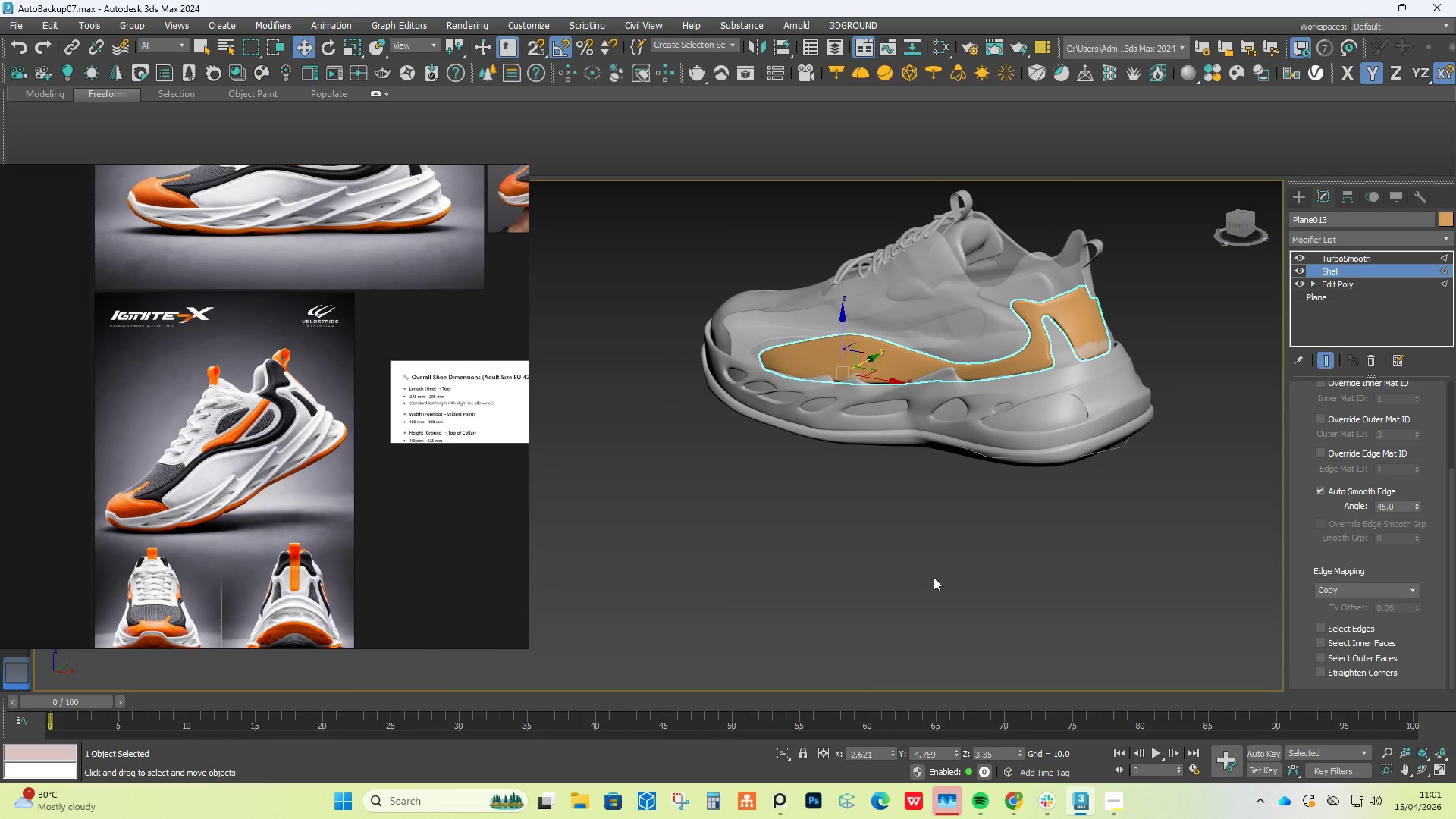 
left_click([786, 753])
 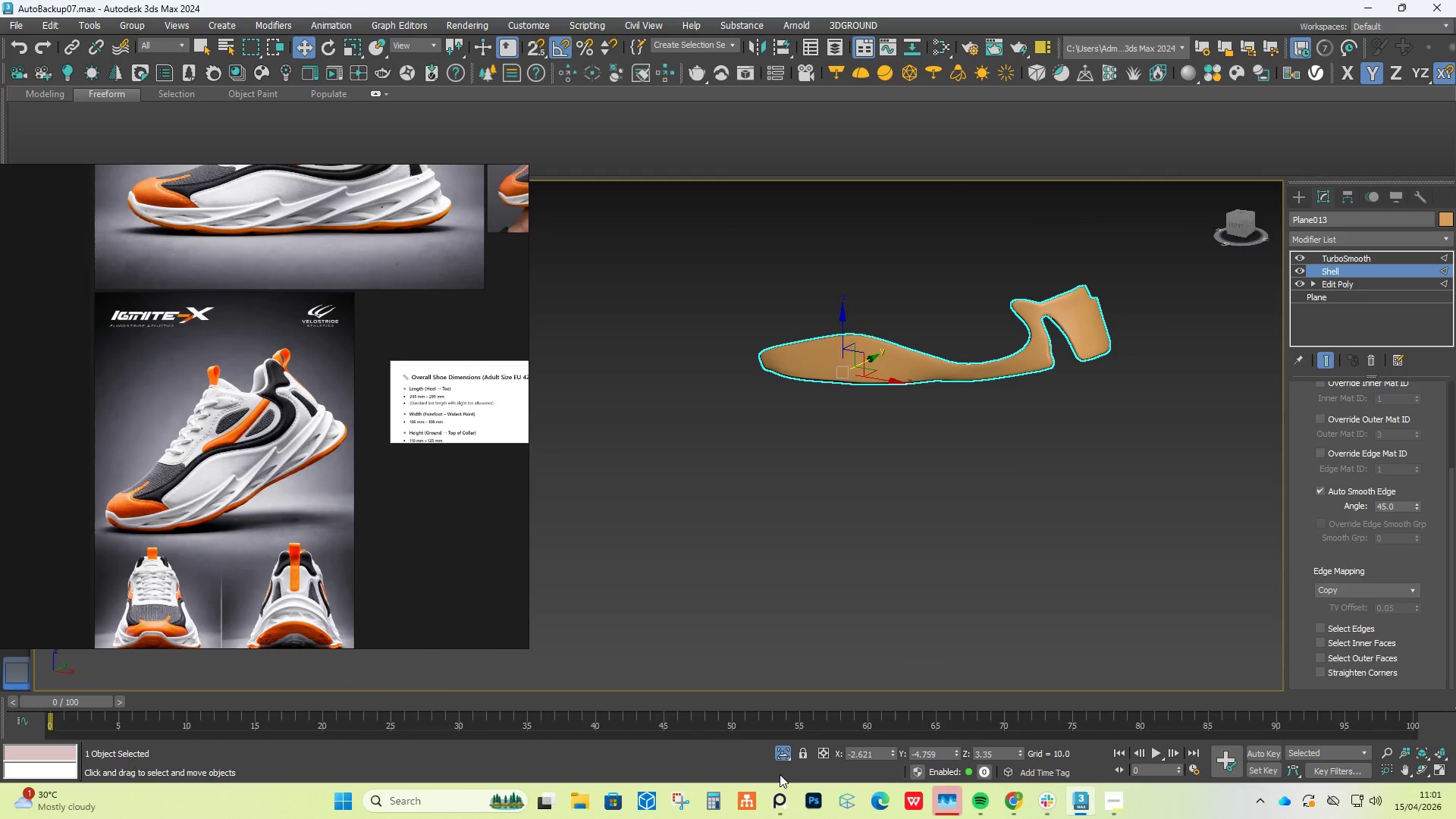 
left_click([780, 758])
 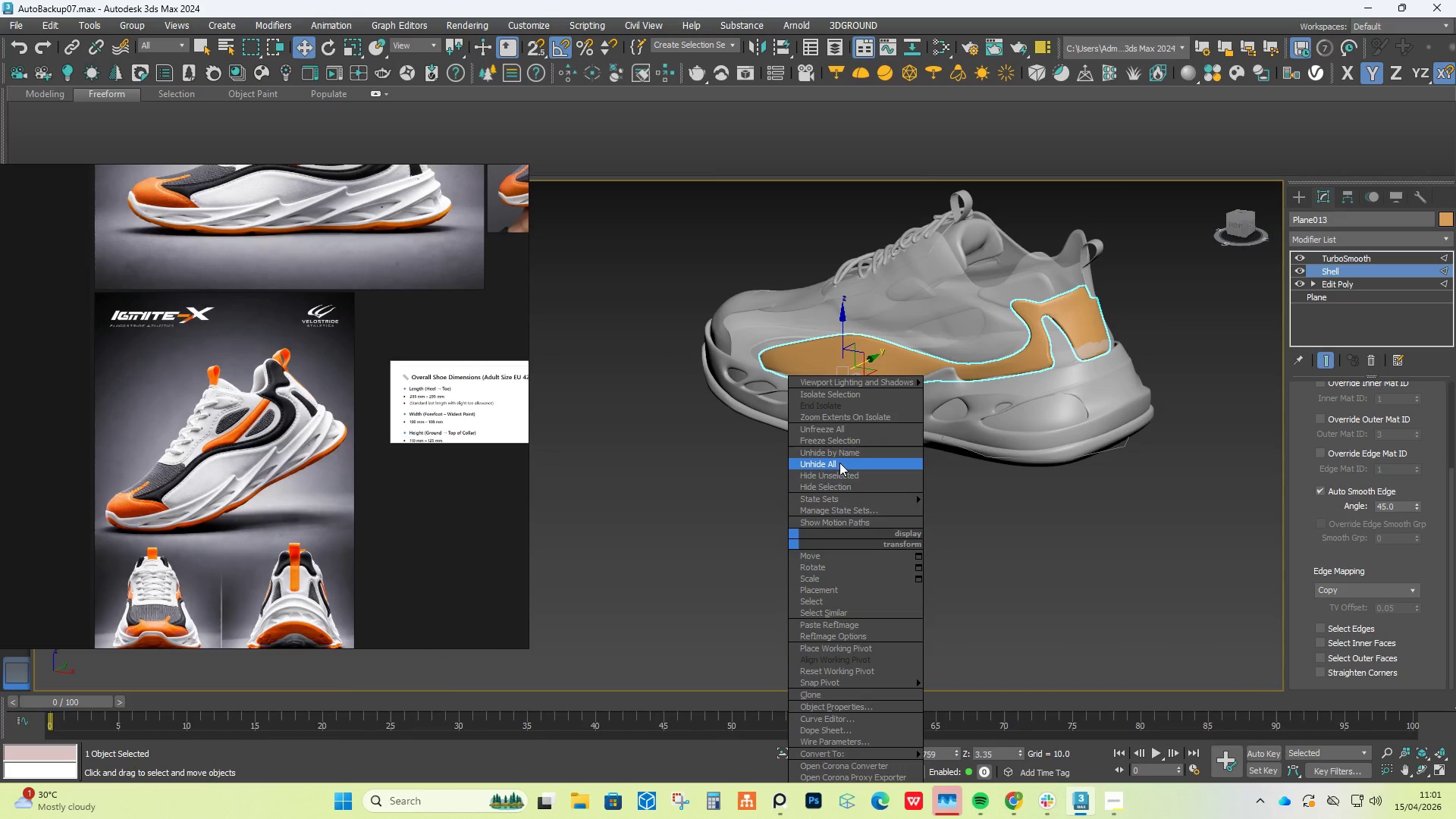 
left_click_drag(start_coordinate=[840, 466], to_coordinate=[840, 494])
 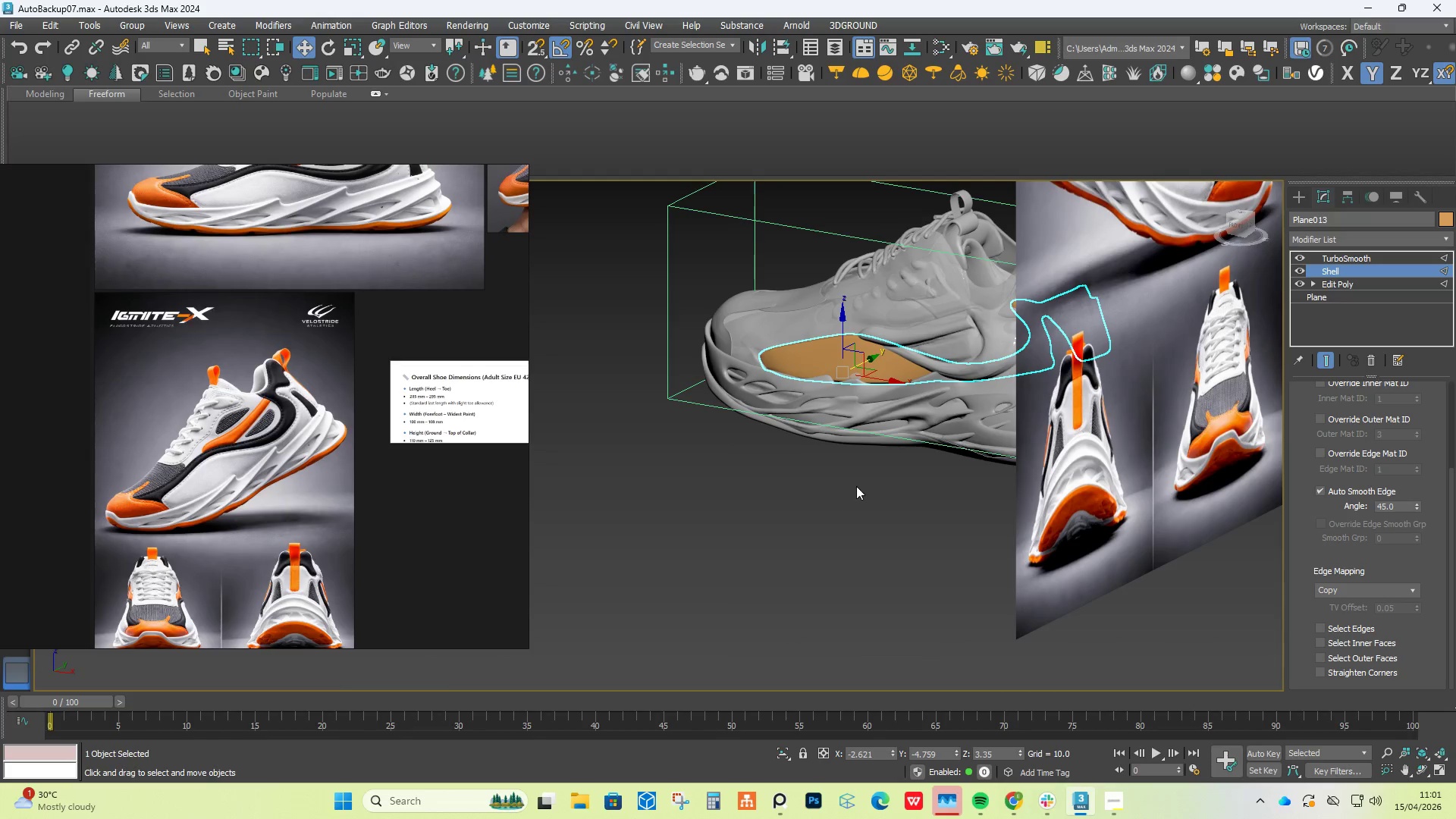 
hold_key(key=AltLeft, duration=1.44)
 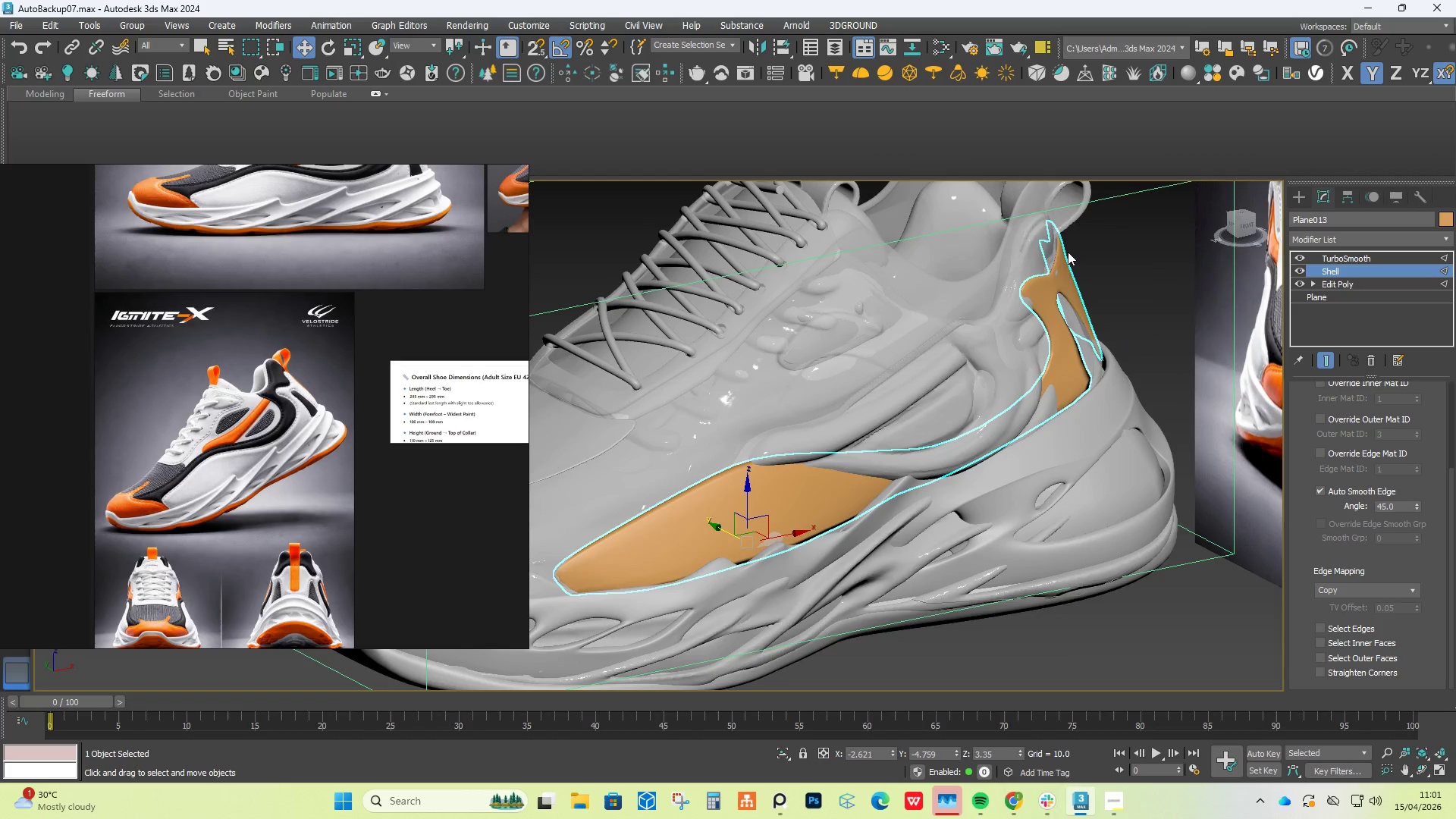 
hold_key(key=AltLeft, duration=1.52)
scroll: coordinate [1067, 252], scroll_direction: up, amount: 2.0
 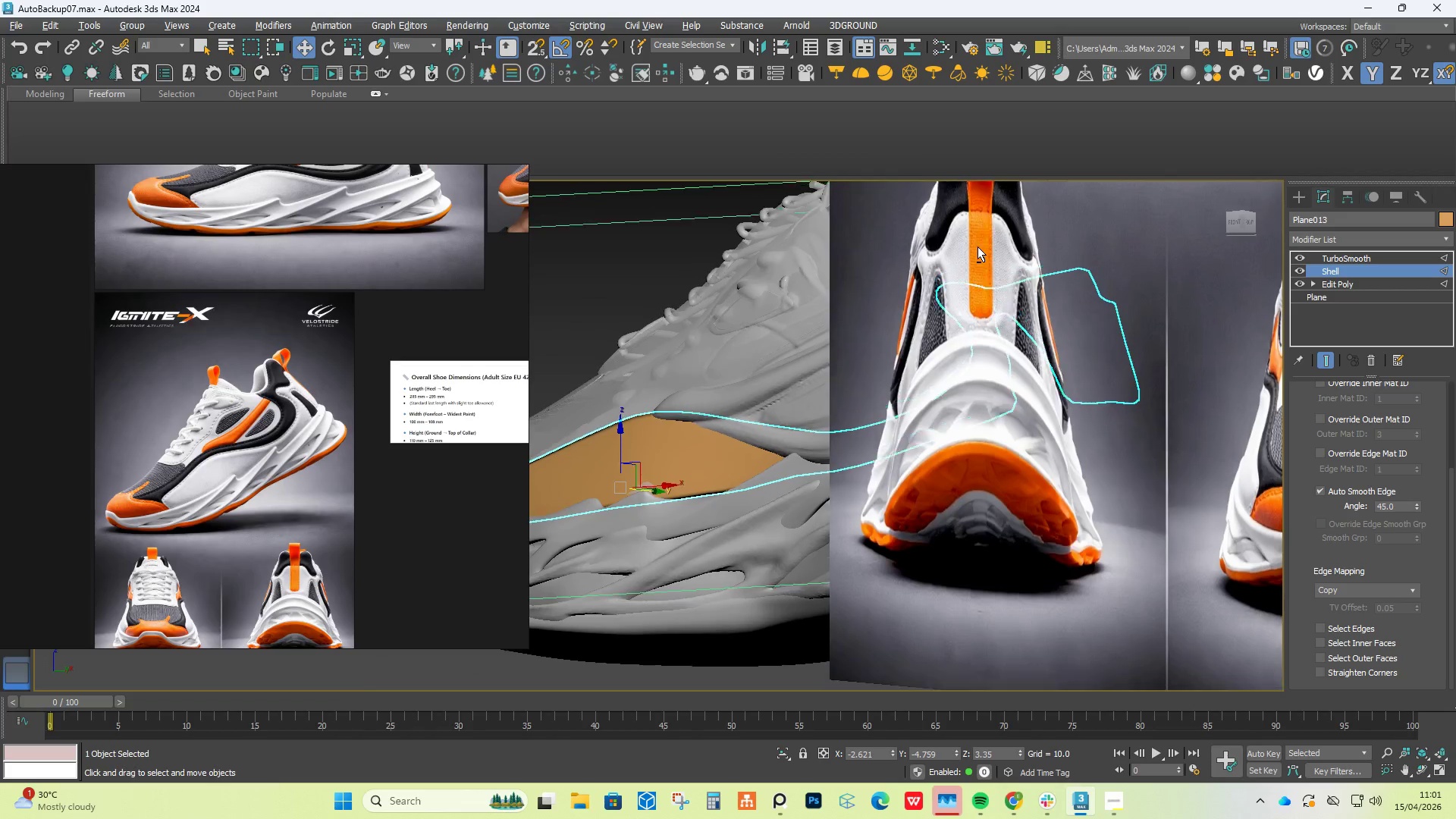 
hold_key(key=AltLeft, duration=1.51)
 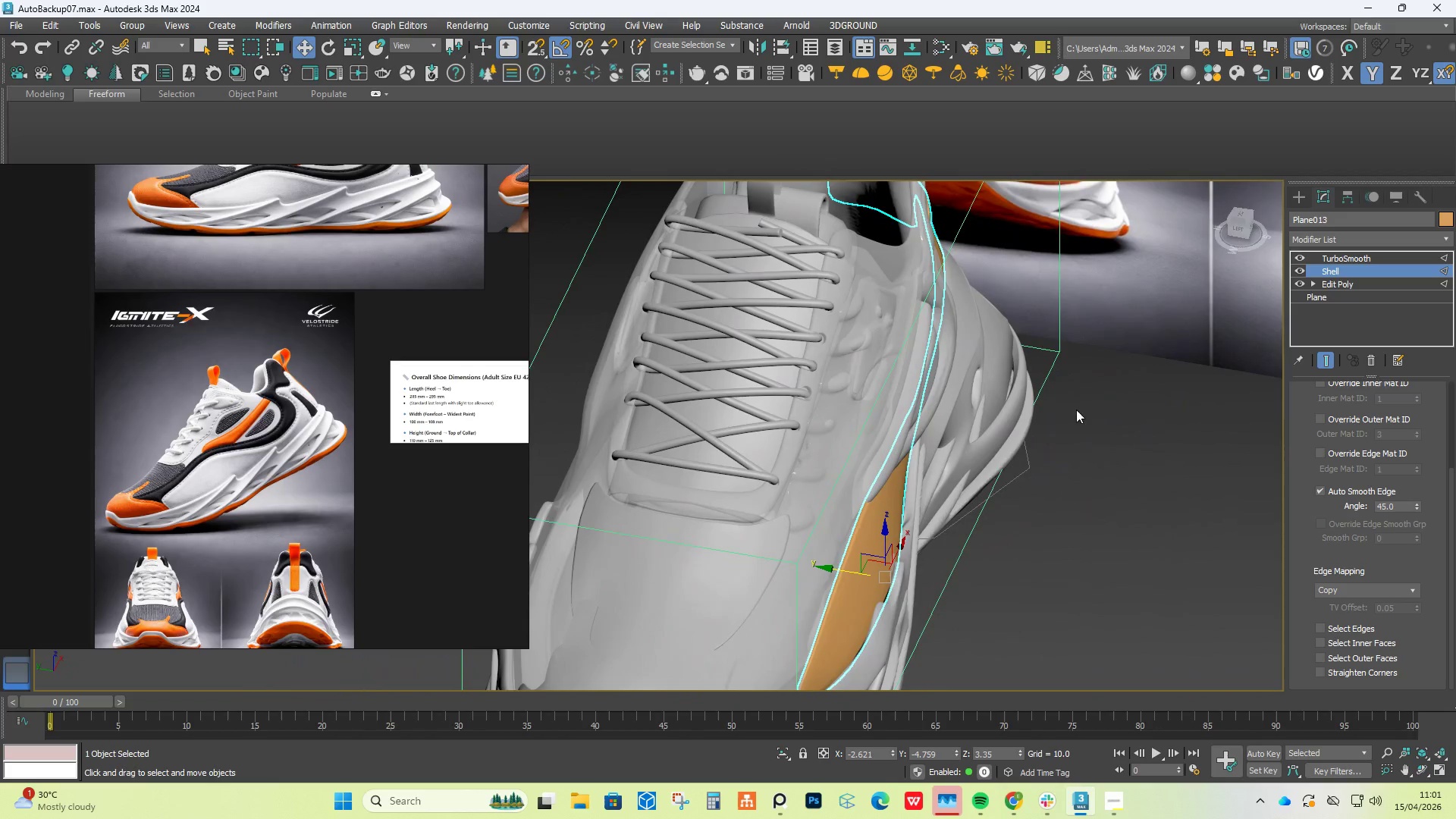 
hold_key(key=AltLeft, duration=0.31)
 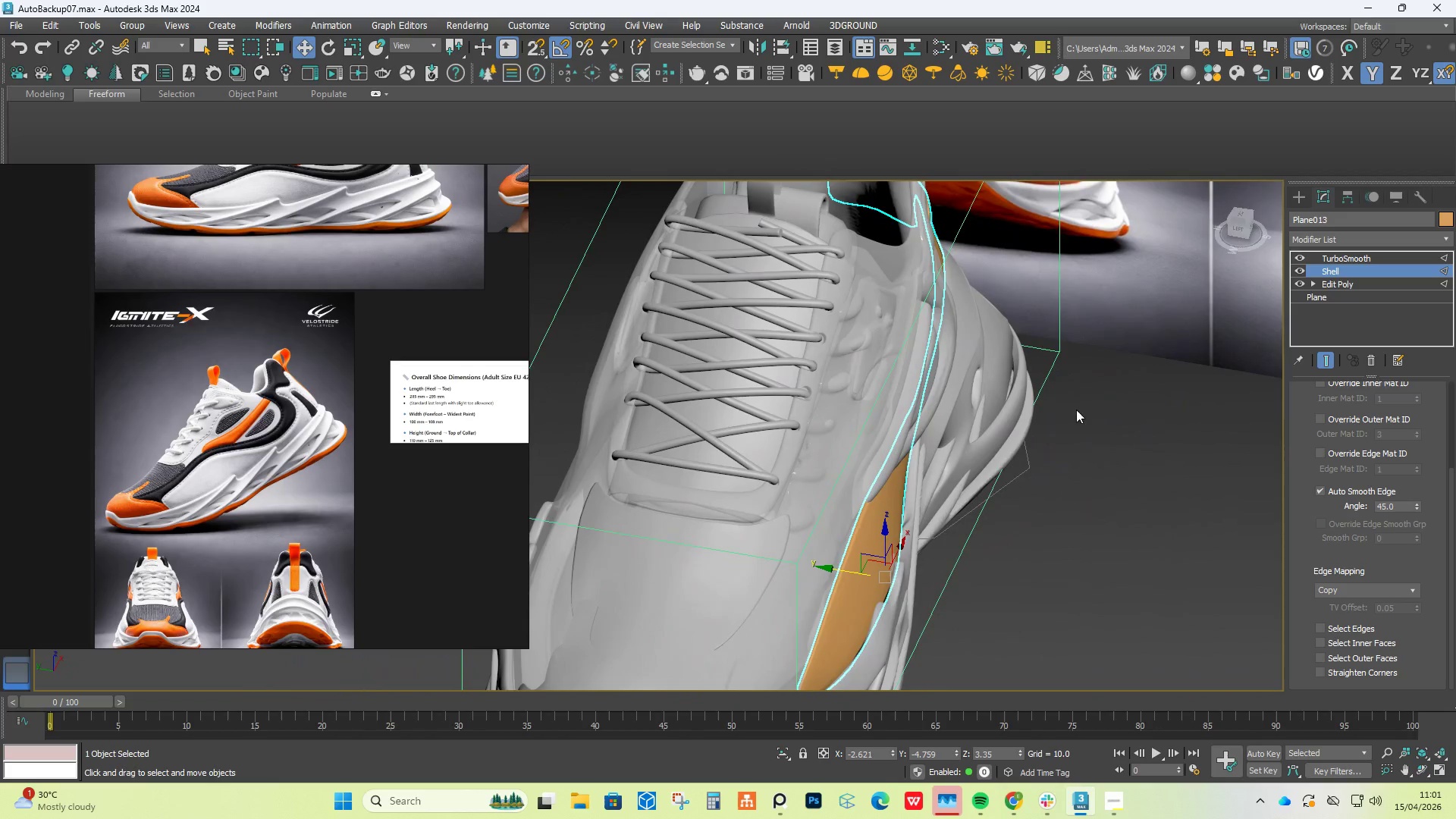 
hold_key(key=AltLeft, duration=0.67)
 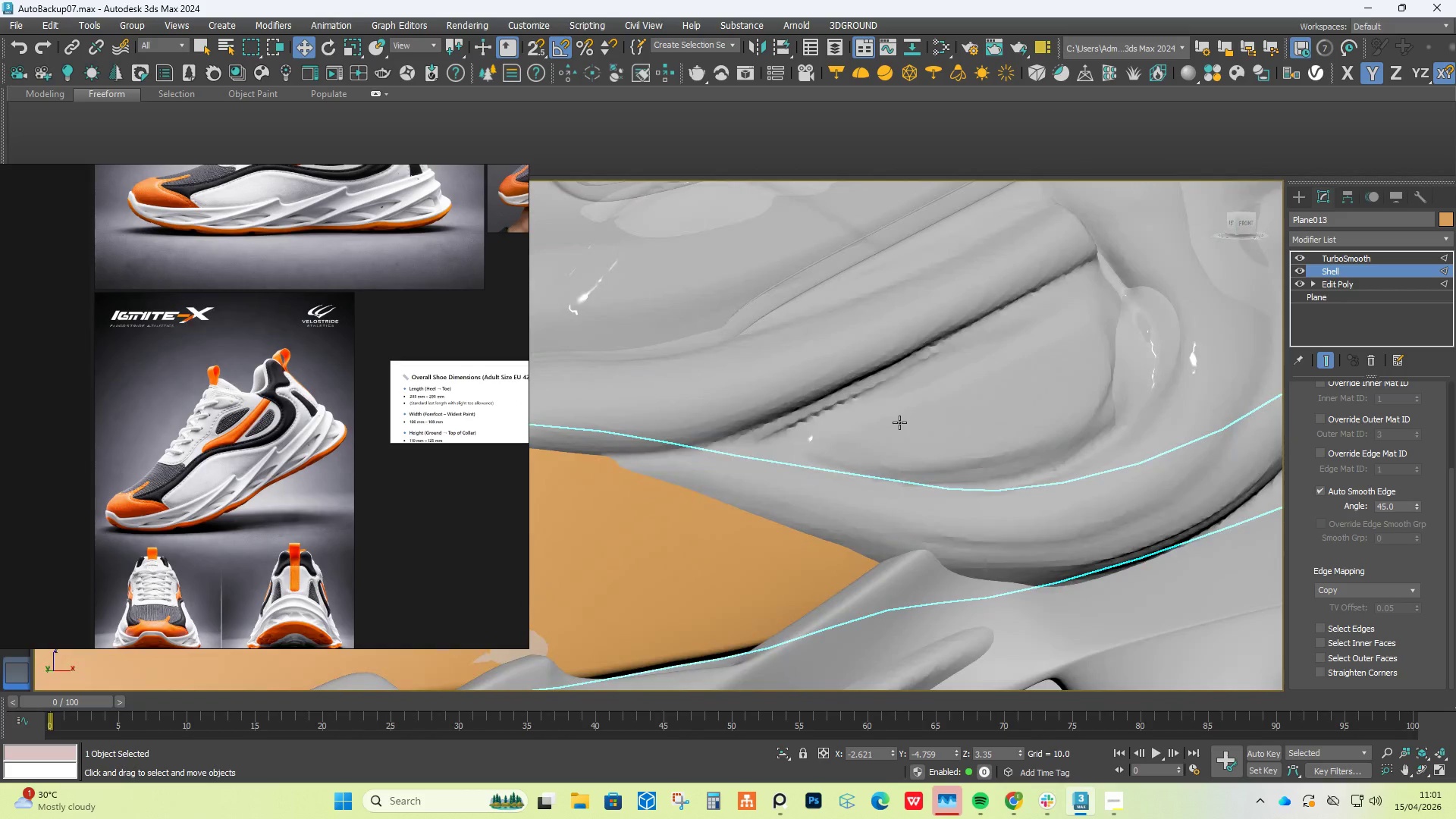 
hold_key(key=AltLeft, duration=1.78)
scroll: coordinate [897, 420], scroll_direction: up, amount: 3.0
 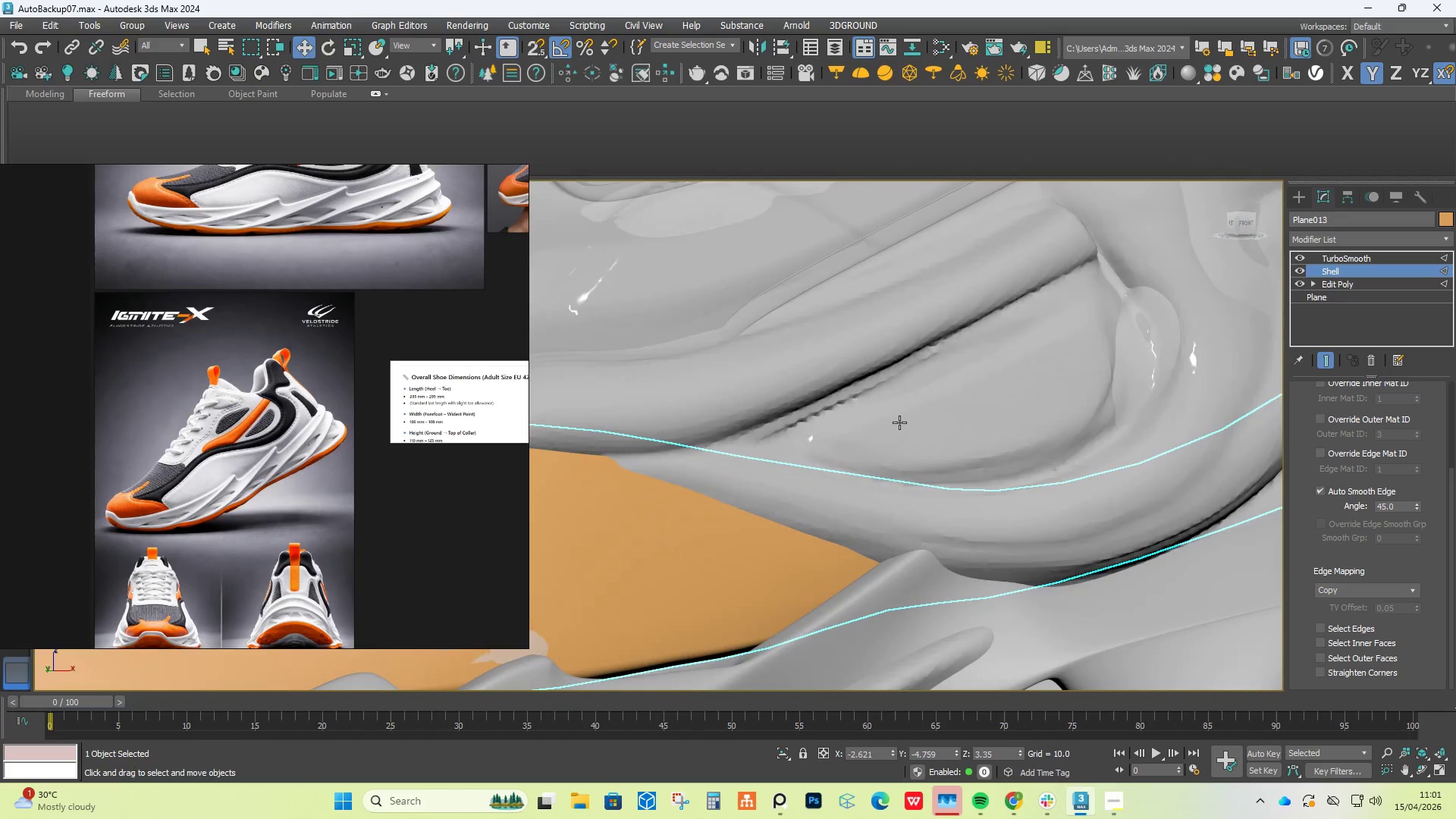 
scroll: coordinate [899, 422], scroll_direction: down, amount: 2.0
 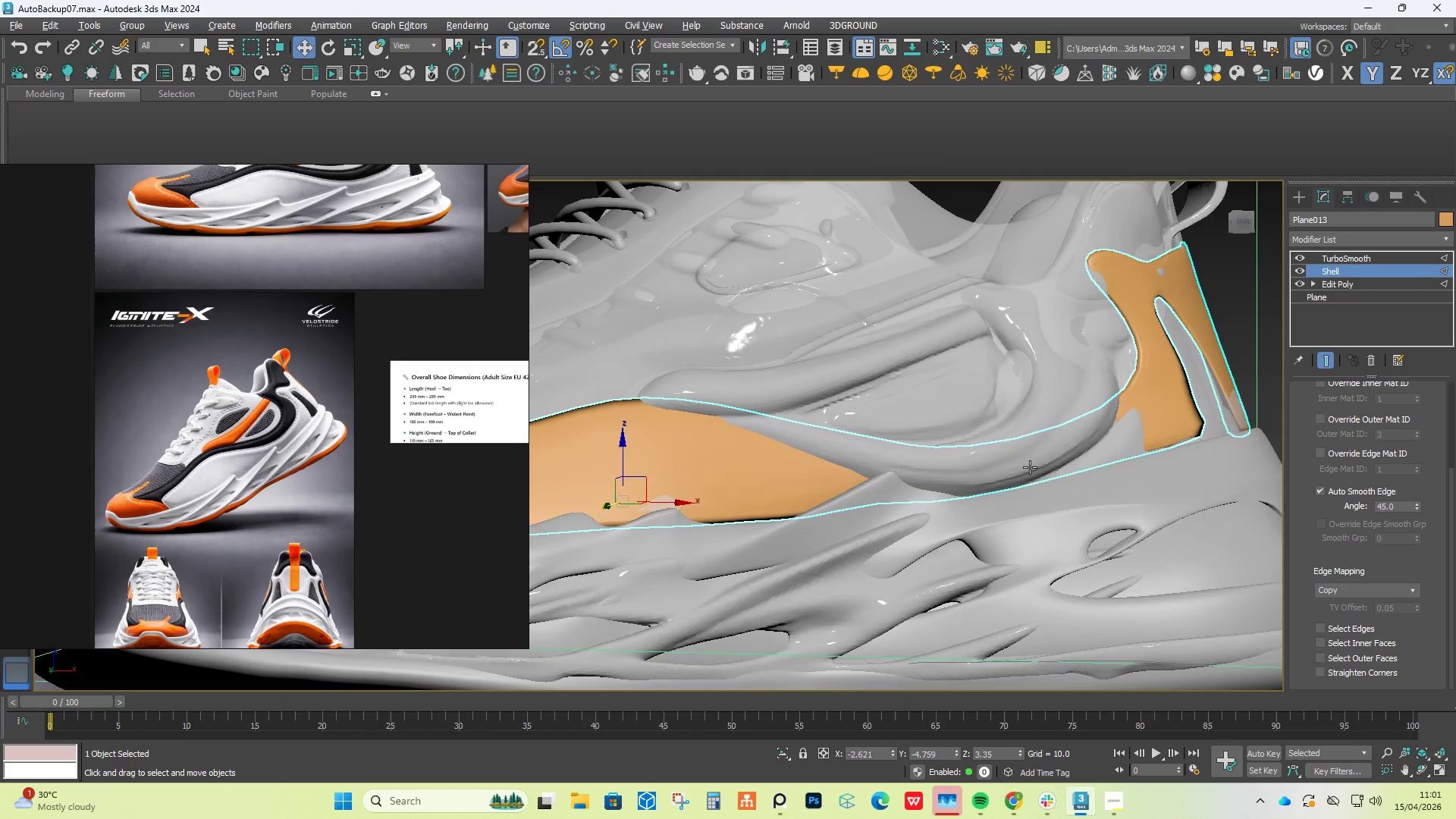 
hold_key(key=AltLeft, duration=0.73)
 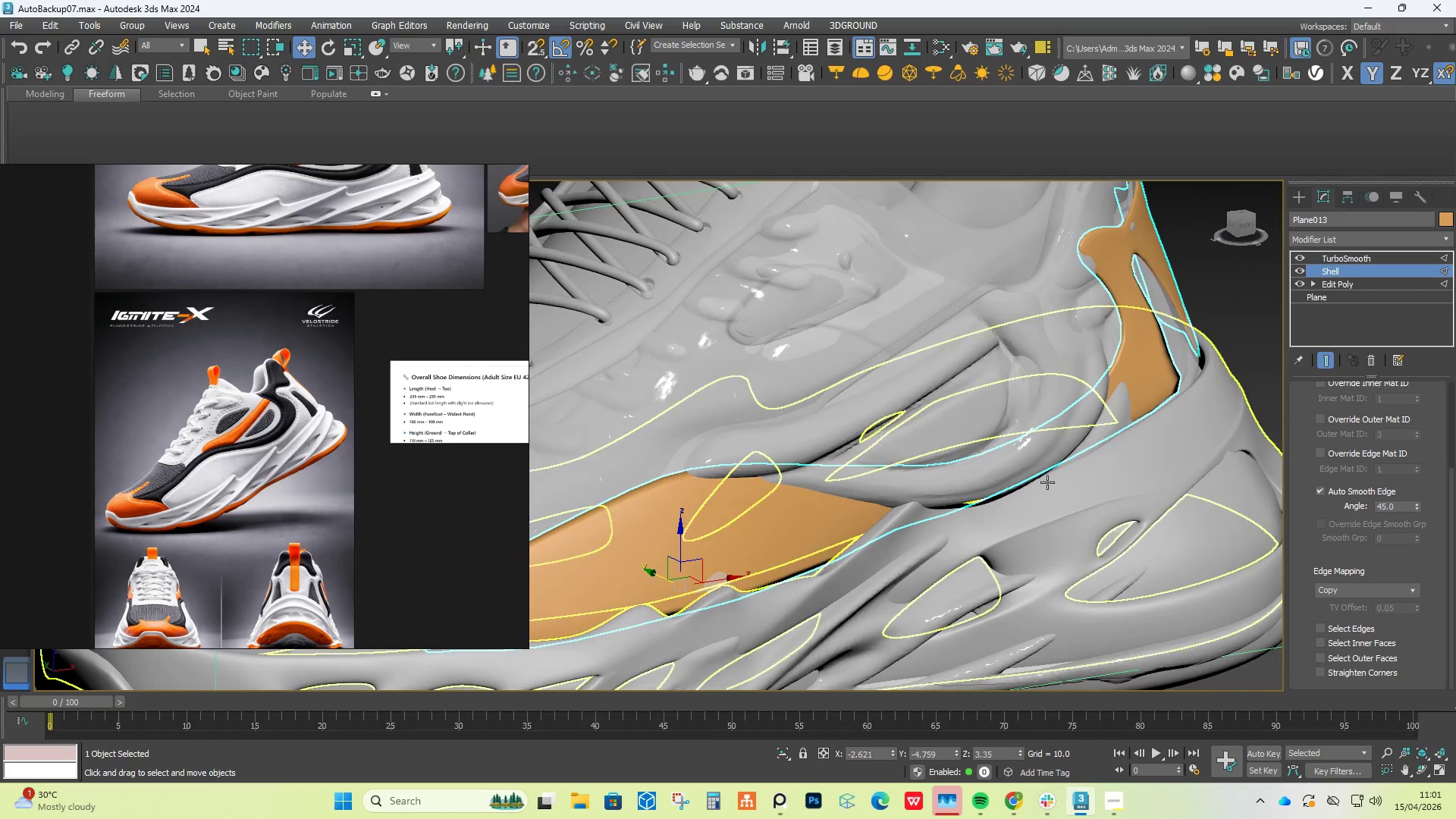 
scroll: coordinate [1037, 462], scroll_direction: down, amount: 2.0
 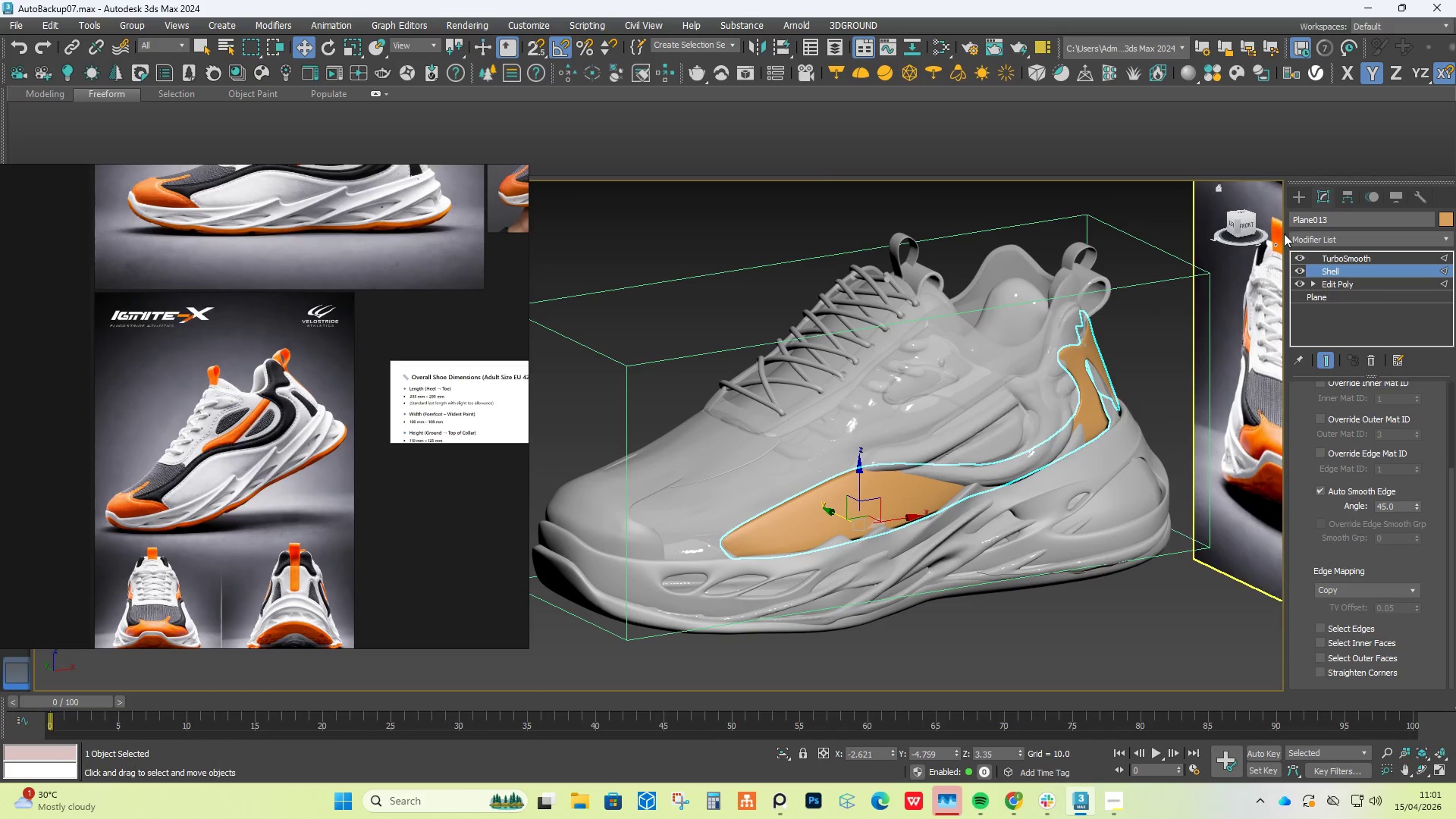 
left_click([1297, 202])
 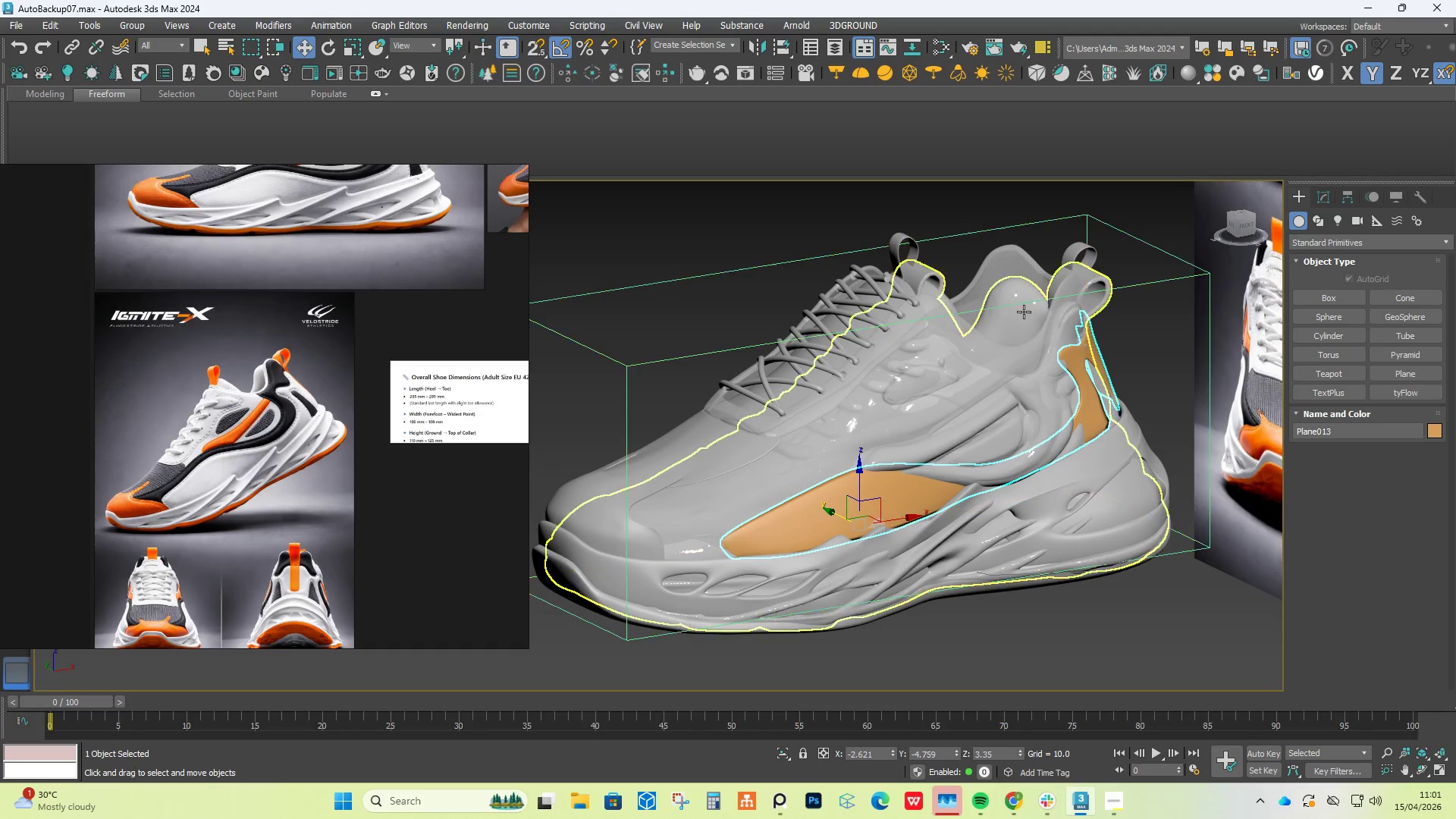 
left_click([1022, 318])
 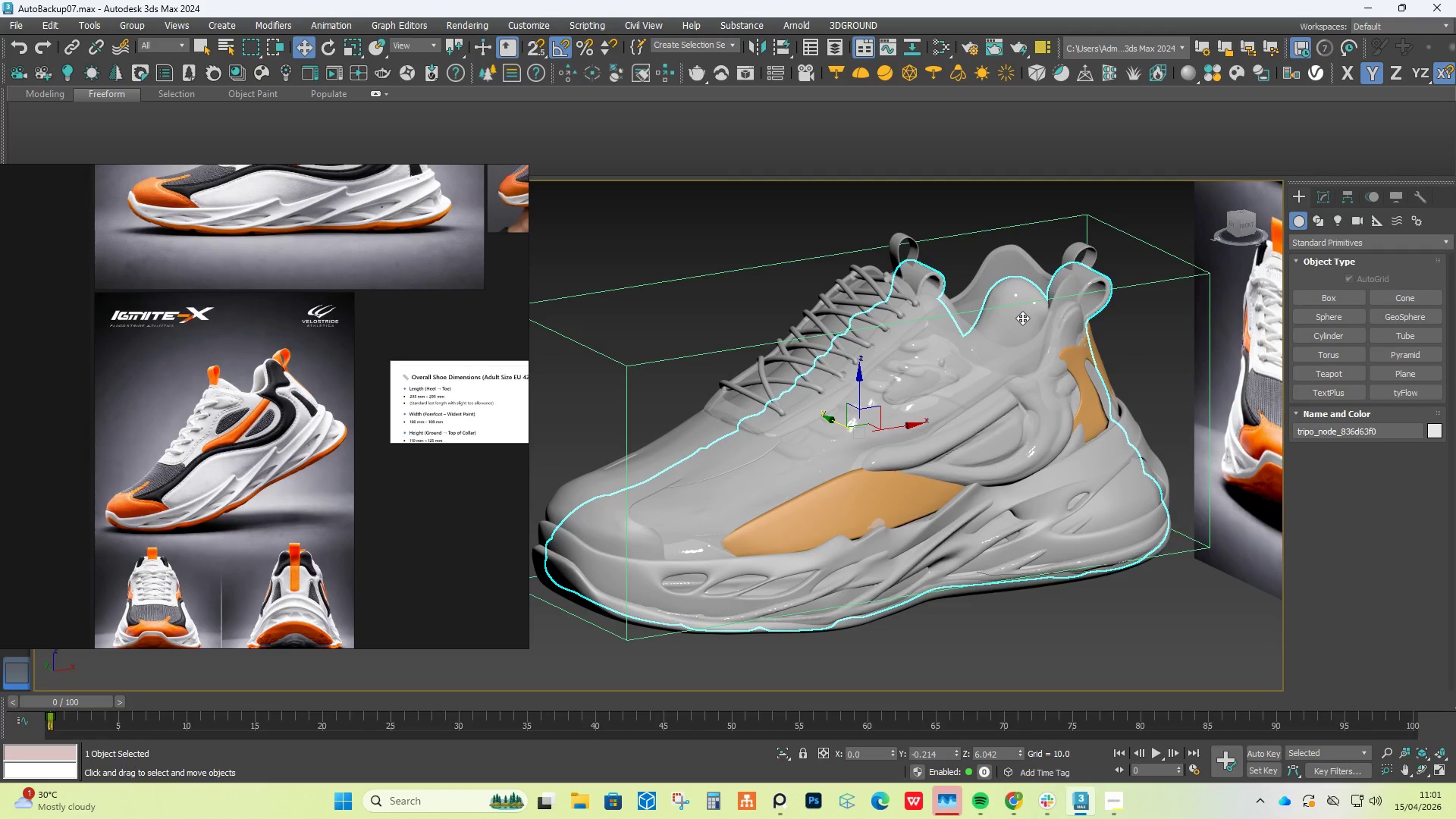 
right_click([1022, 318])
 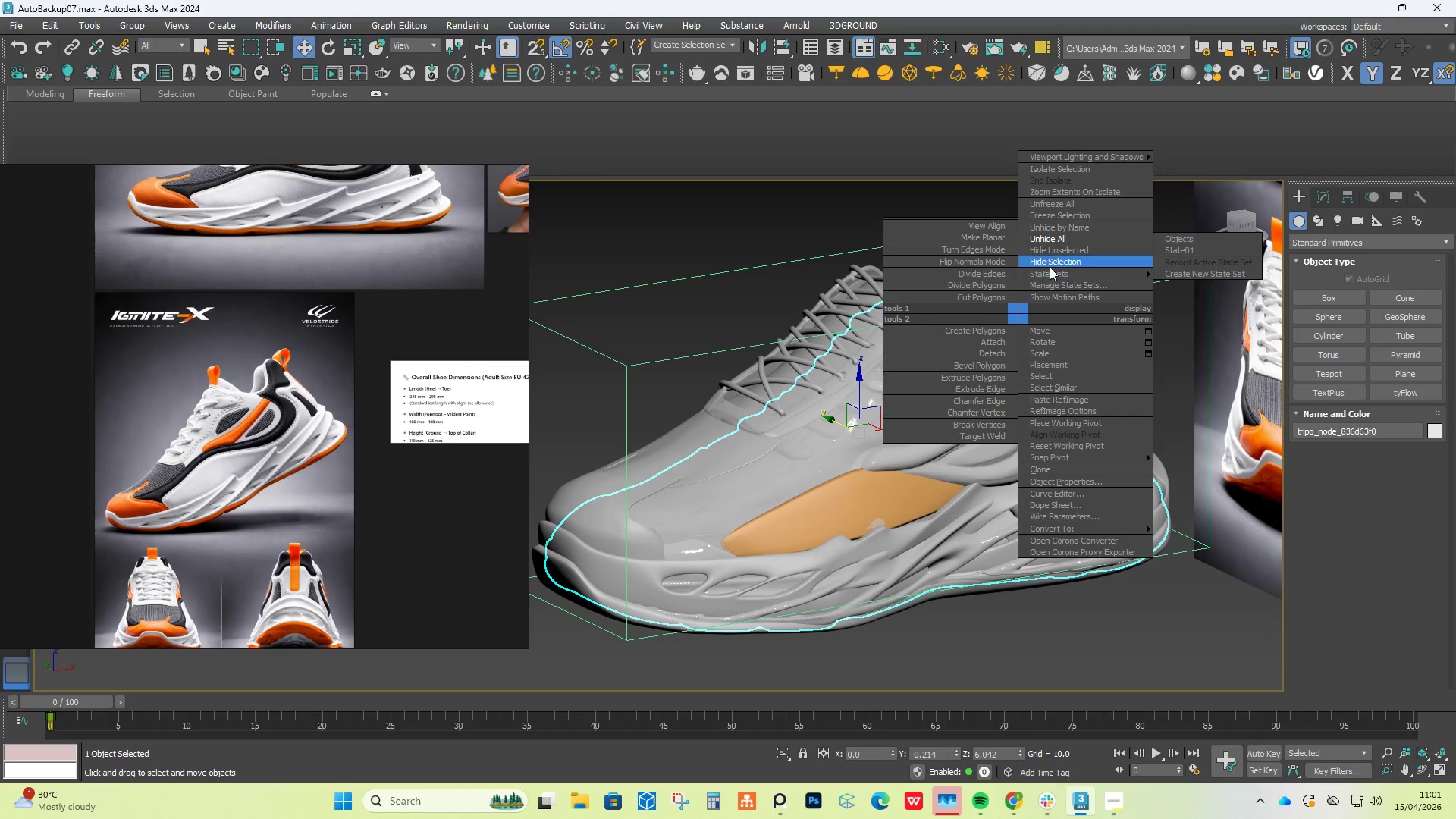 
left_click([1051, 260])
 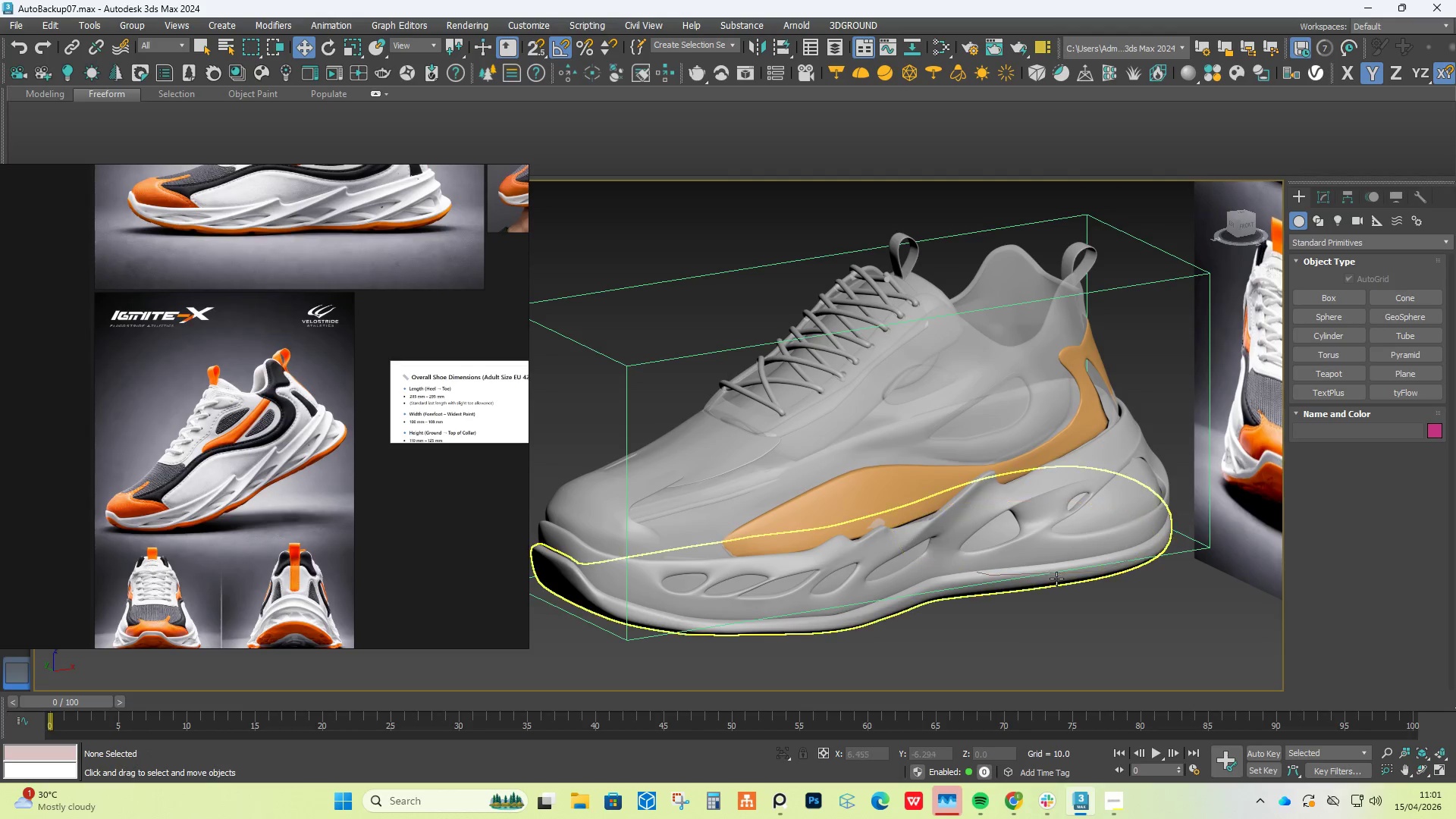 
hold_key(key=AltLeft, duration=1.5)
 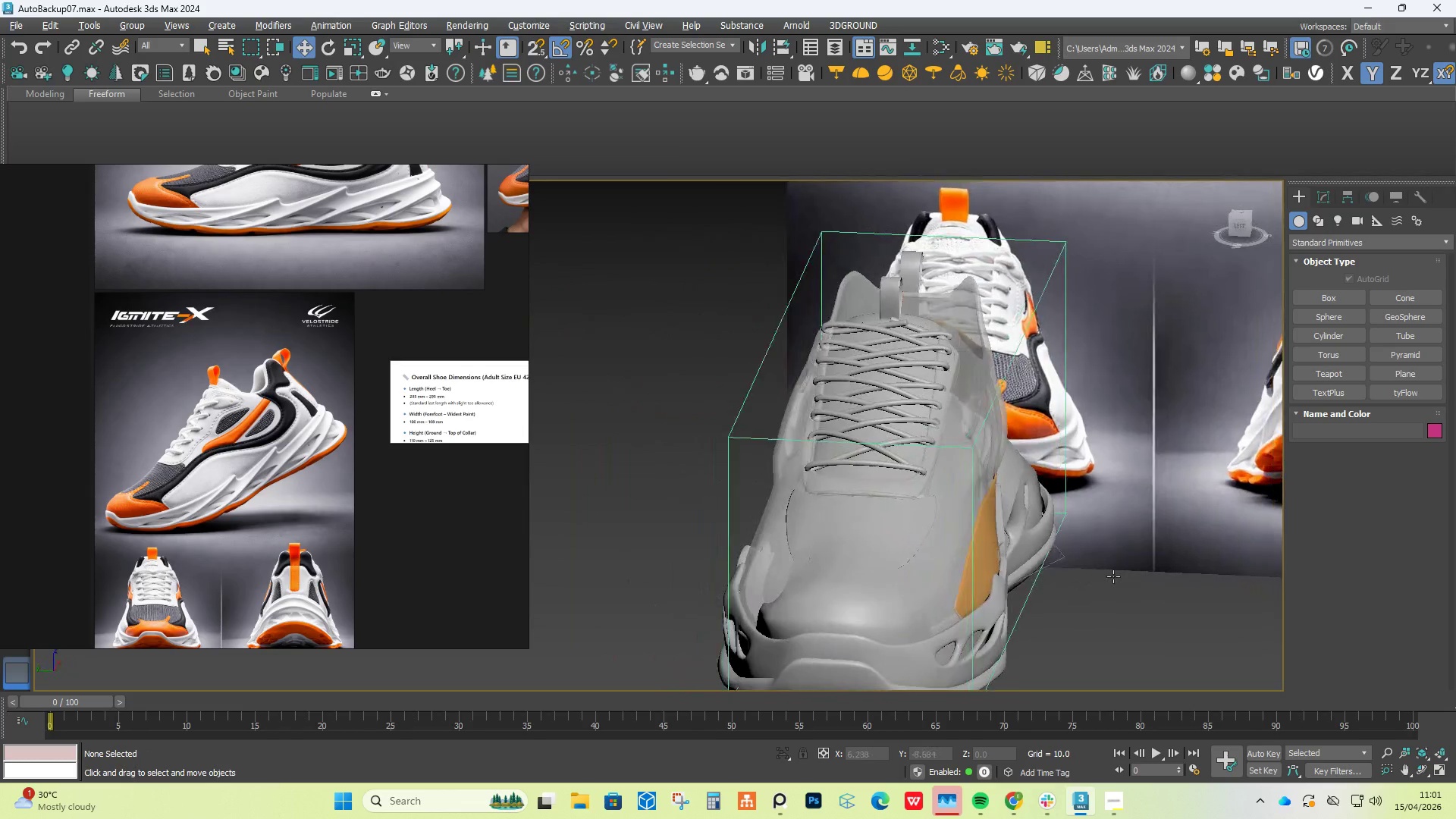 
hold_key(key=AltLeft, duration=1.5)
 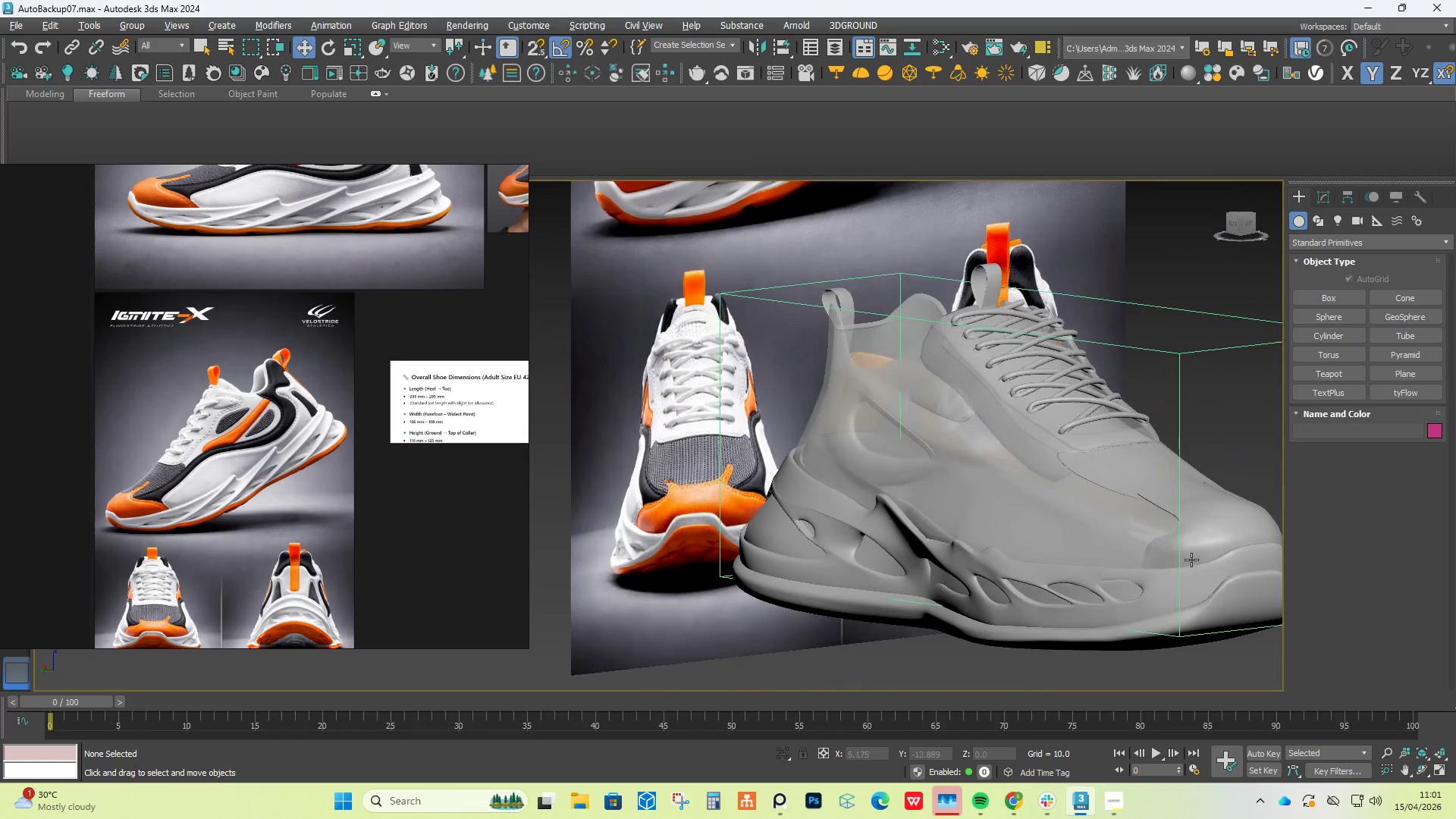 
hold_key(key=AltLeft, duration=0.94)
 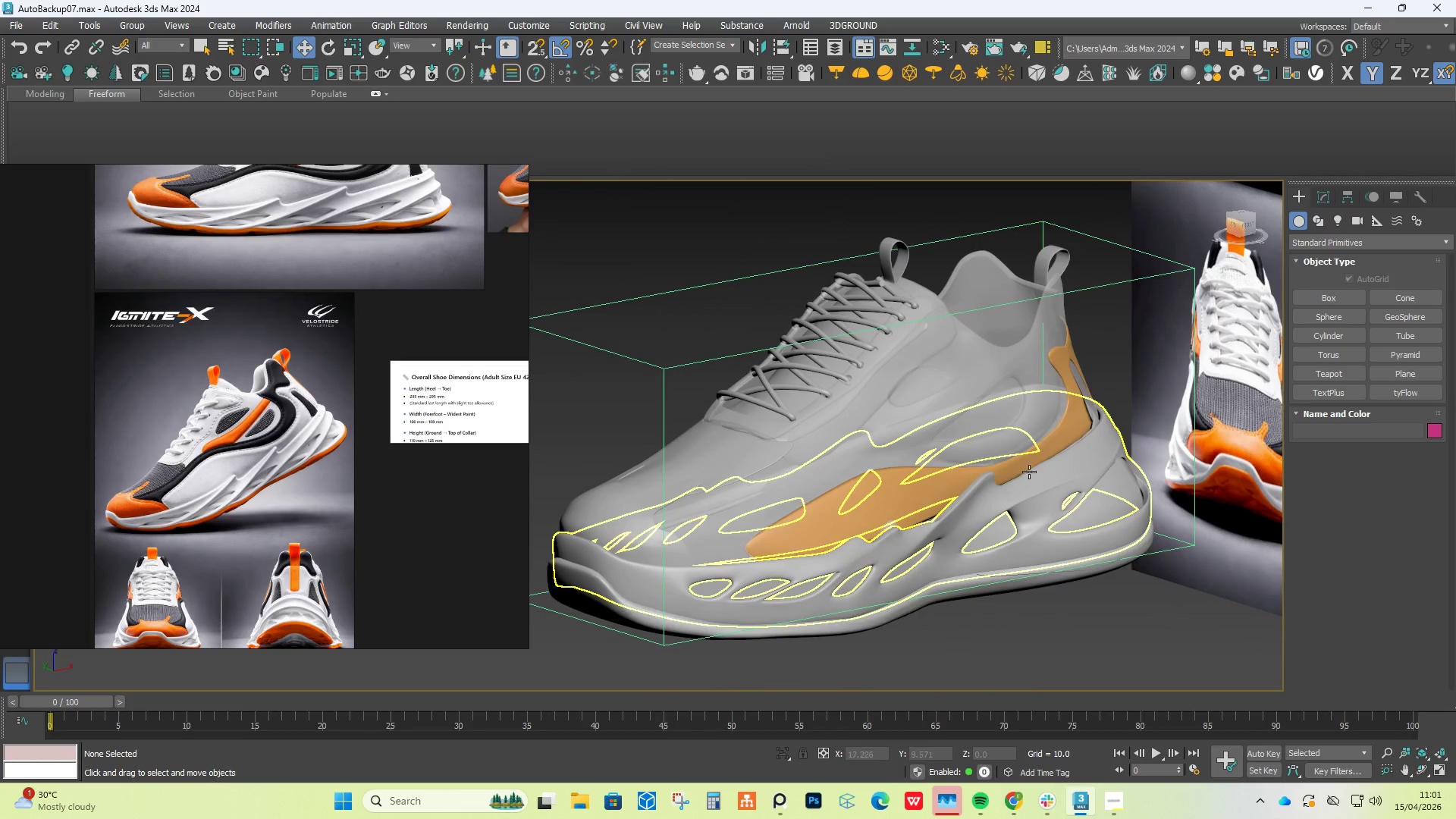 
hold_key(key=AltLeft, duration=10.44)
left_click([1029, 464])
 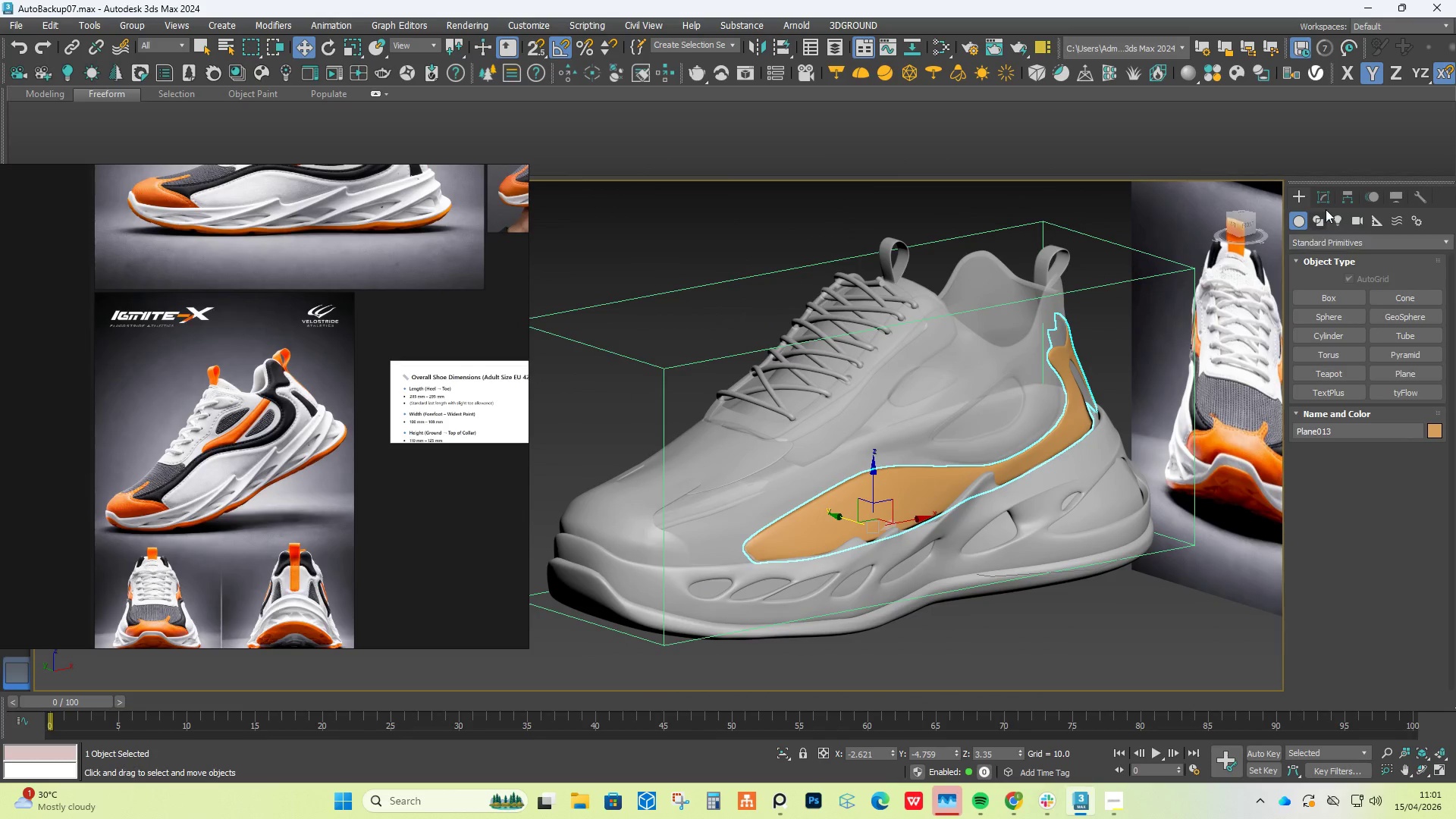 
left_click([1326, 200])
 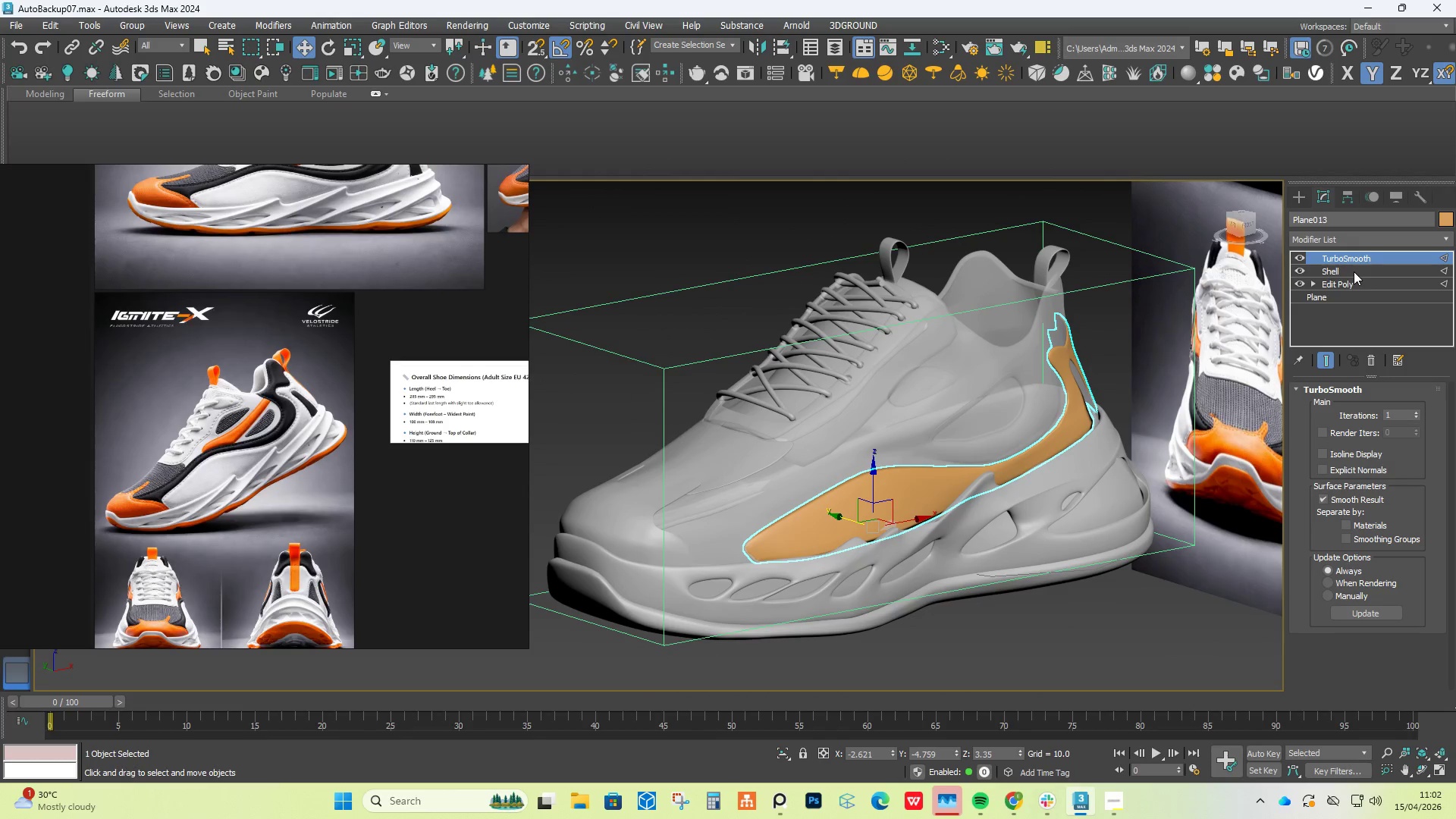 
left_click([1354, 271])
 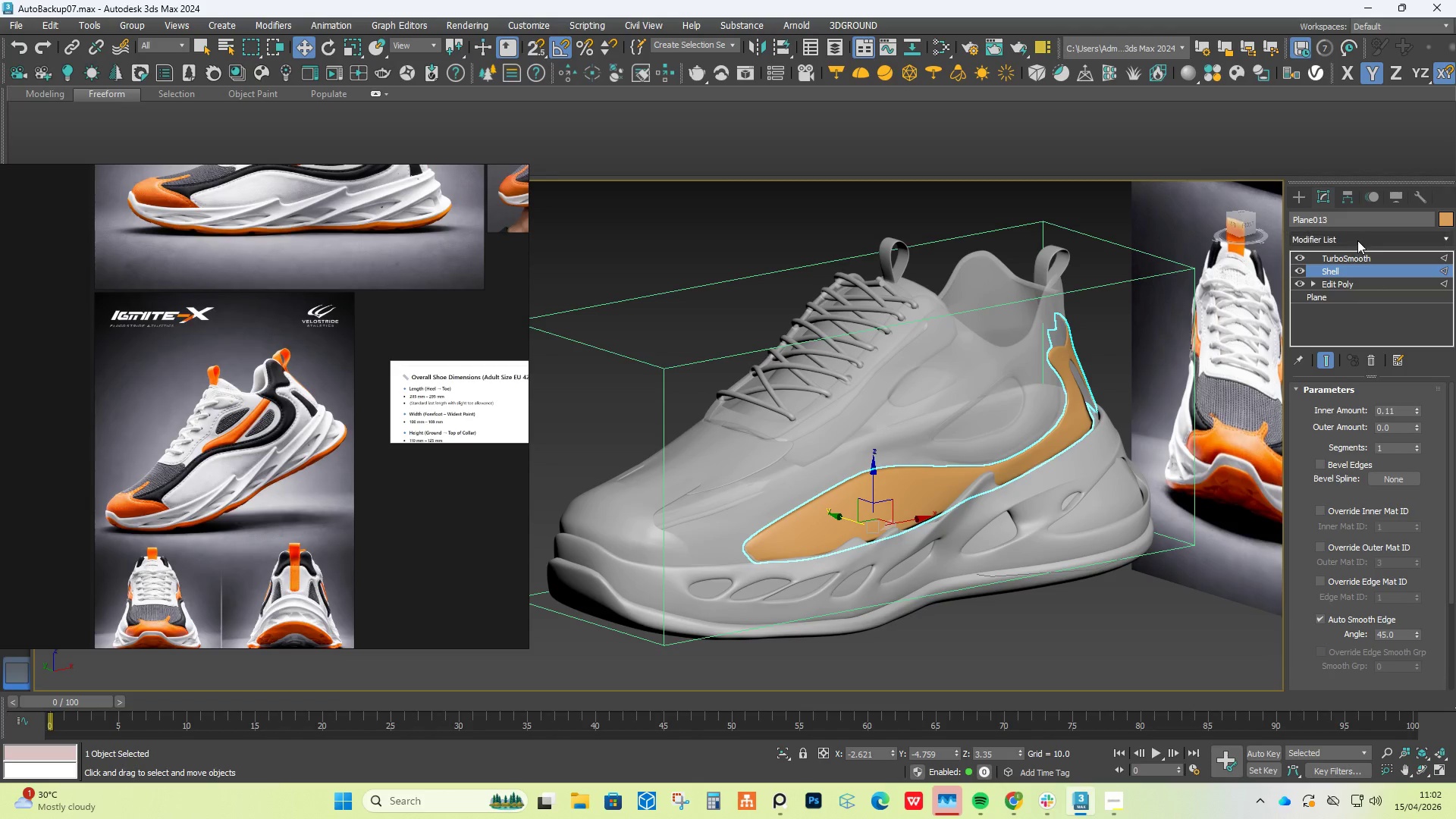 
left_click([1360, 237])
 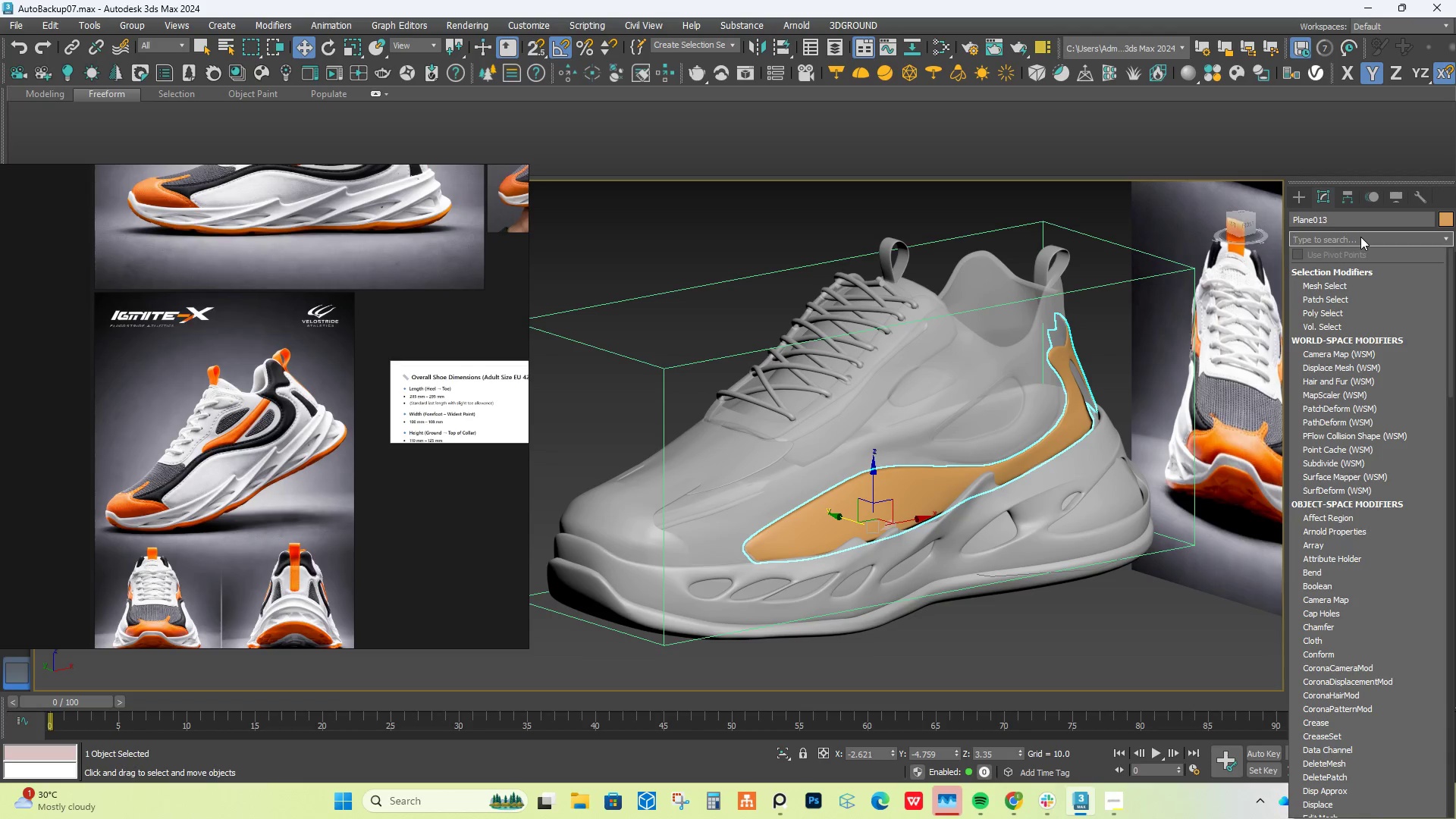 
type(sy)
 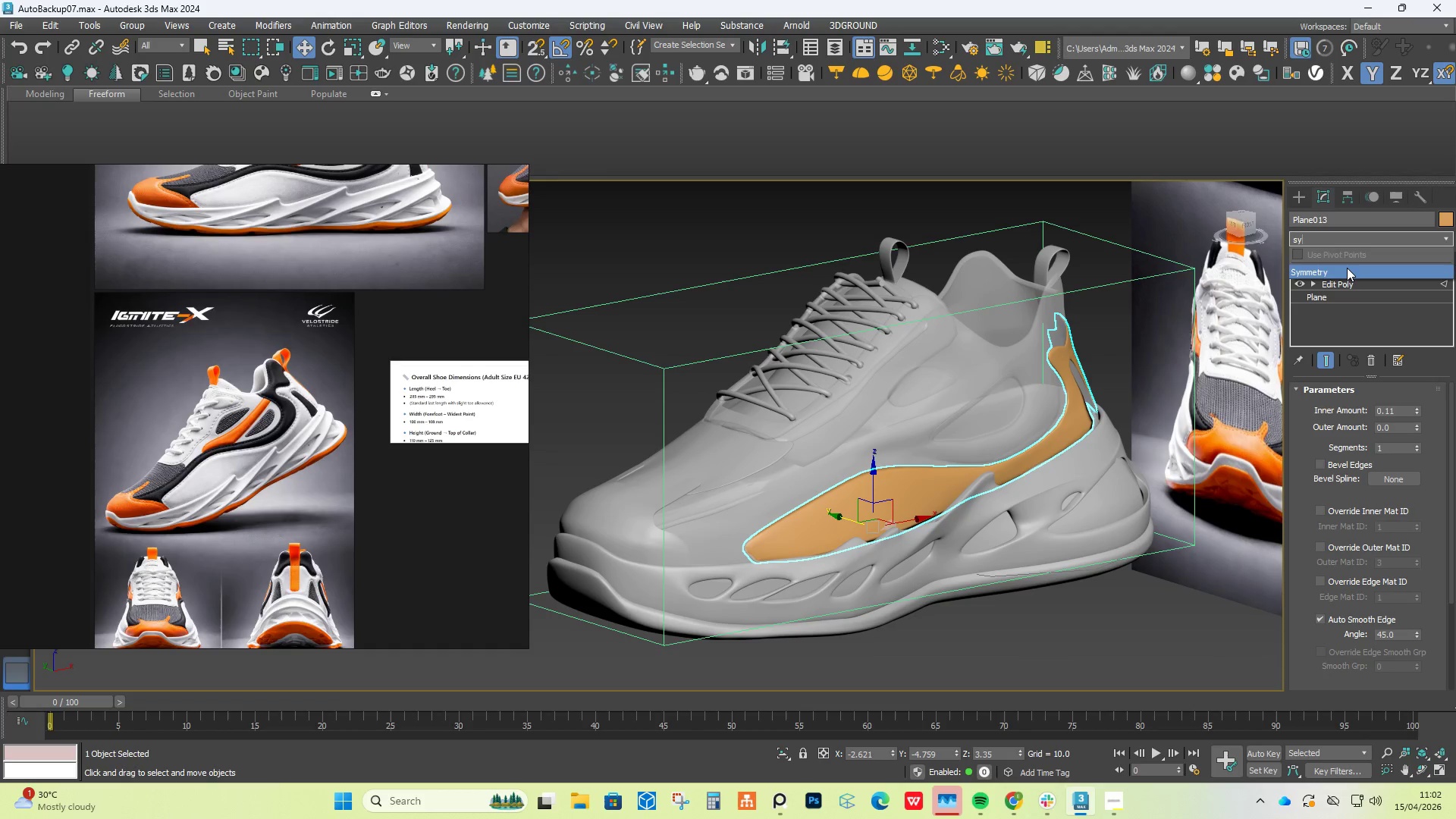 
left_click([1346, 268])
 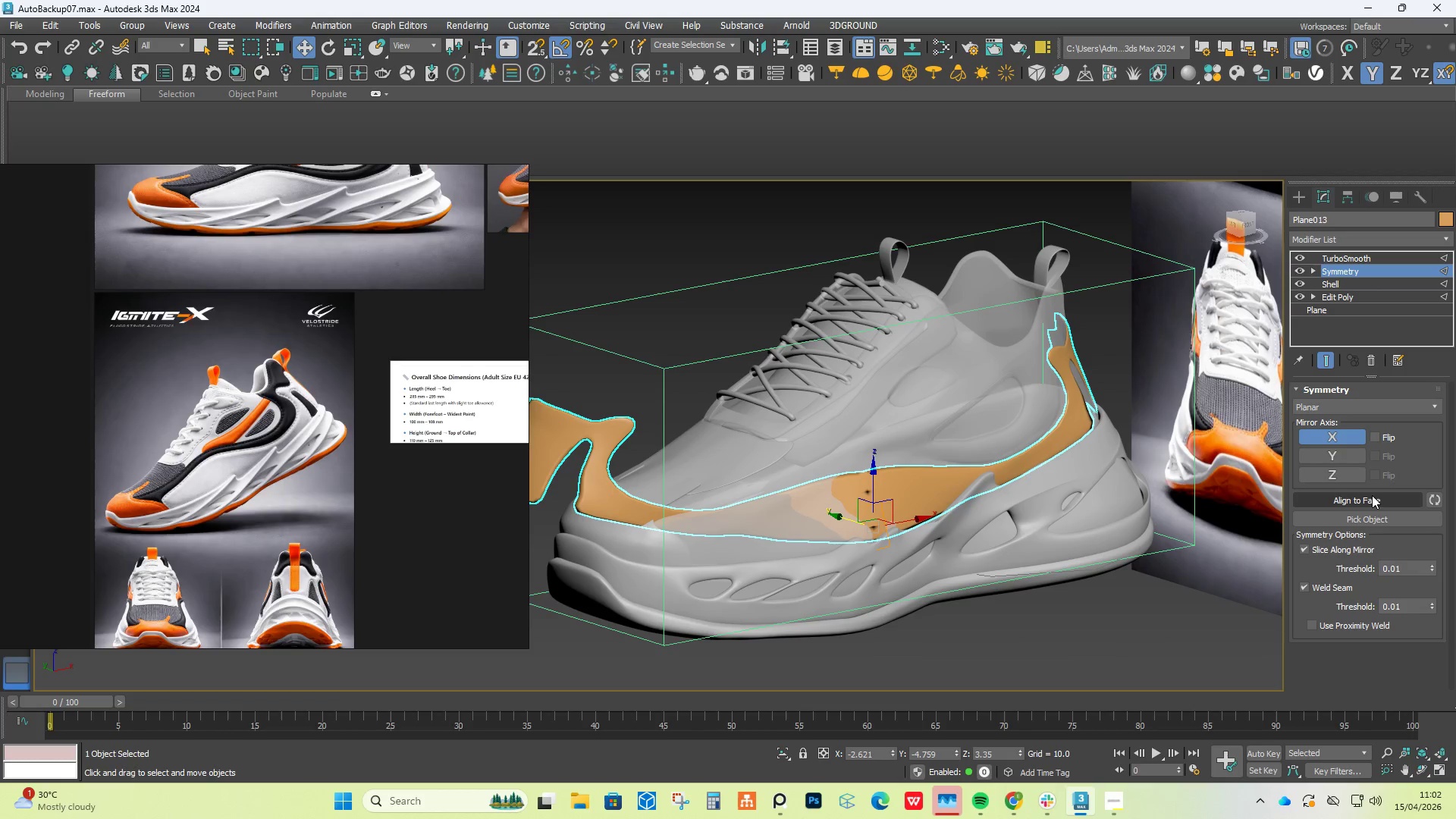 
left_click([1372, 518])
 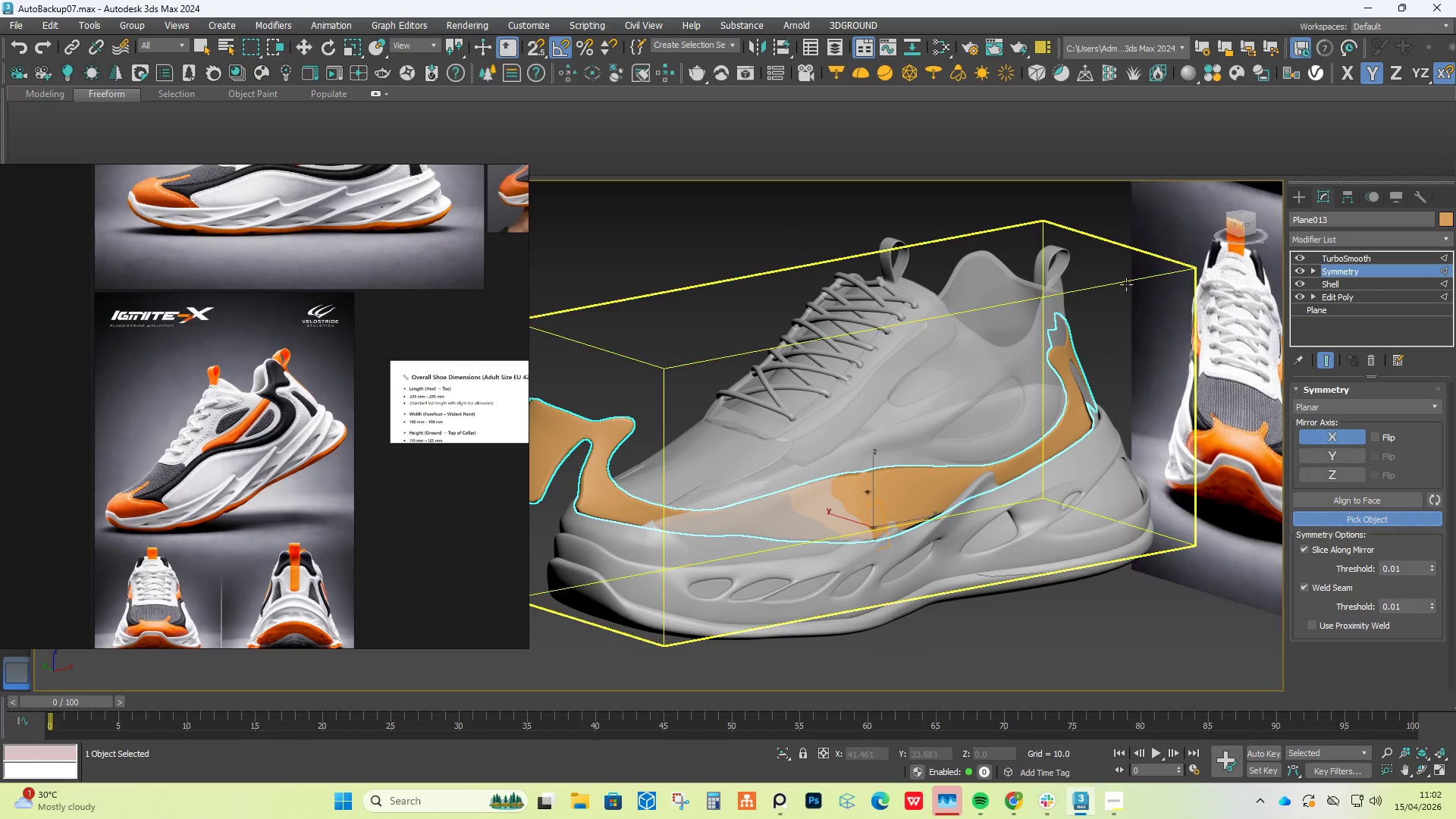 
left_click([1121, 281])
 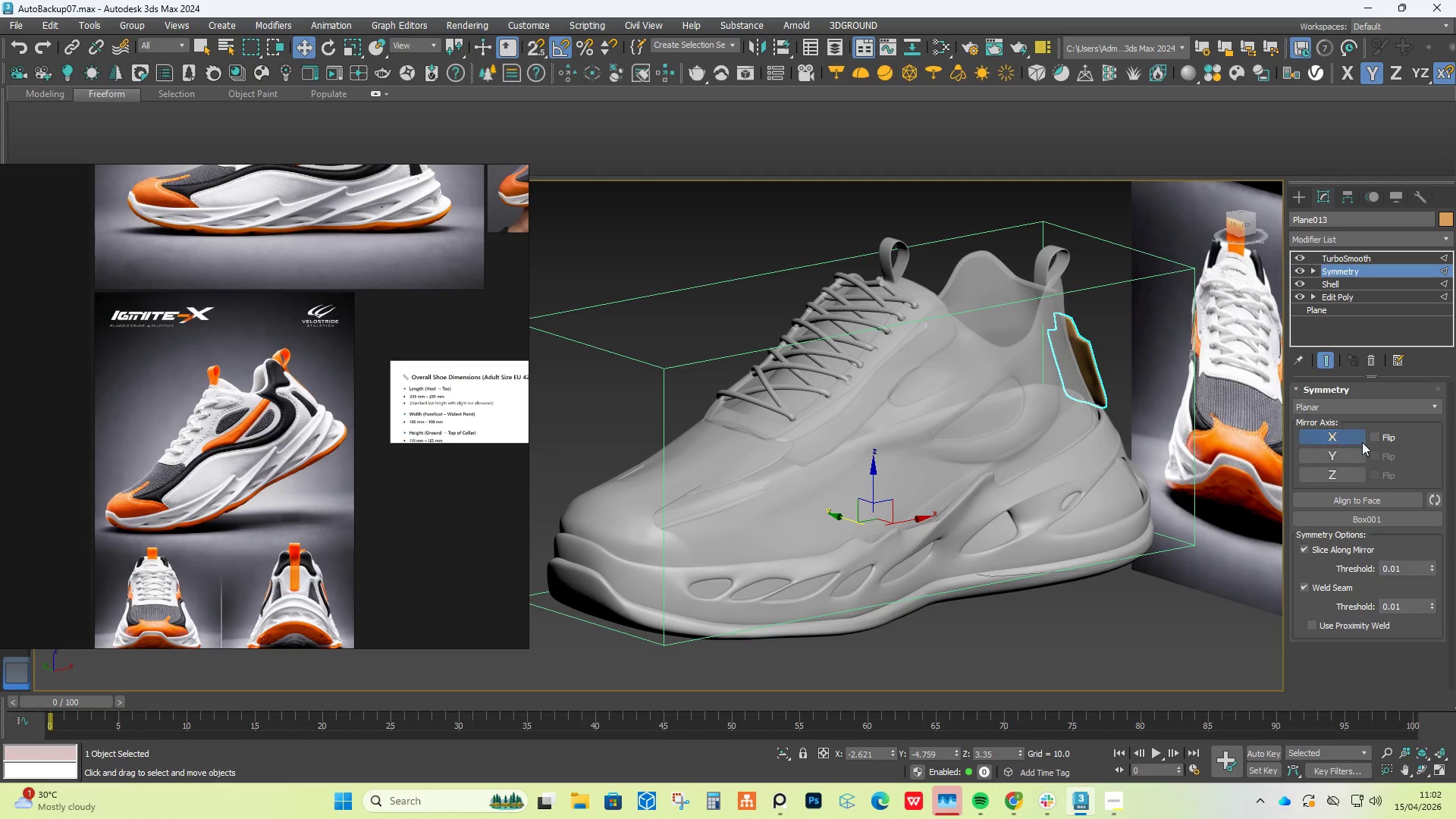 
left_click([1375, 435])
 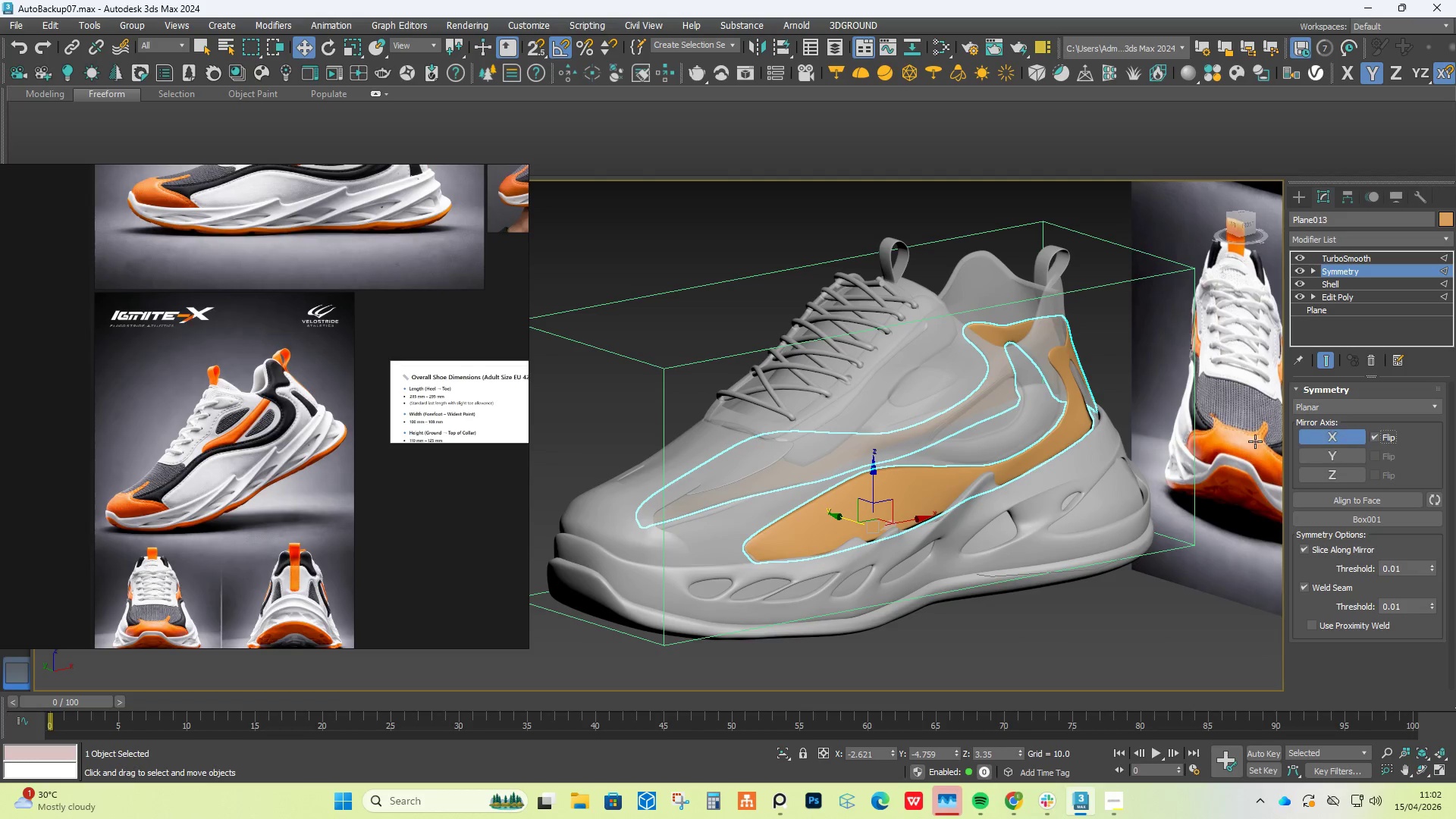 
hold_key(key=AltLeft, duration=1.5)
 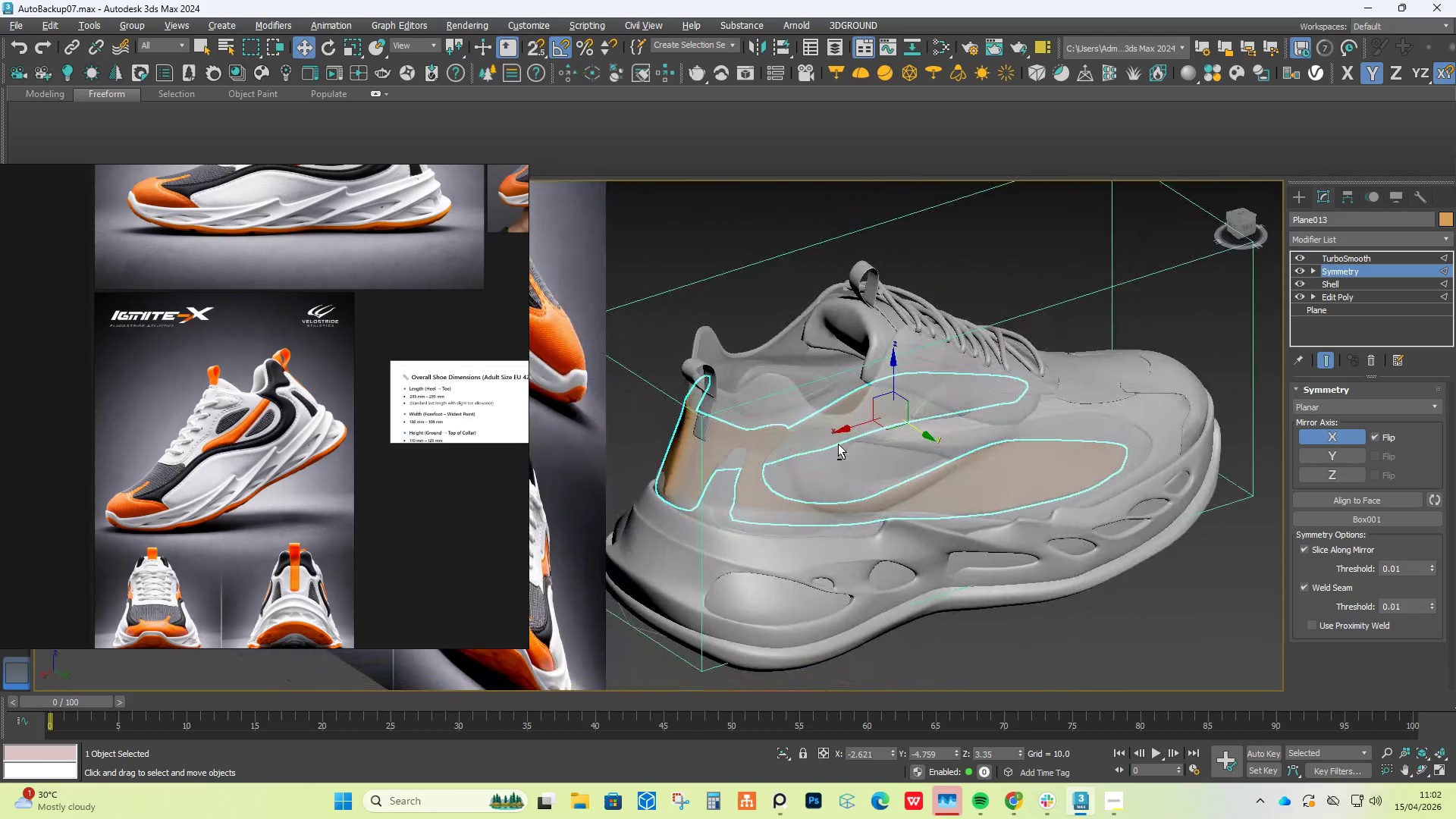 
hold_key(key=AltLeft, duration=1.53)
 